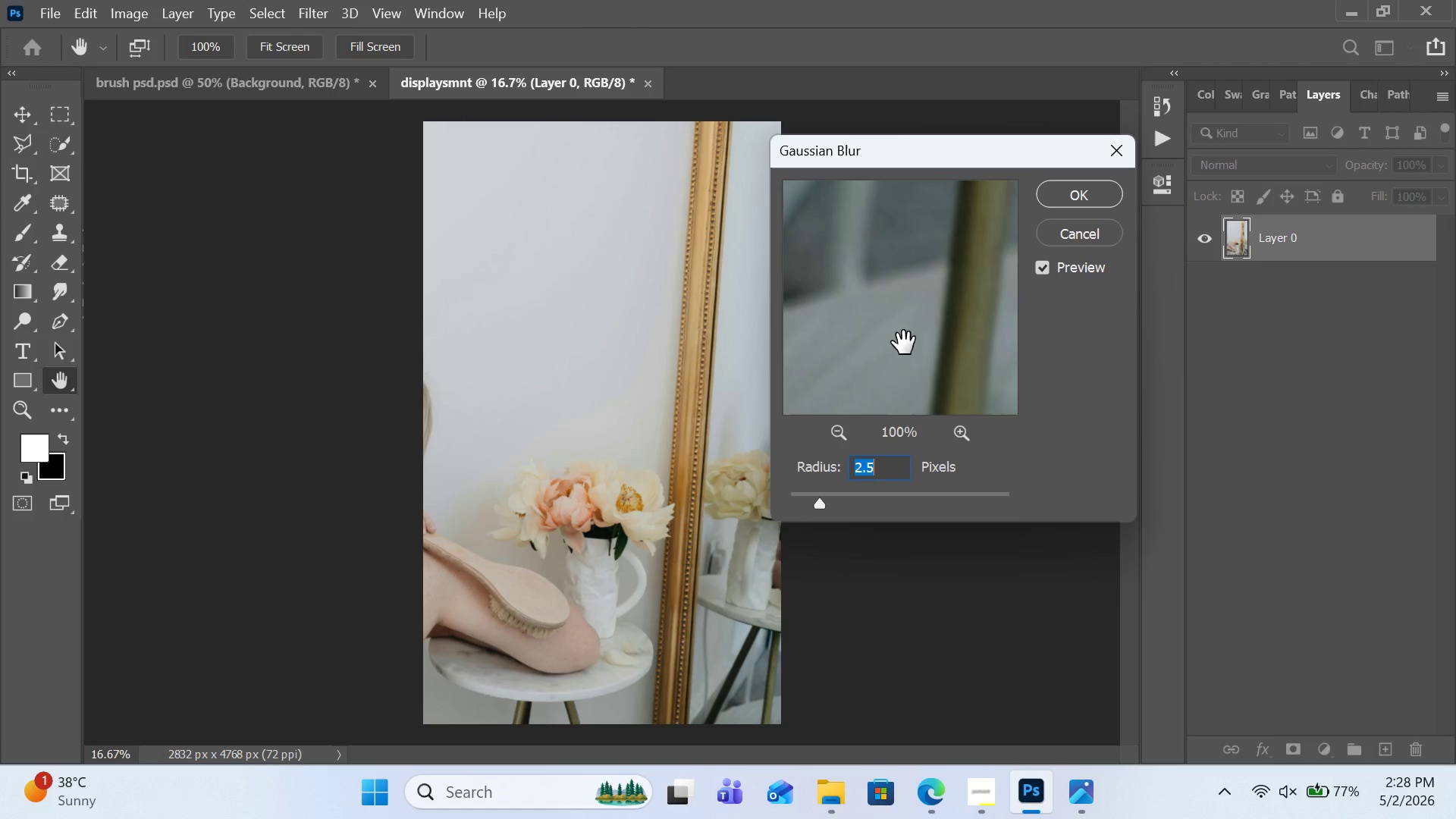 
left_click_drag(start_coordinate=[906, 372], to_coordinate=[905, 137])
 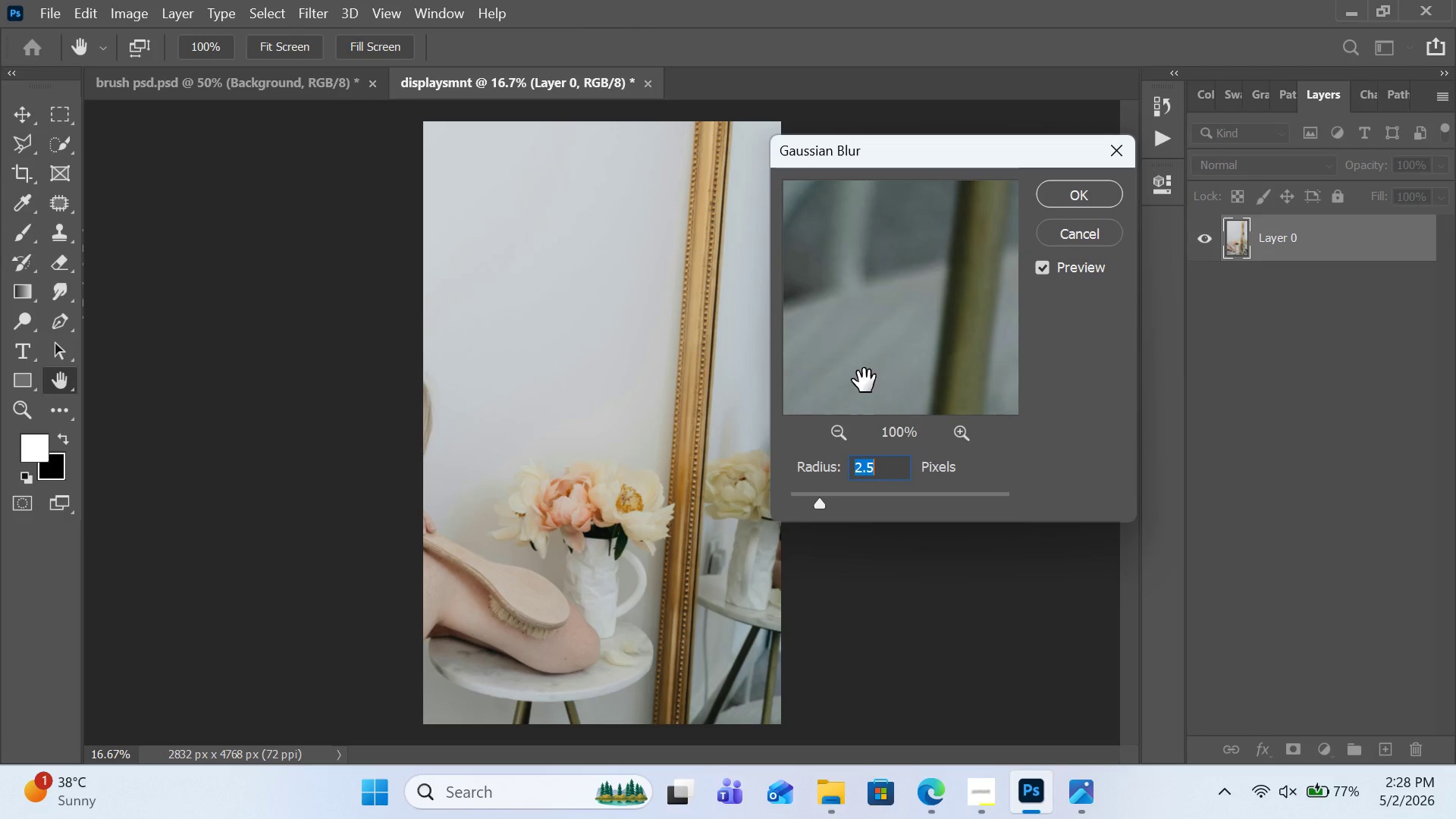 
left_click_drag(start_coordinate=[870, 375], to_coordinate=[1094, 431])
 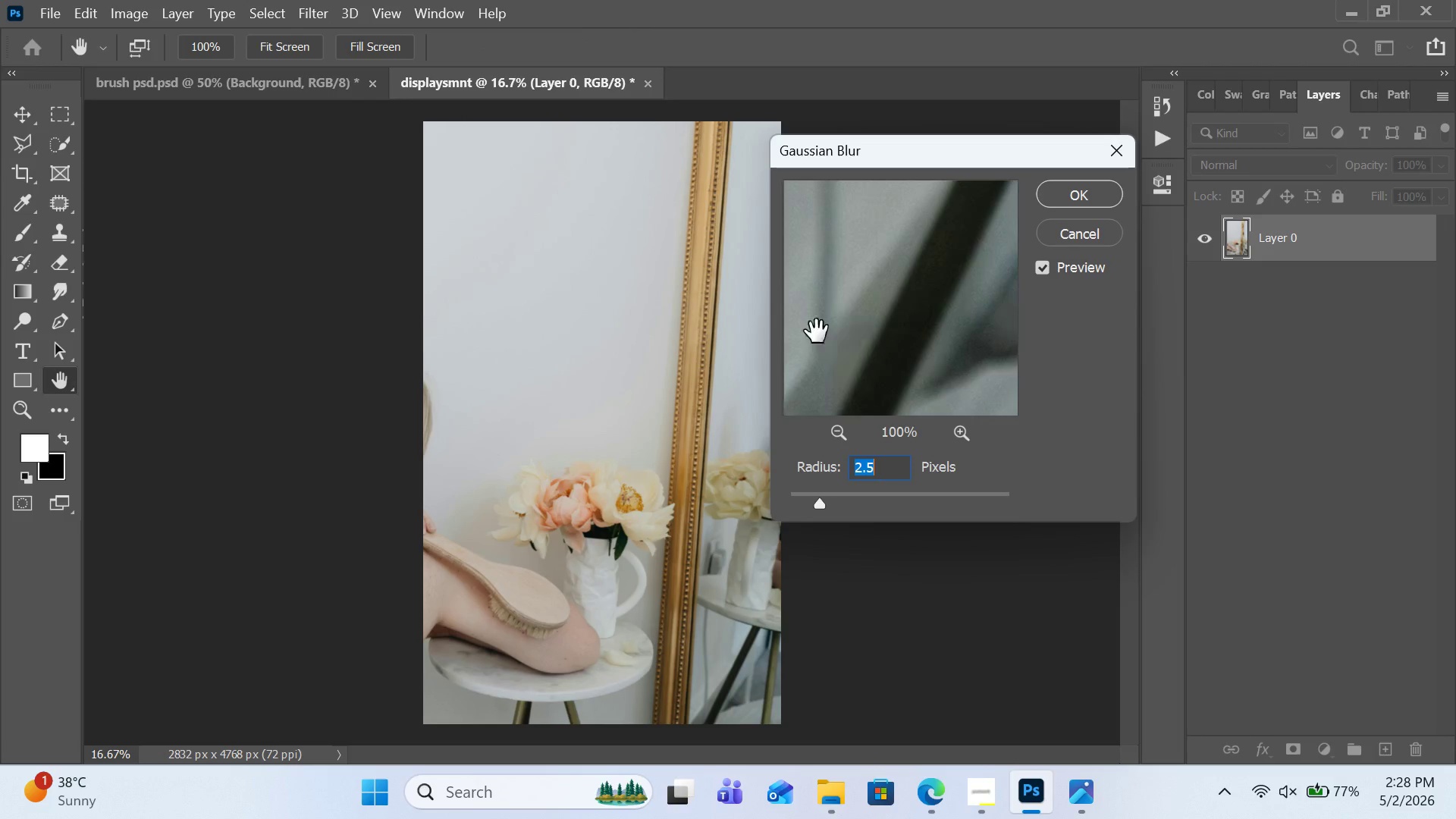 
left_click_drag(start_coordinate=[814, 334], to_coordinate=[1131, 337])
 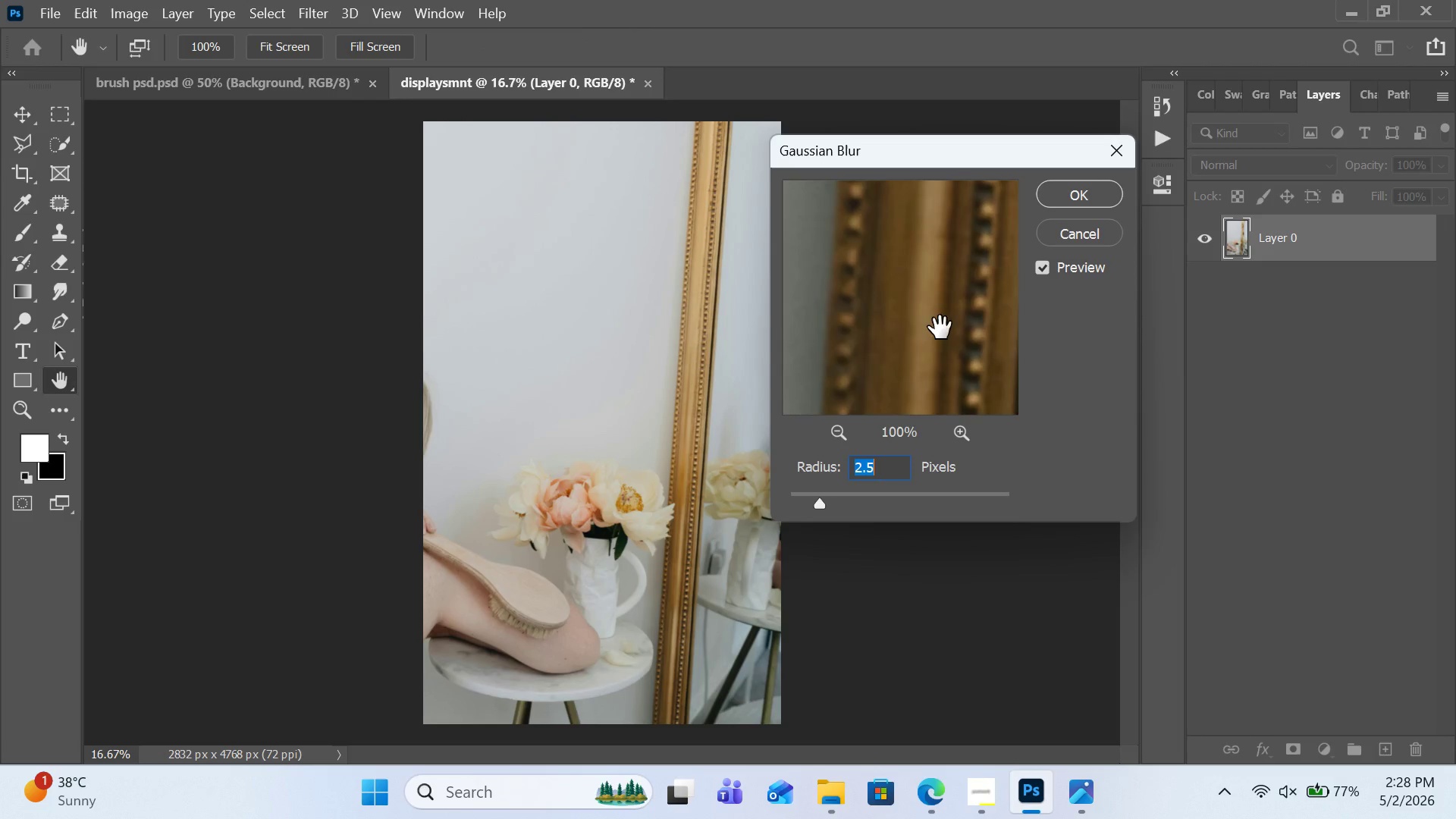 
left_click_drag(start_coordinate=[938, 328], to_coordinate=[1076, 328])
 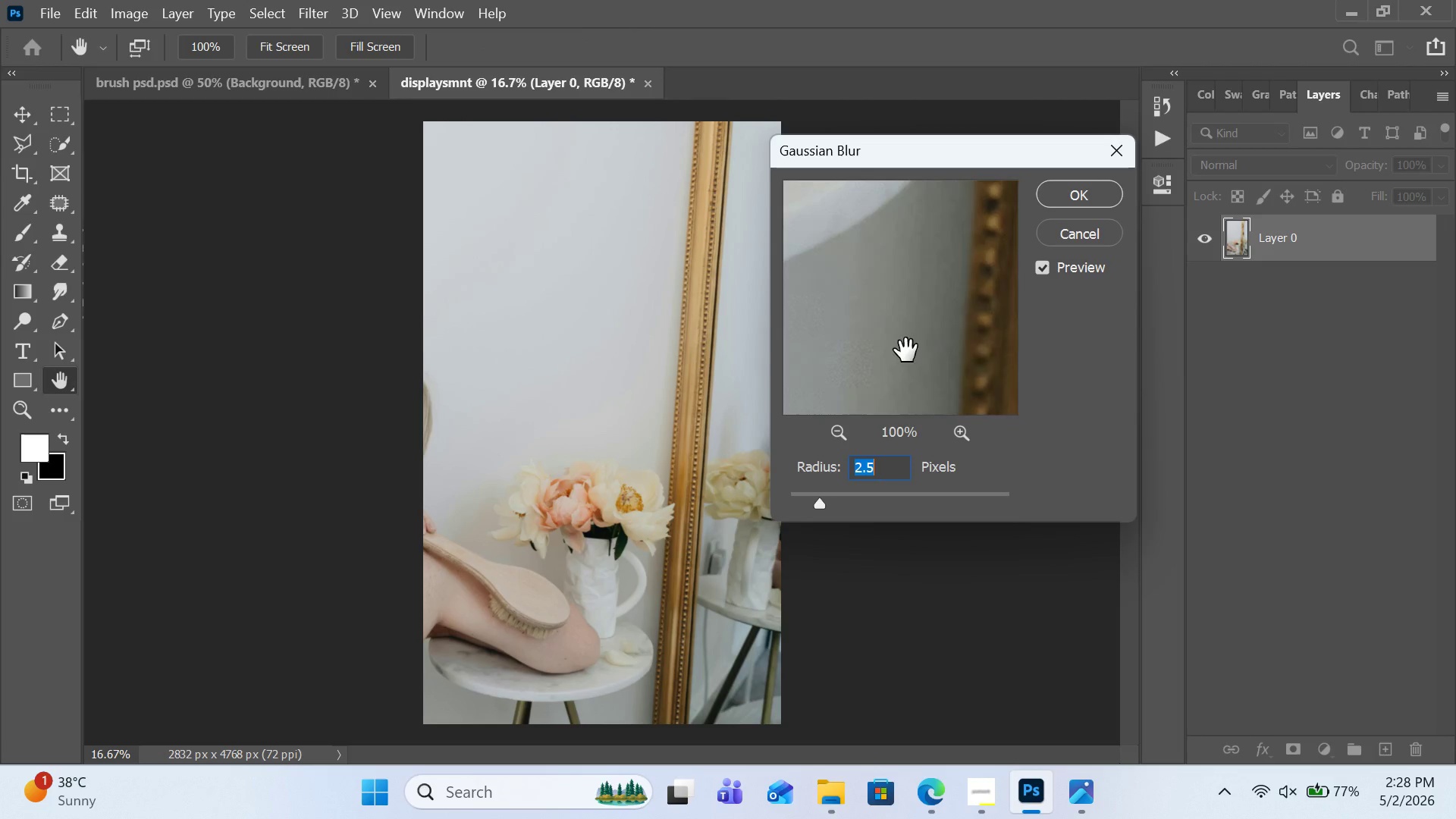 
left_click_drag(start_coordinate=[908, 350], to_coordinate=[963, 347])
 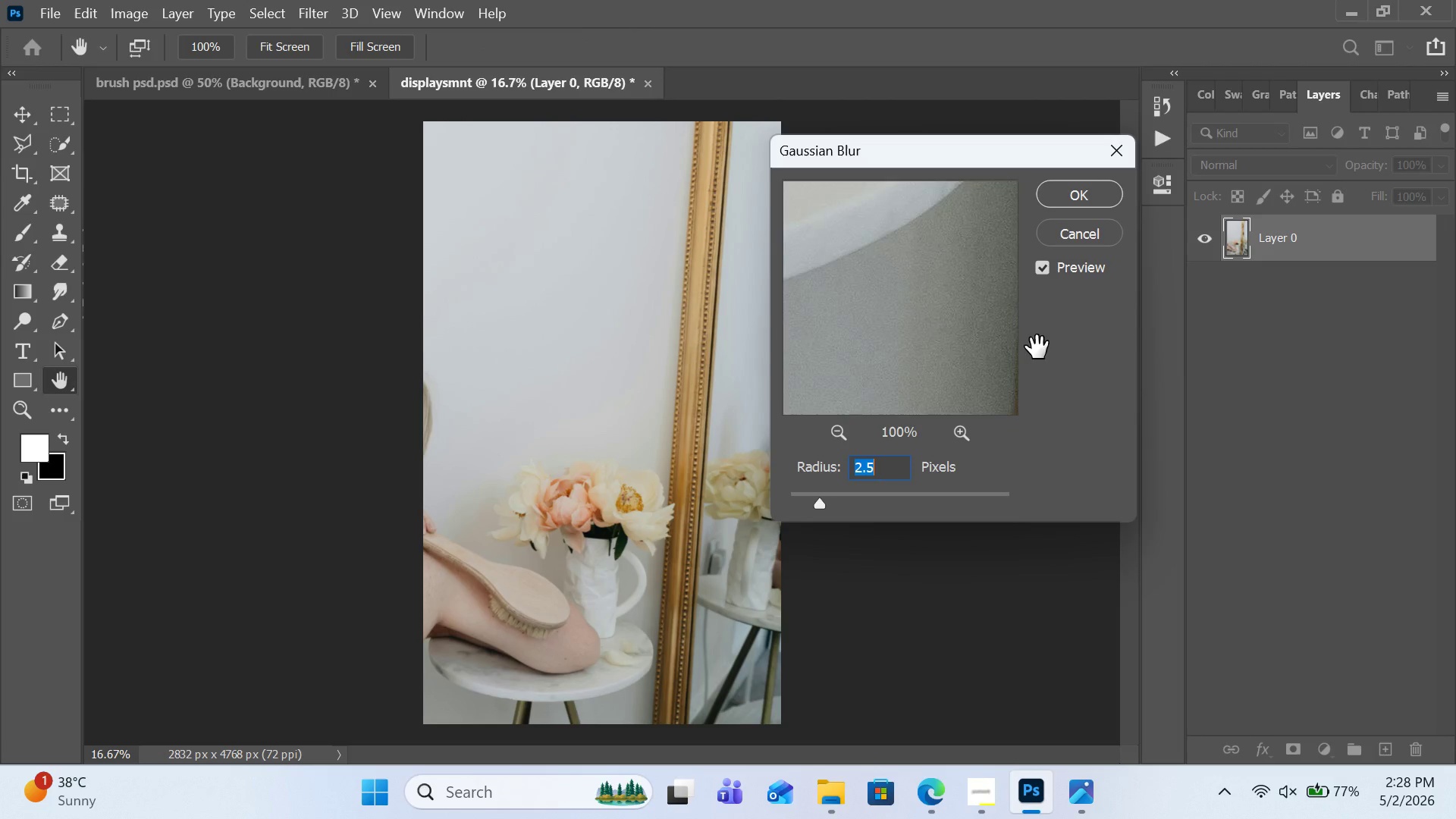 
left_click_drag(start_coordinate=[990, 347], to_coordinate=[1038, 348])
 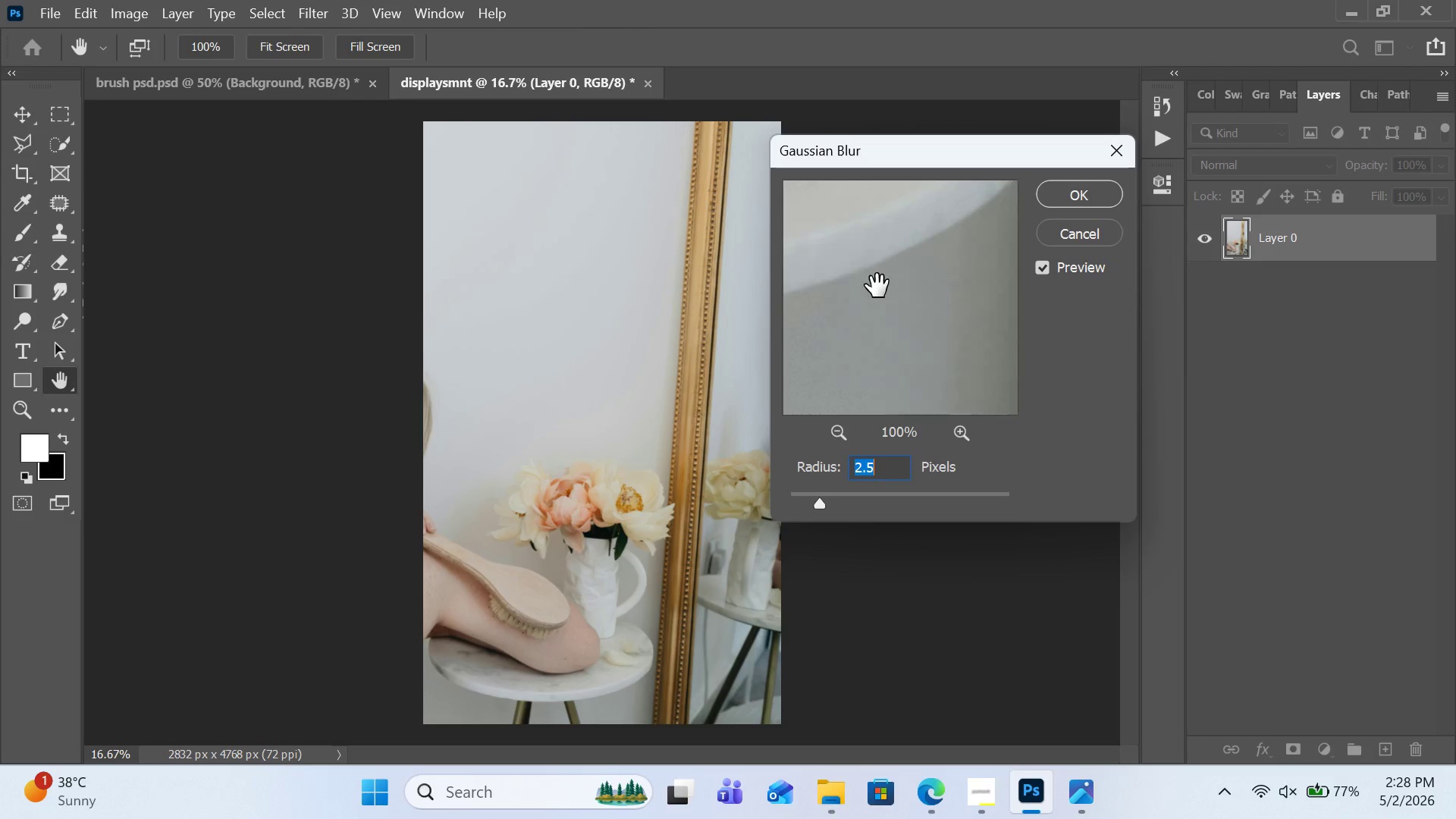 
left_click_drag(start_coordinate=[877, 286], to_coordinate=[953, 395])
 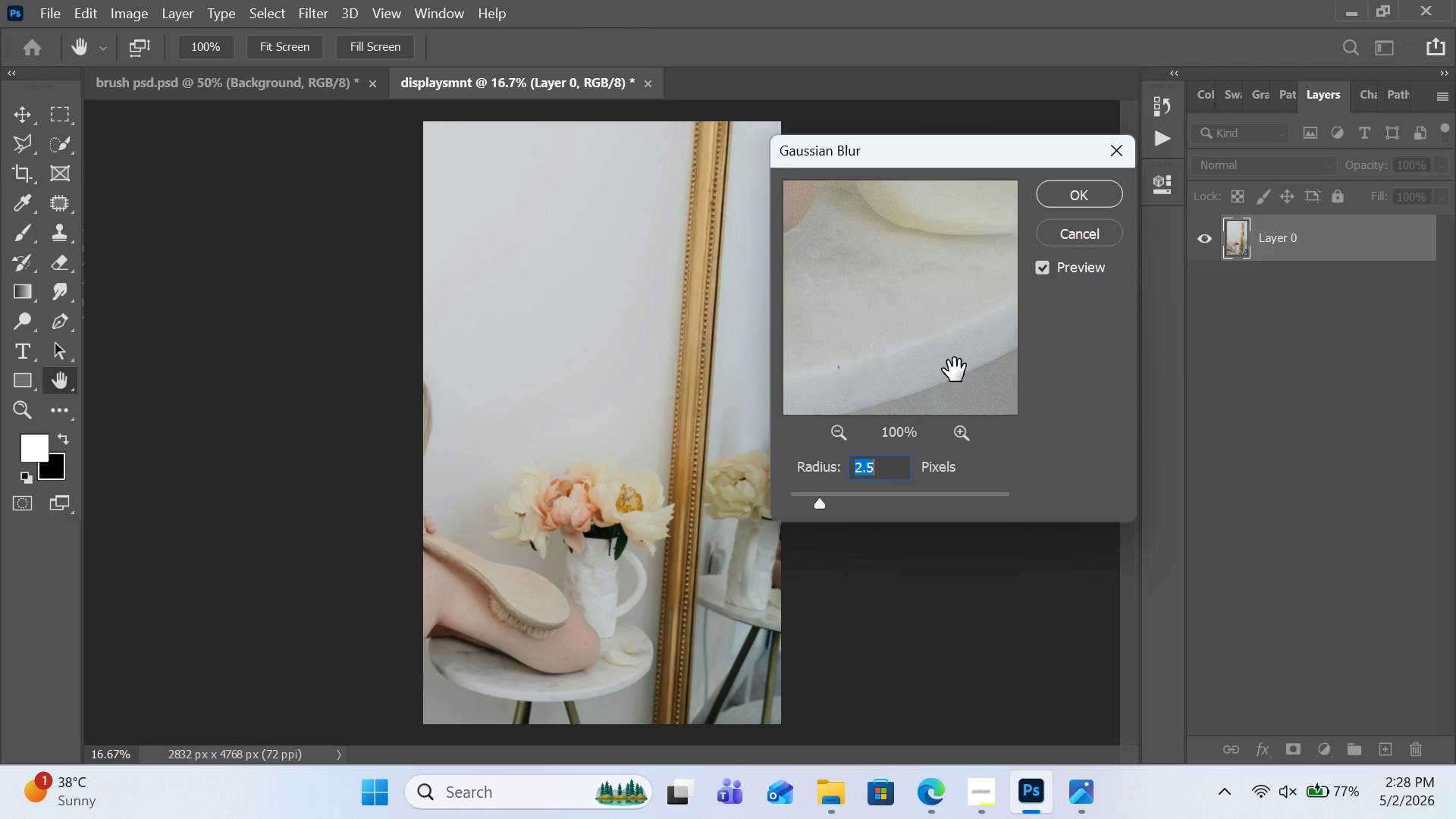 
left_click_drag(start_coordinate=[955, 397], to_coordinate=[957, 402])
 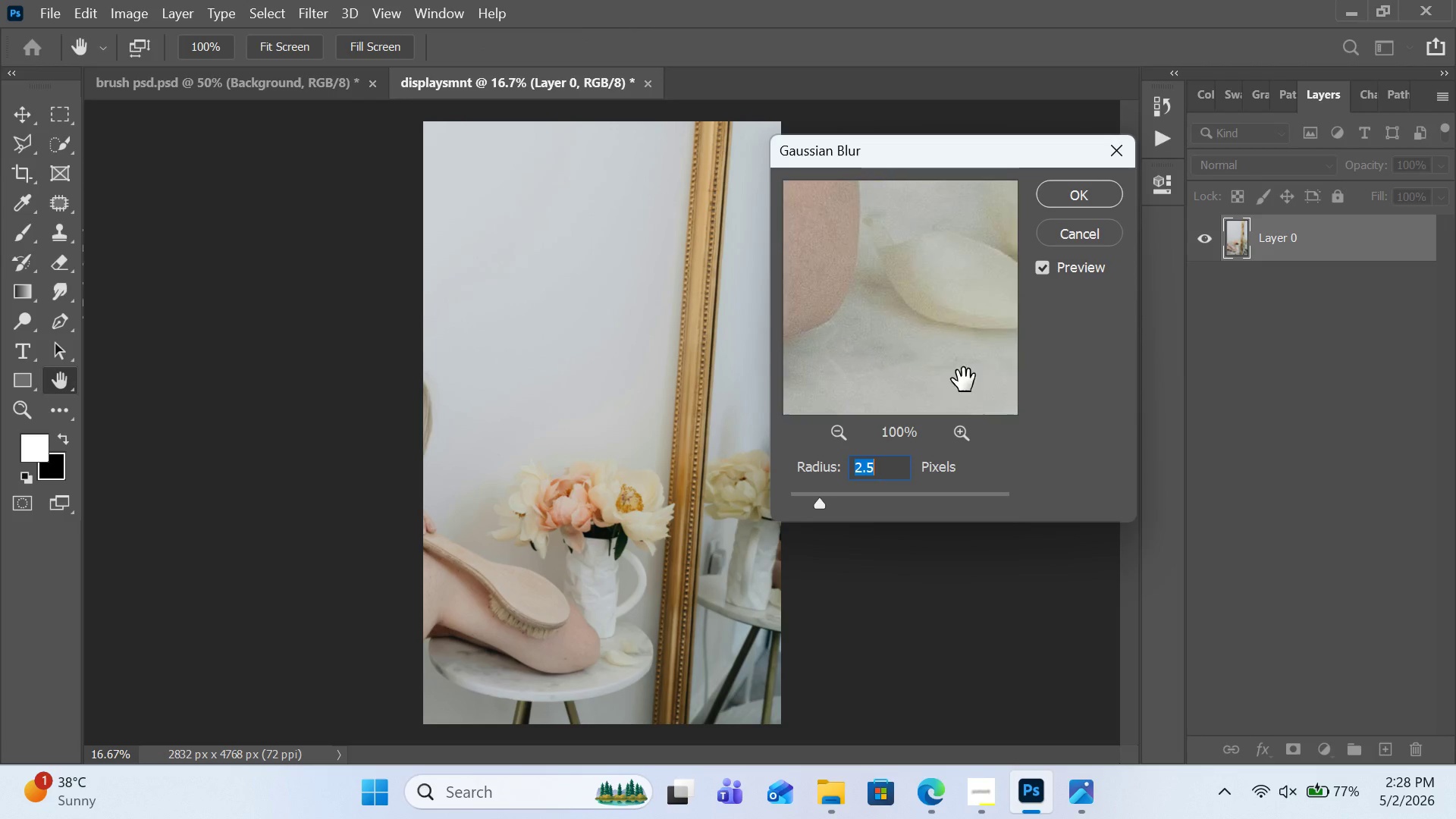 
left_click_drag(start_coordinate=[929, 277], to_coordinate=[971, 403])
 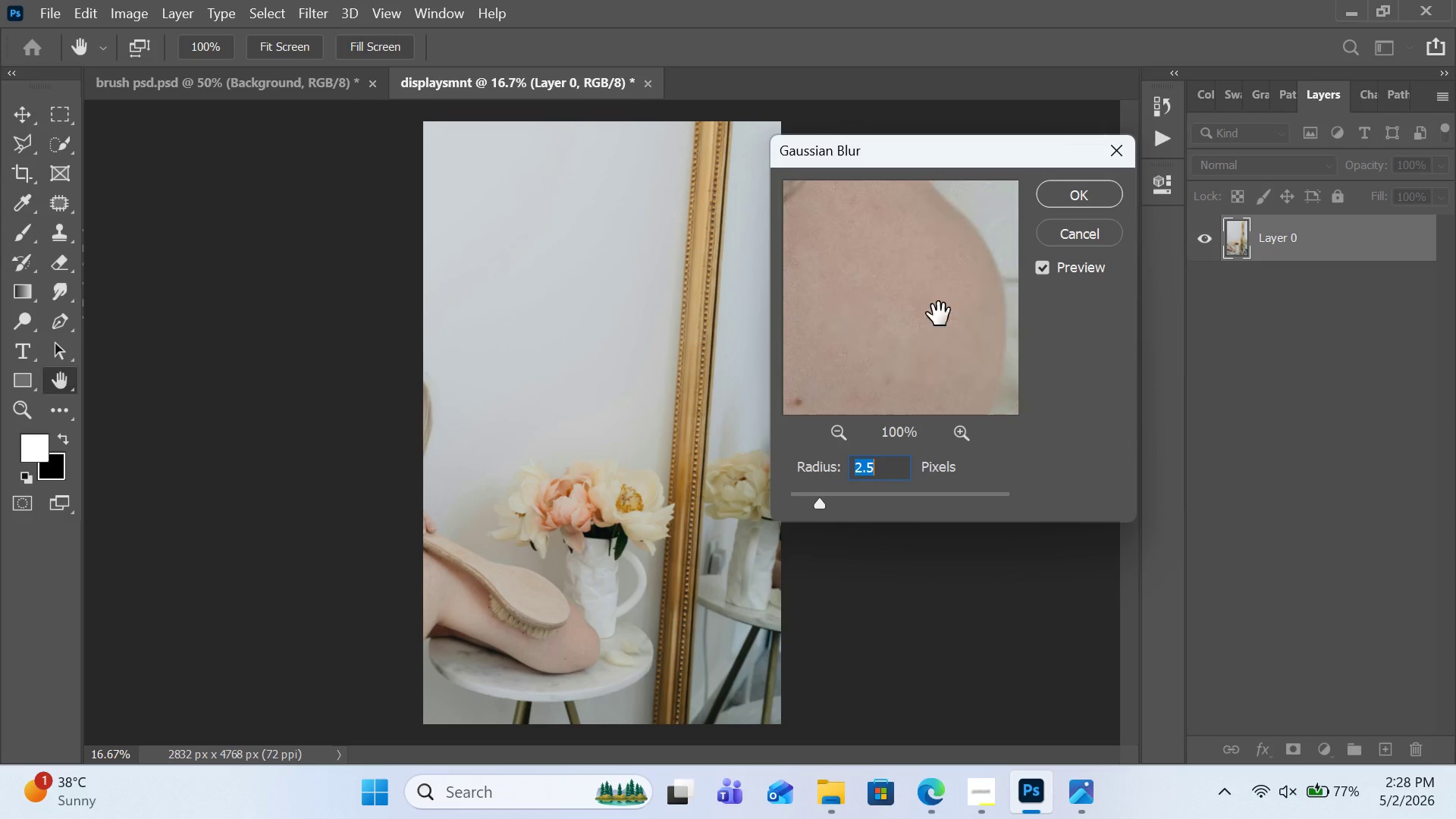 
triple_click([971, 404])
 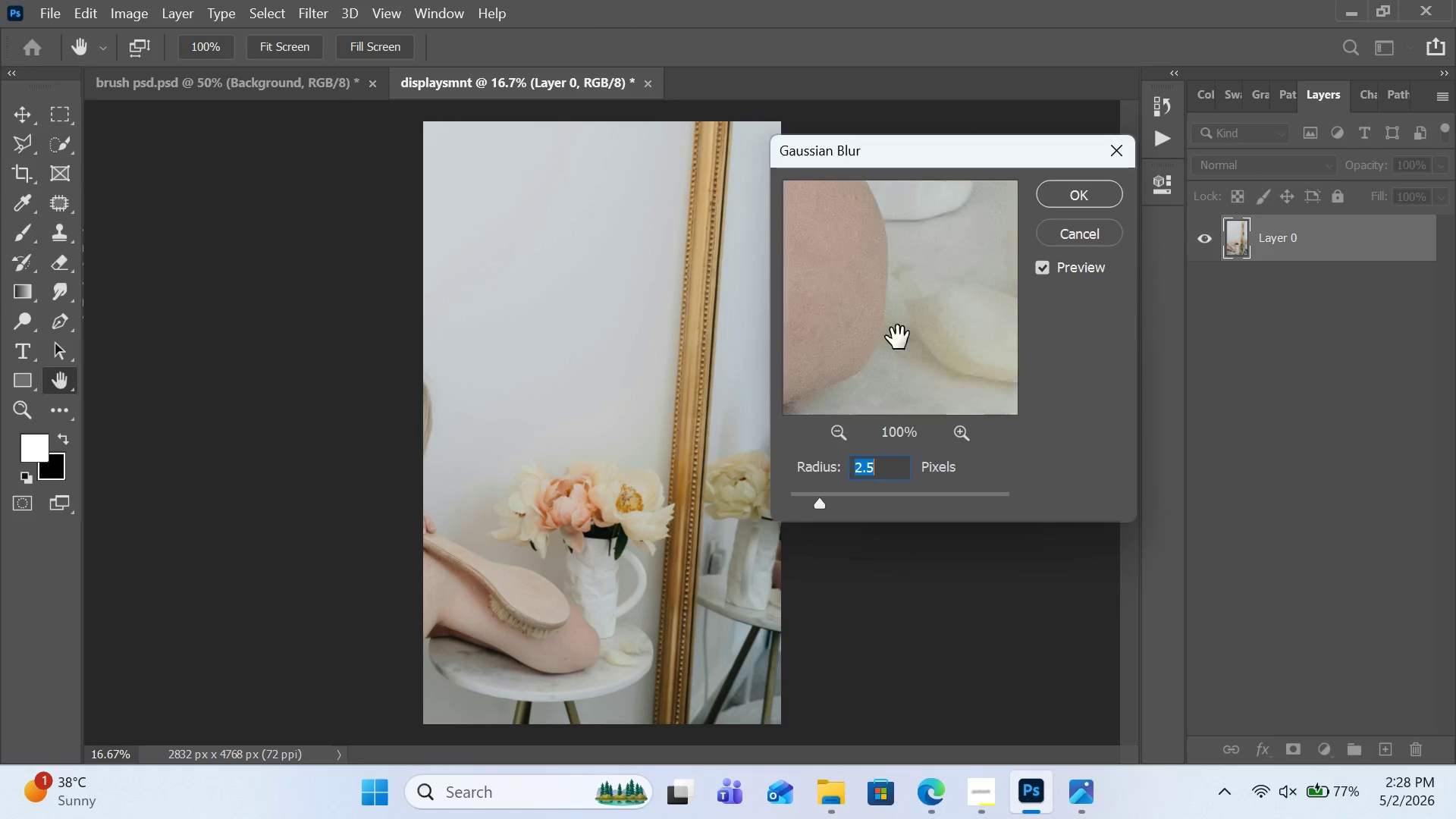 
left_click_drag(start_coordinate=[858, 301], to_coordinate=[878, 322])
 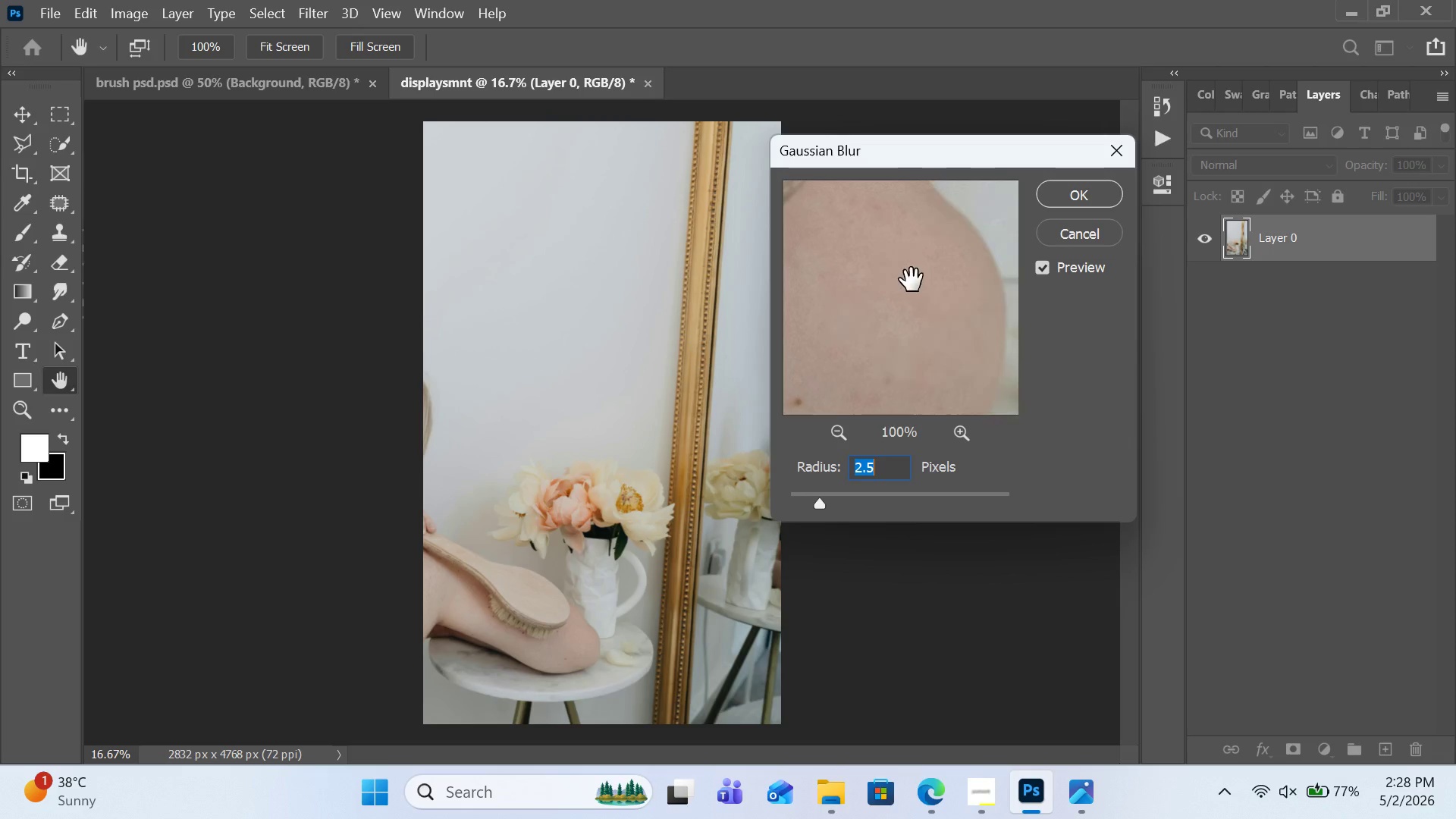 
left_click_drag(start_coordinate=[912, 284], to_coordinate=[1016, 427])
 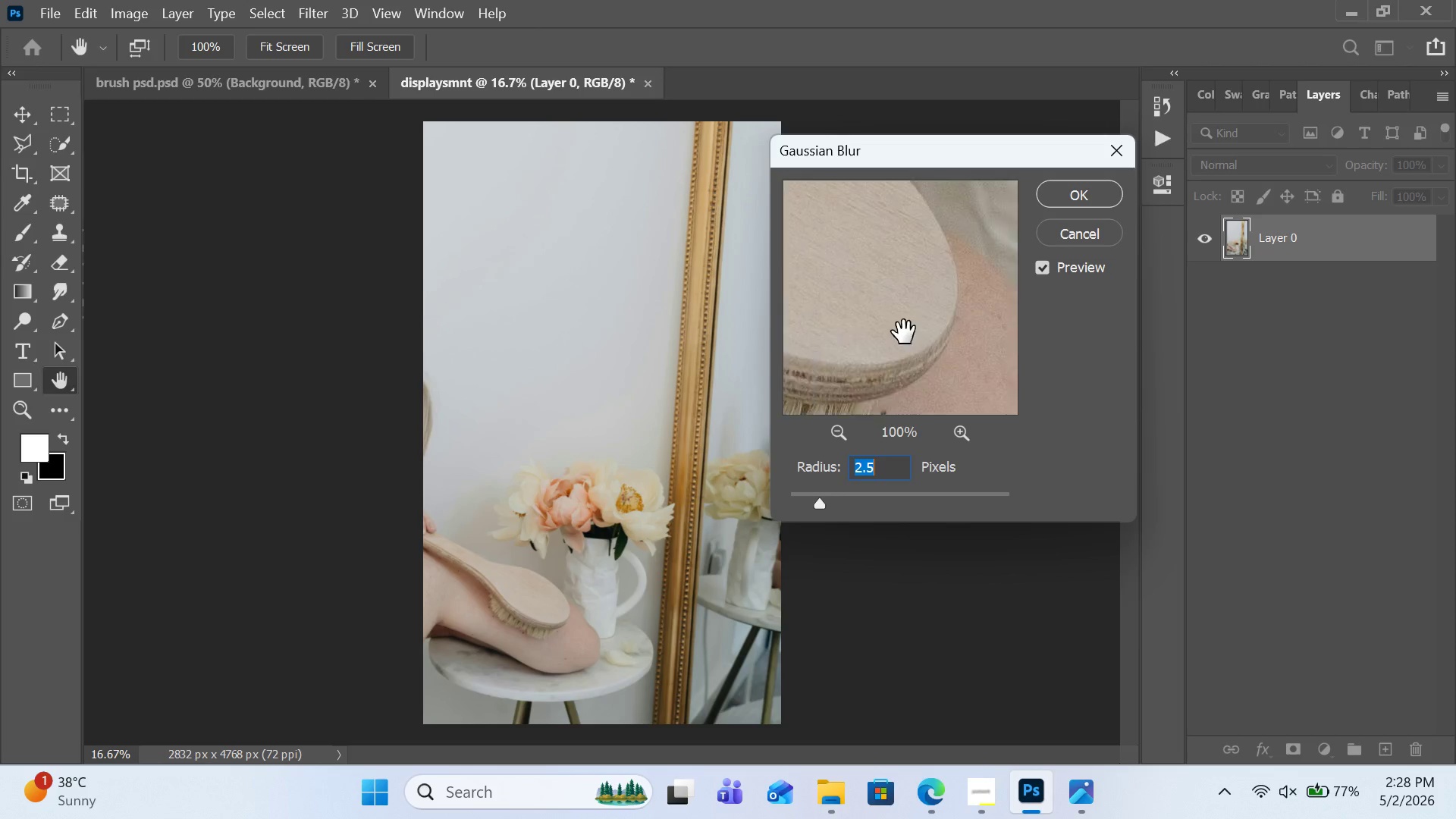 
left_click_drag(start_coordinate=[854, 283], to_coordinate=[934, 352])
 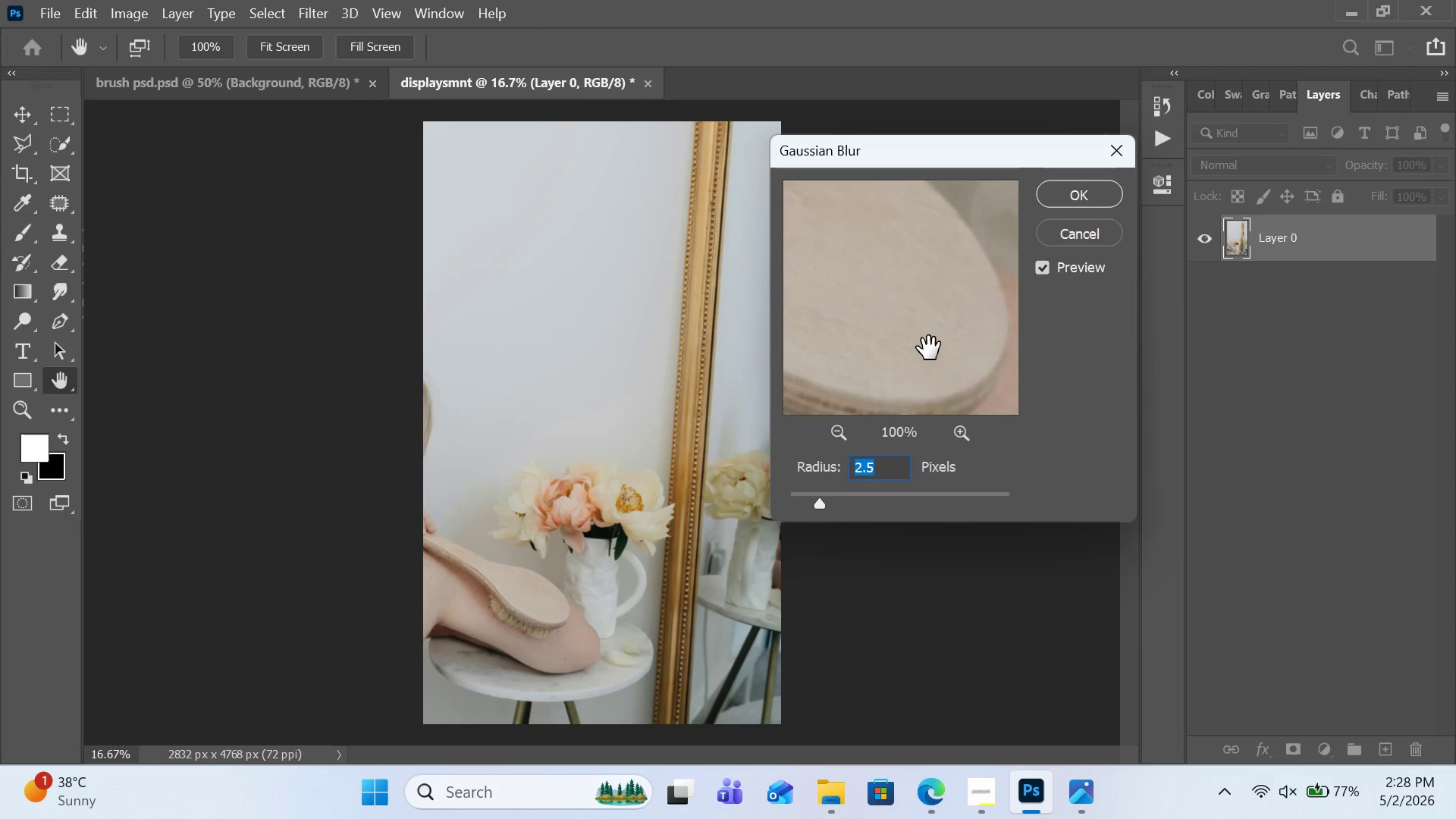 
left_click_drag(start_coordinate=[915, 330], to_coordinate=[966, 372])
 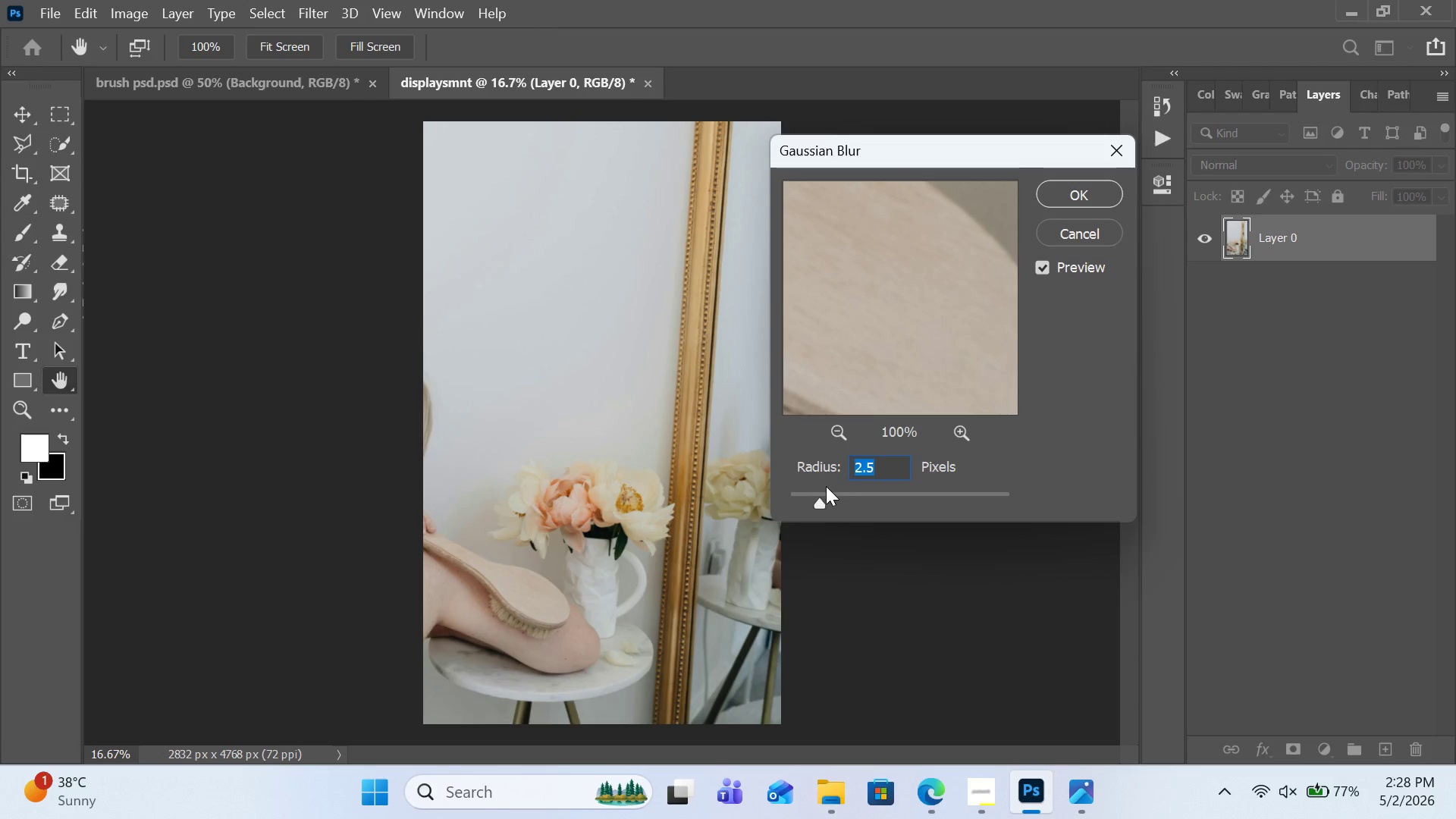 
wait(5.45)
 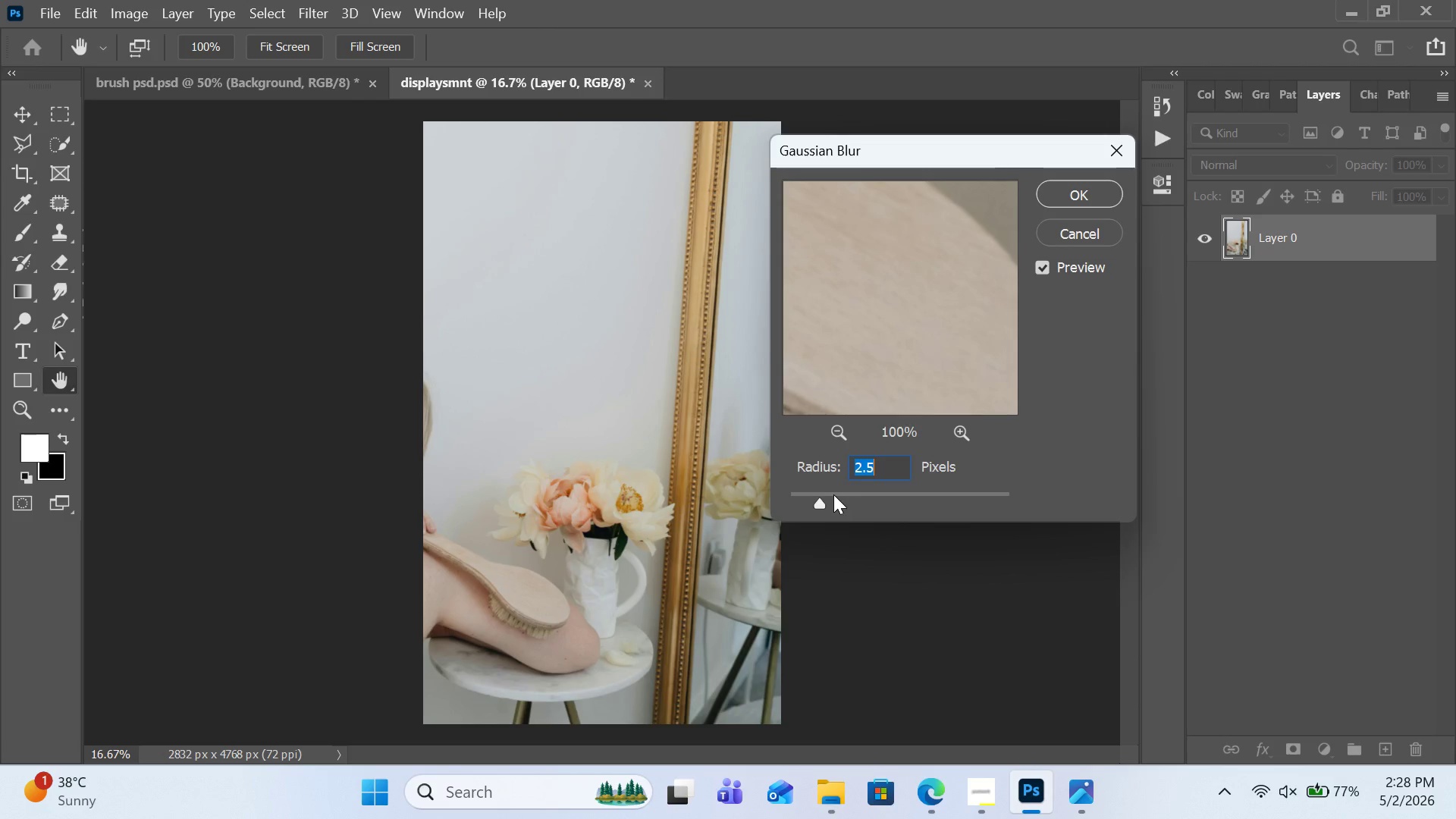 
left_click([1060, 198])
 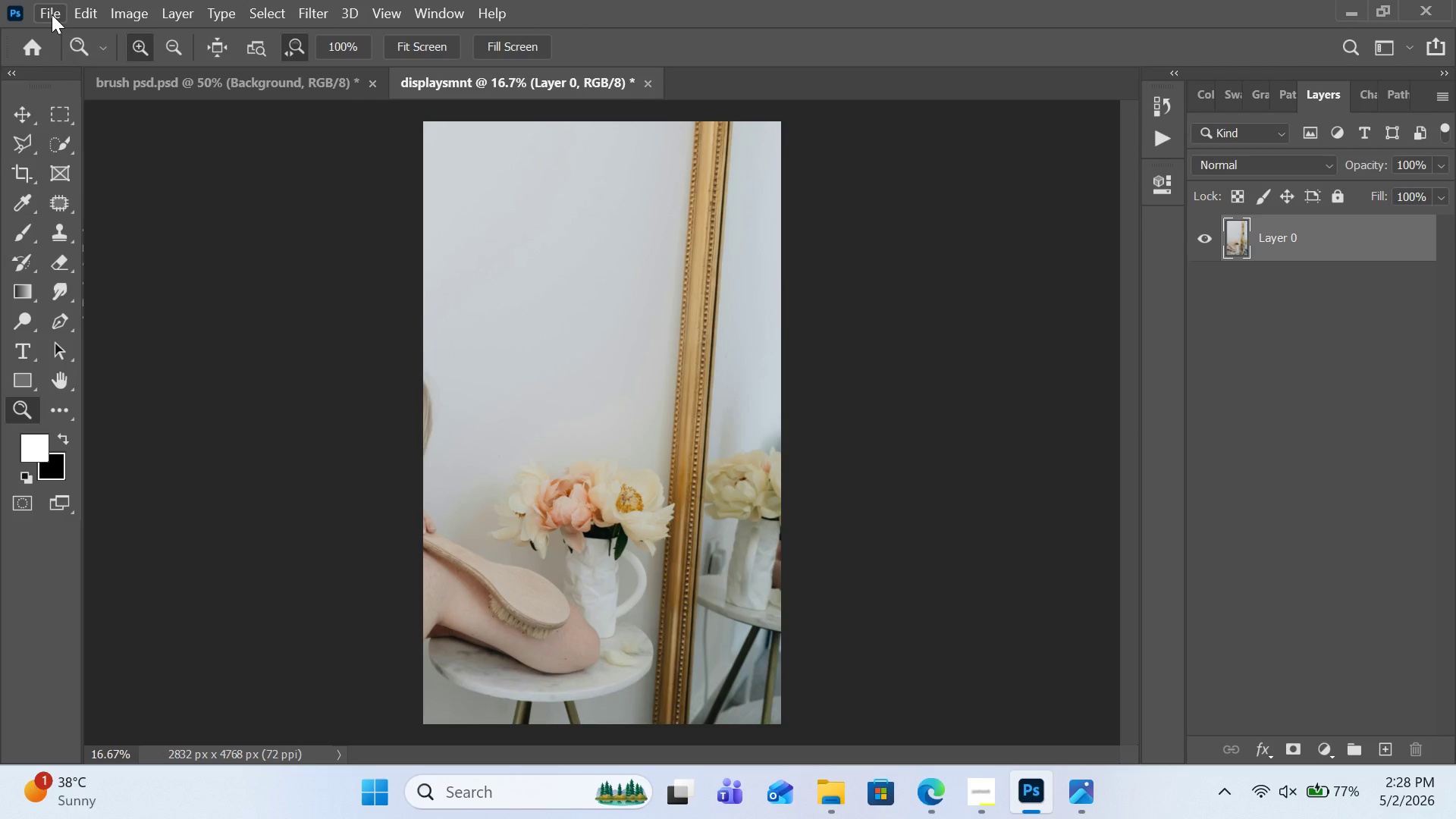 
left_click([52, 14])
 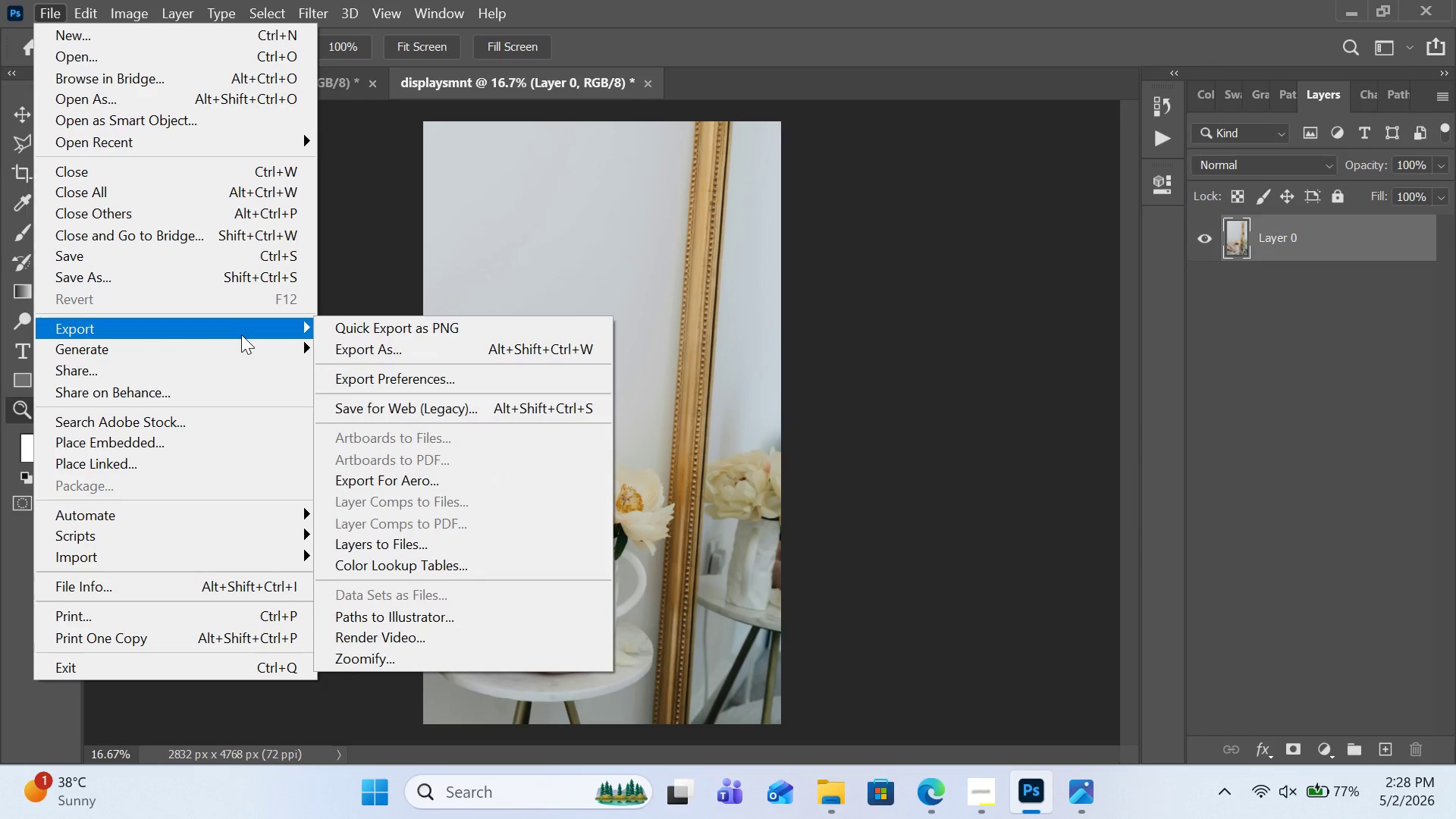 
left_click([243, 283])
 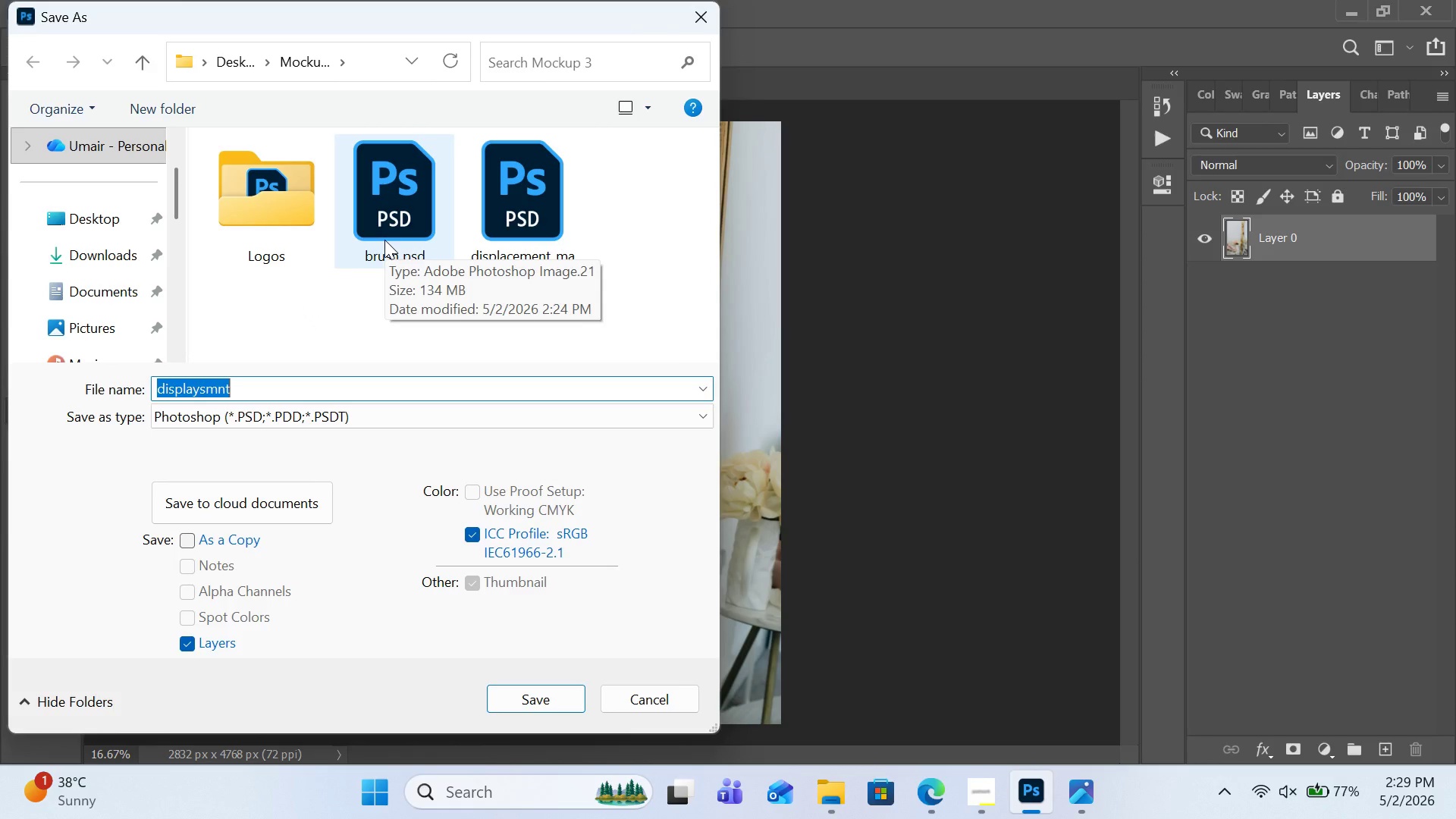 
wait(10.55)
 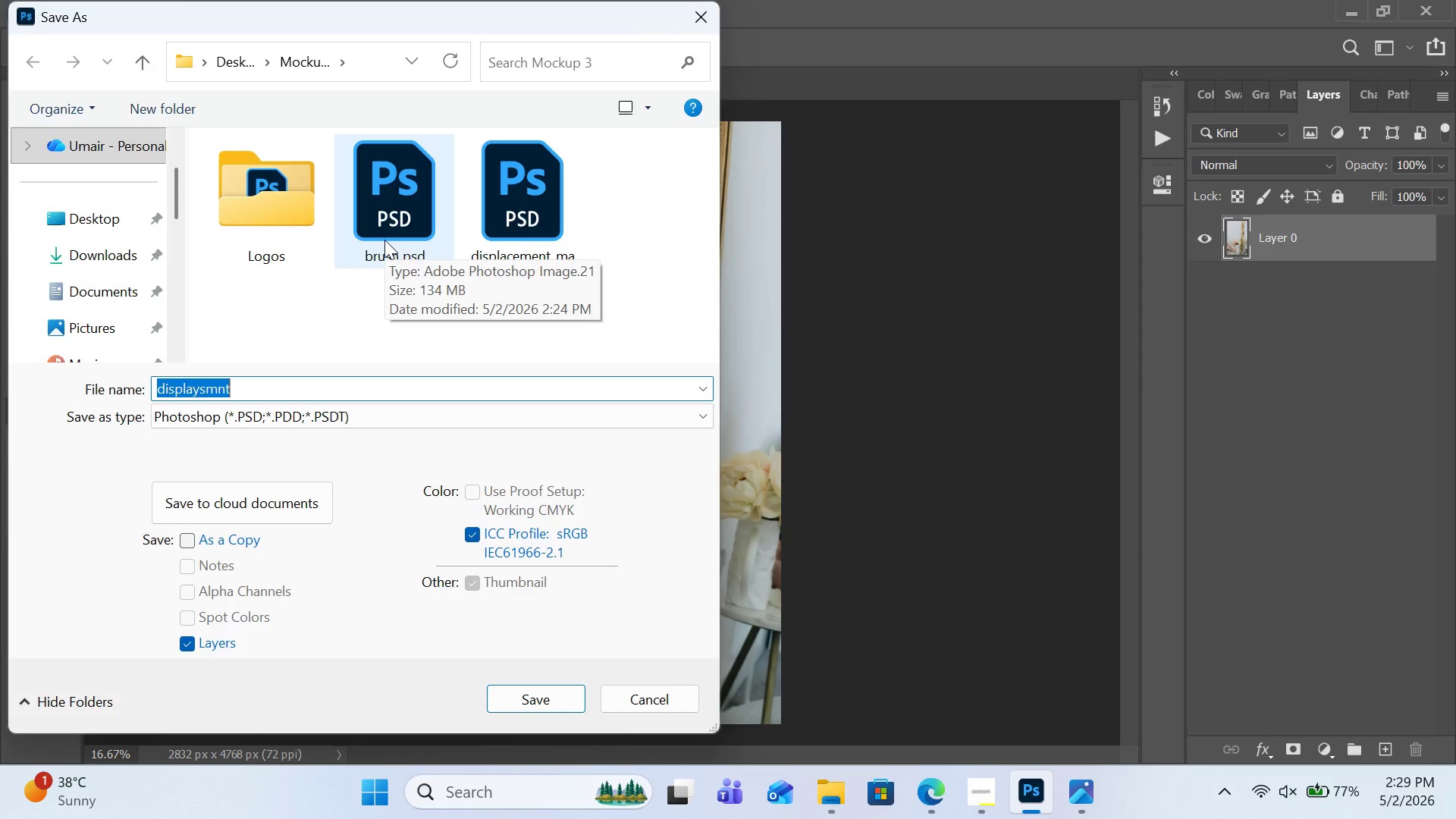 
left_click([384, 240])
 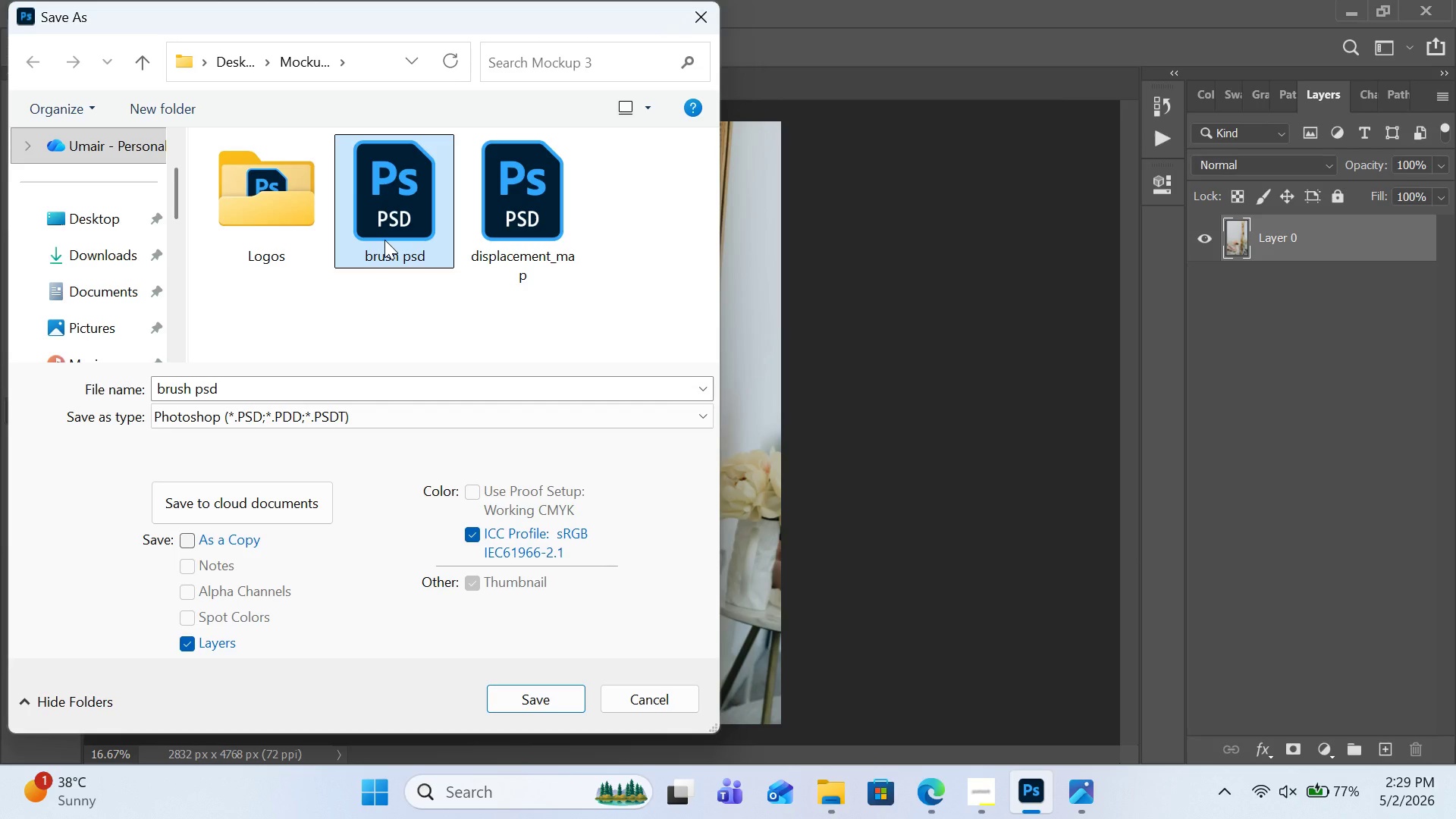 
left_click([705, 25])
 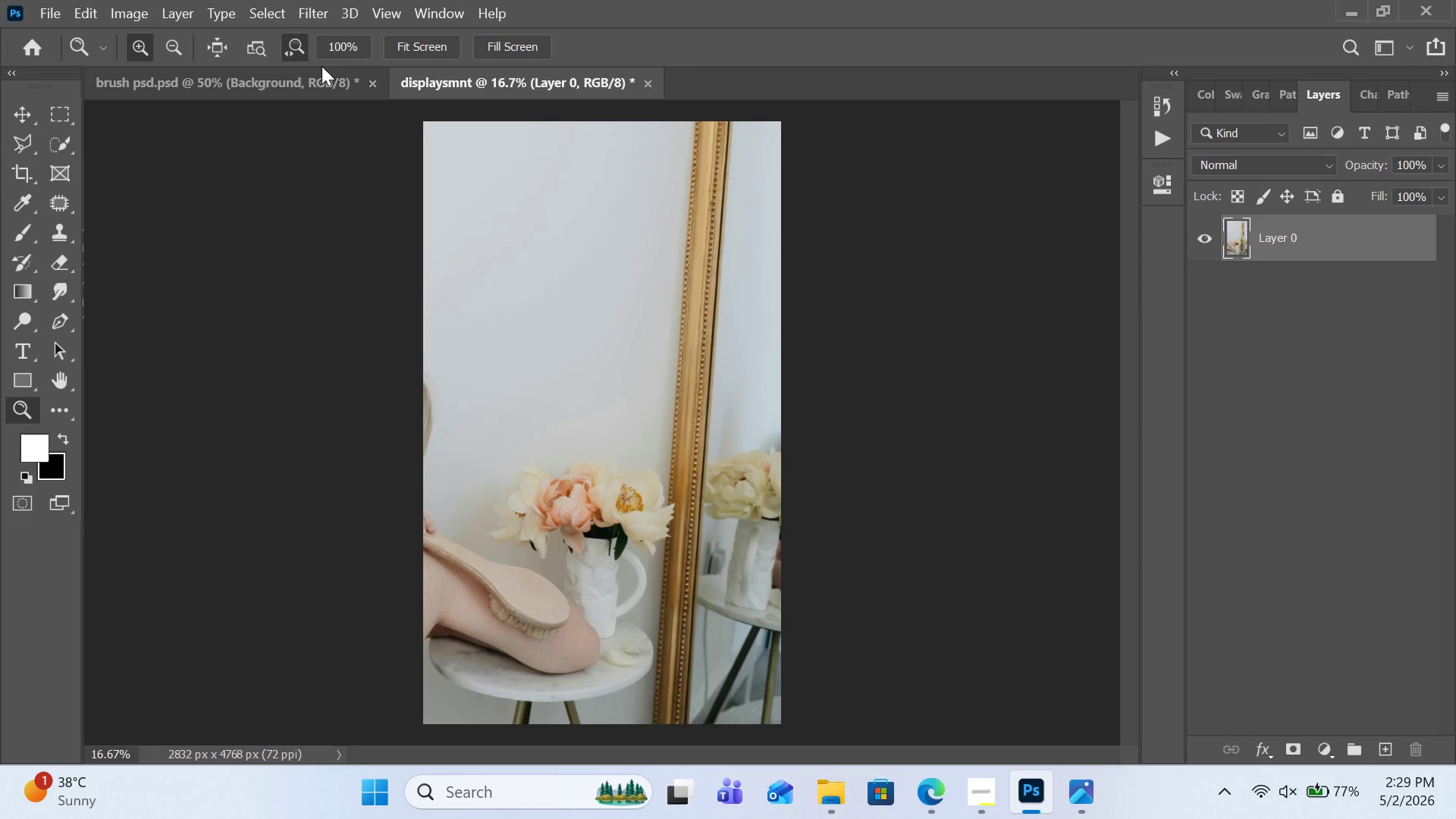 
double_click([315, 81])
 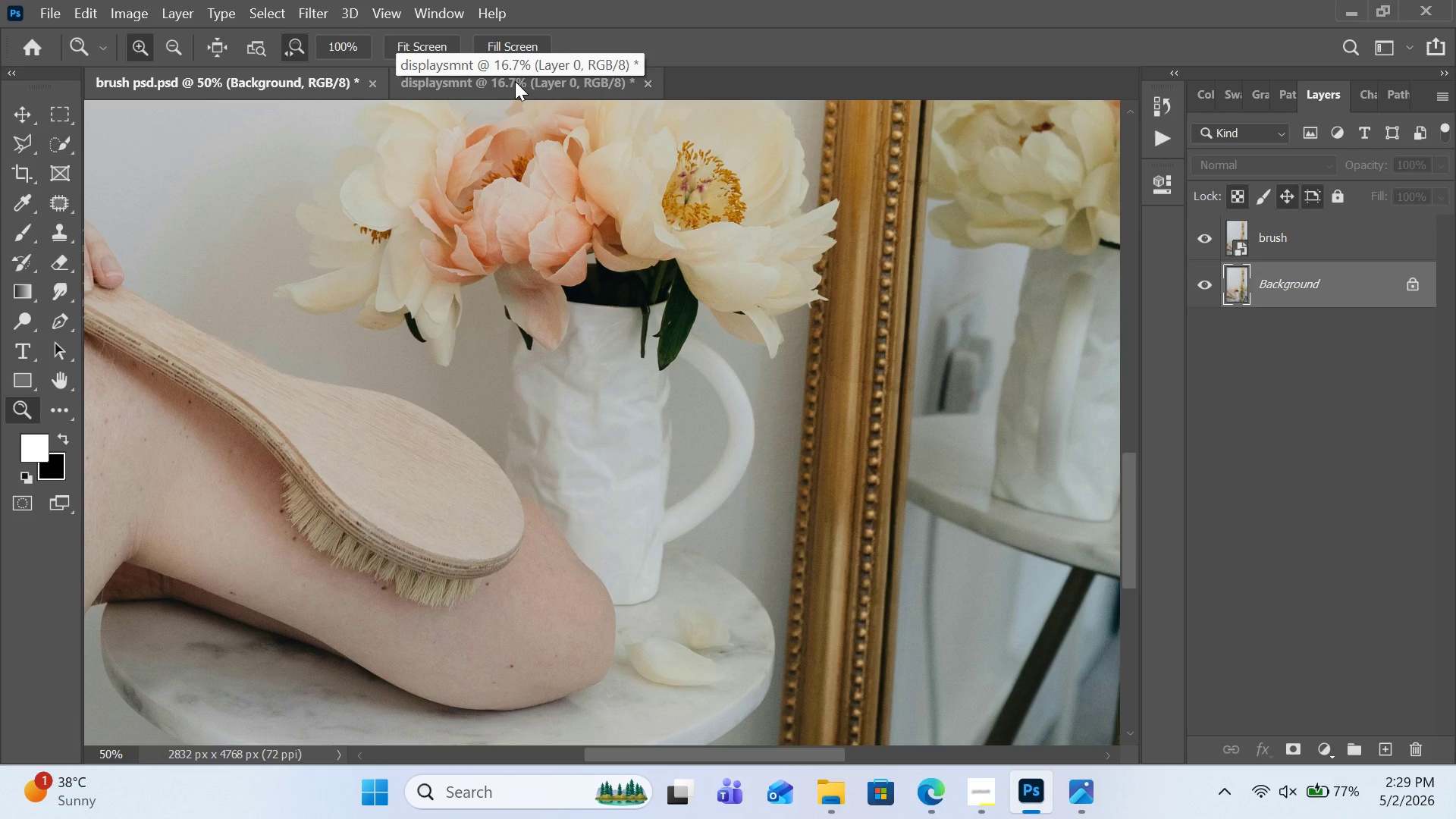 
left_click([518, 81])
 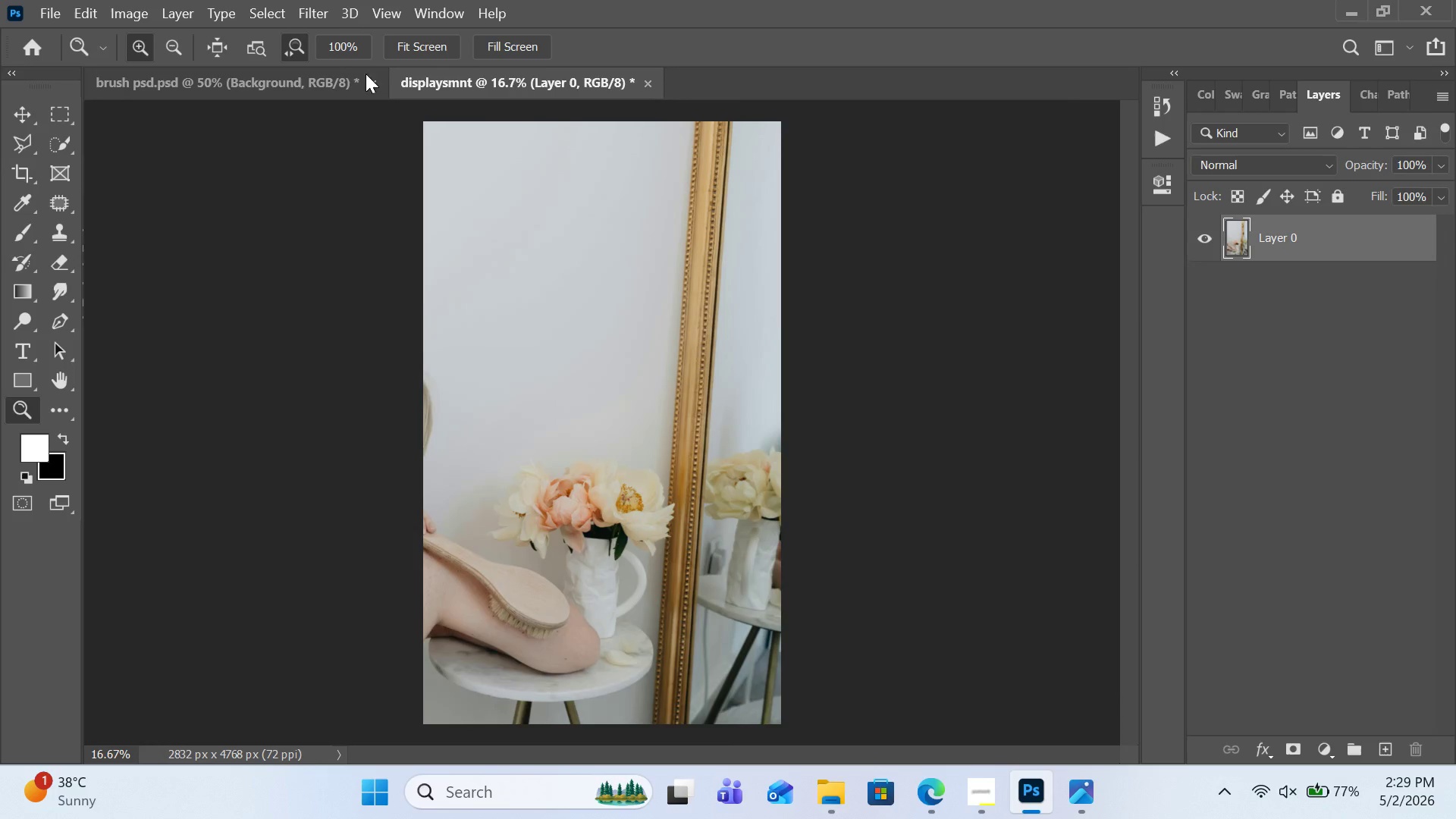 
left_click([53, 12])
 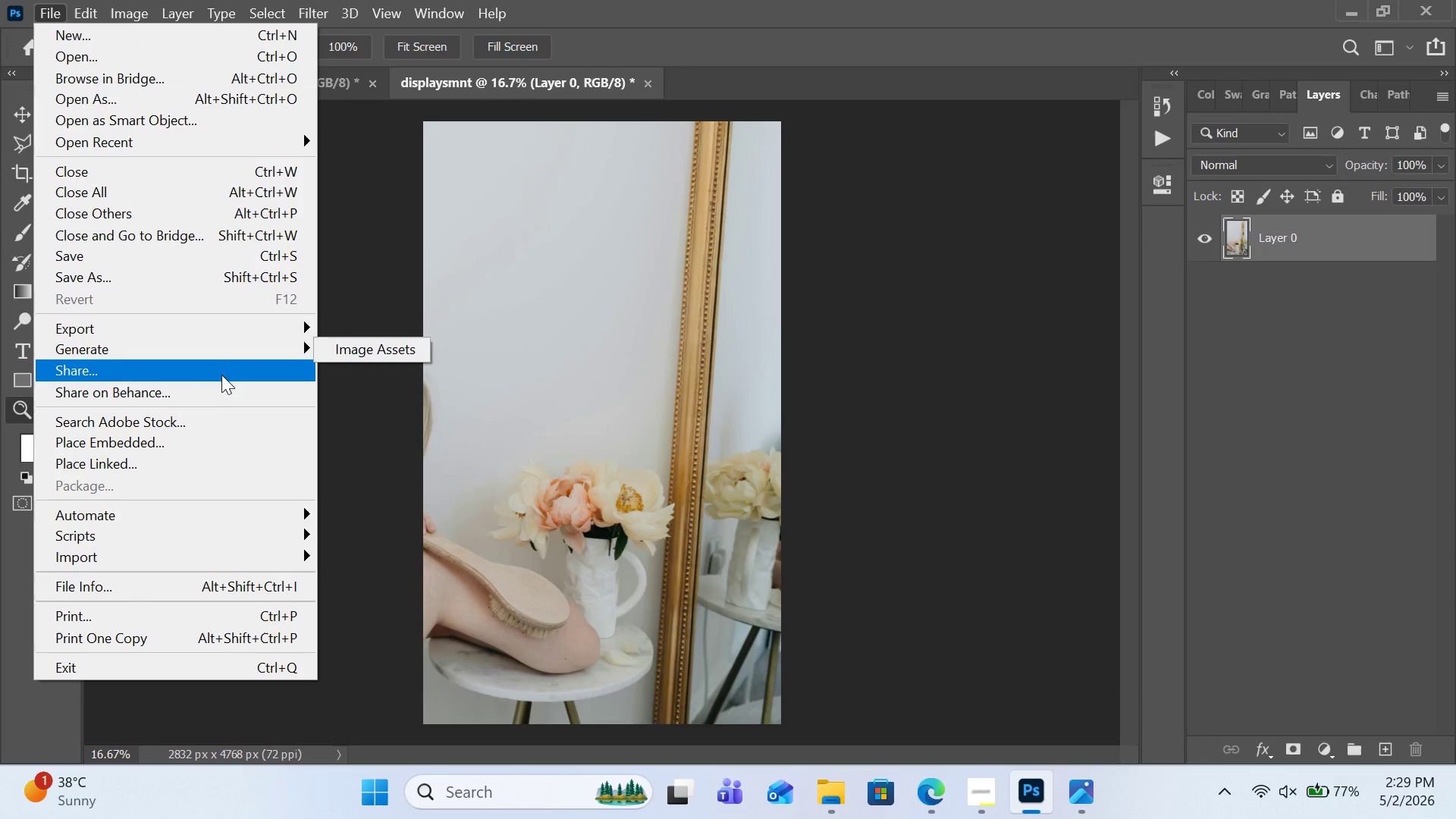 
mouse_move([224, 337])
 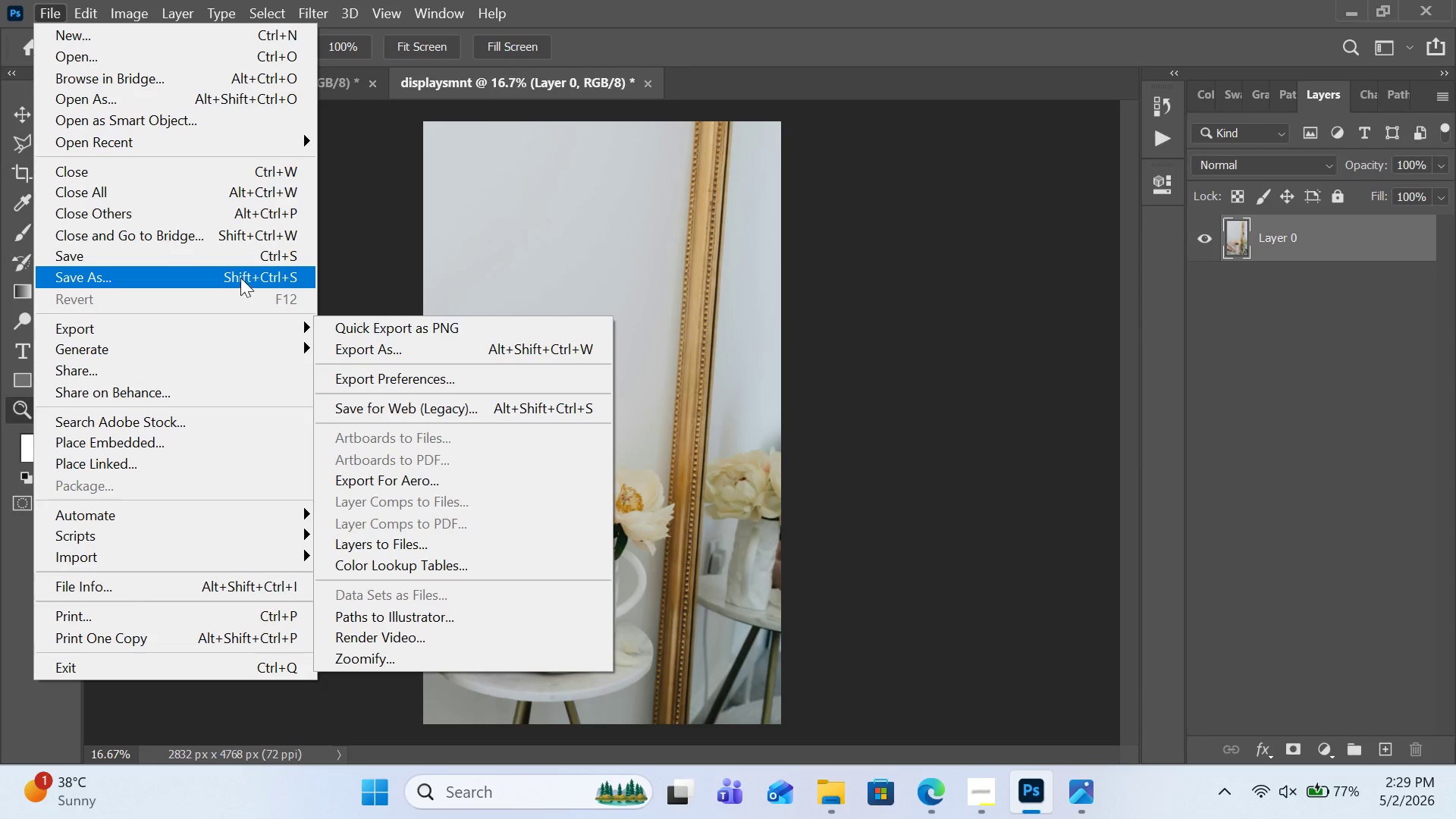 
double_click([240, 278])
 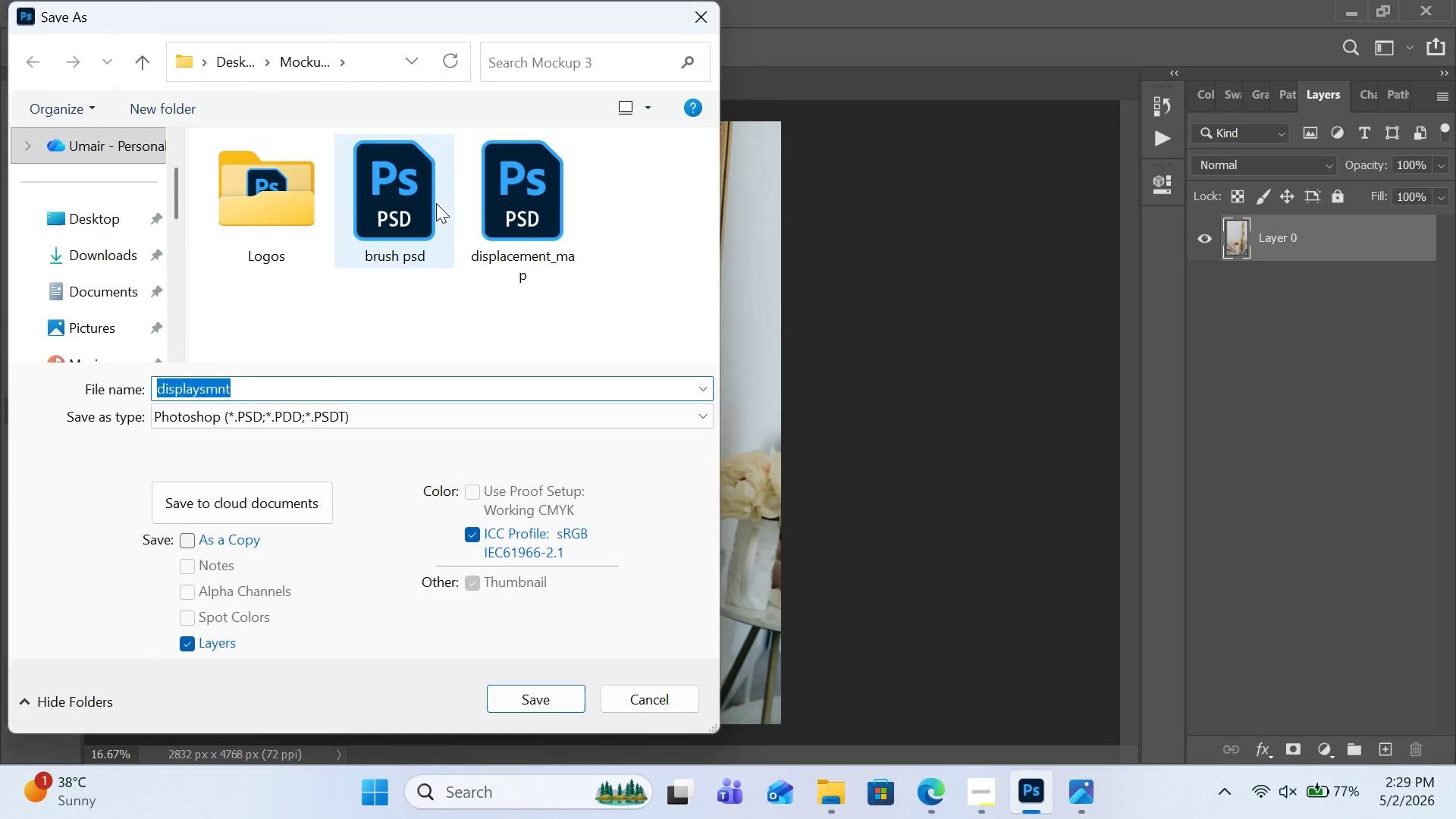 
left_click([411, 200])
 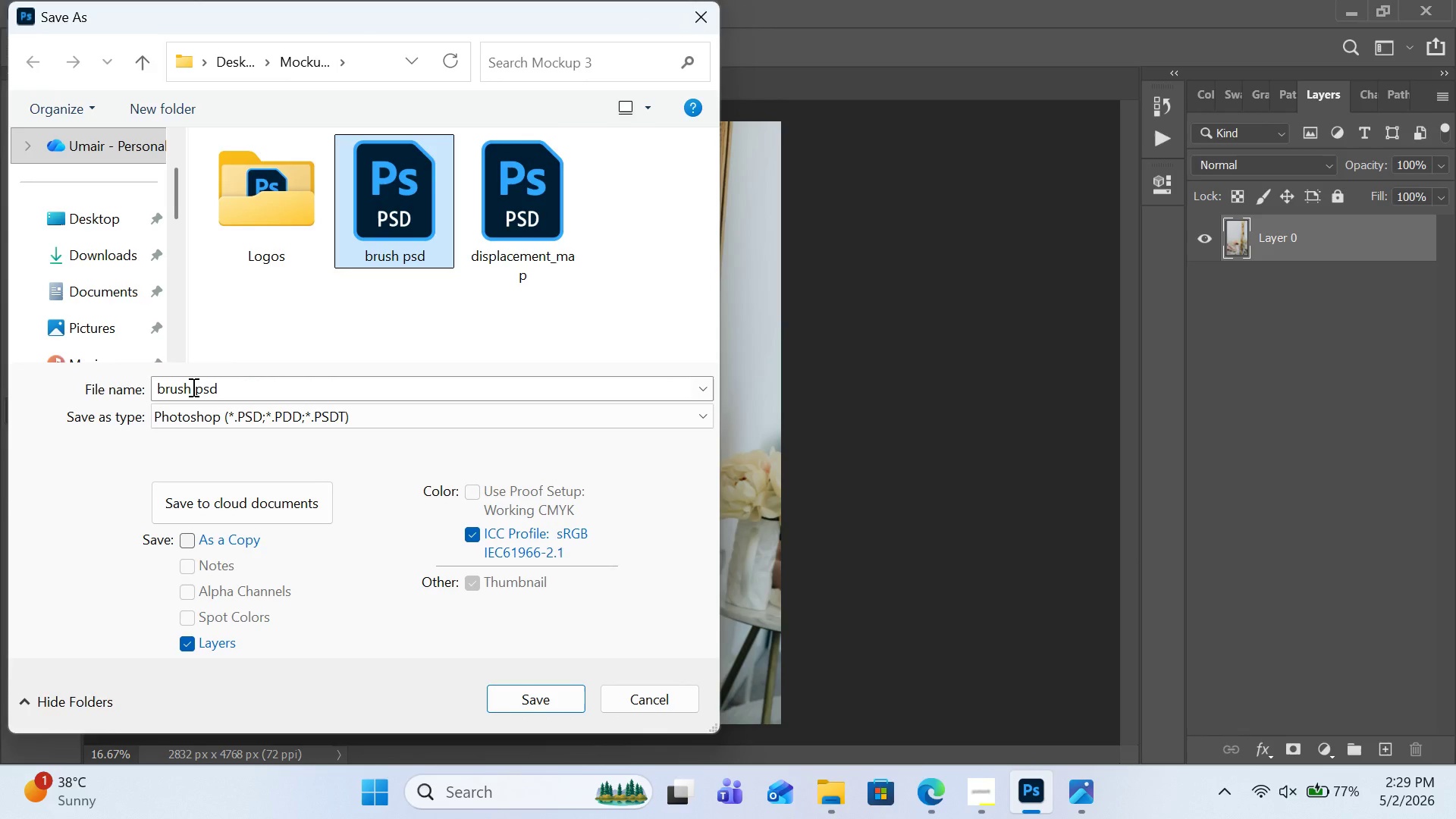 
left_click([195, 387])
 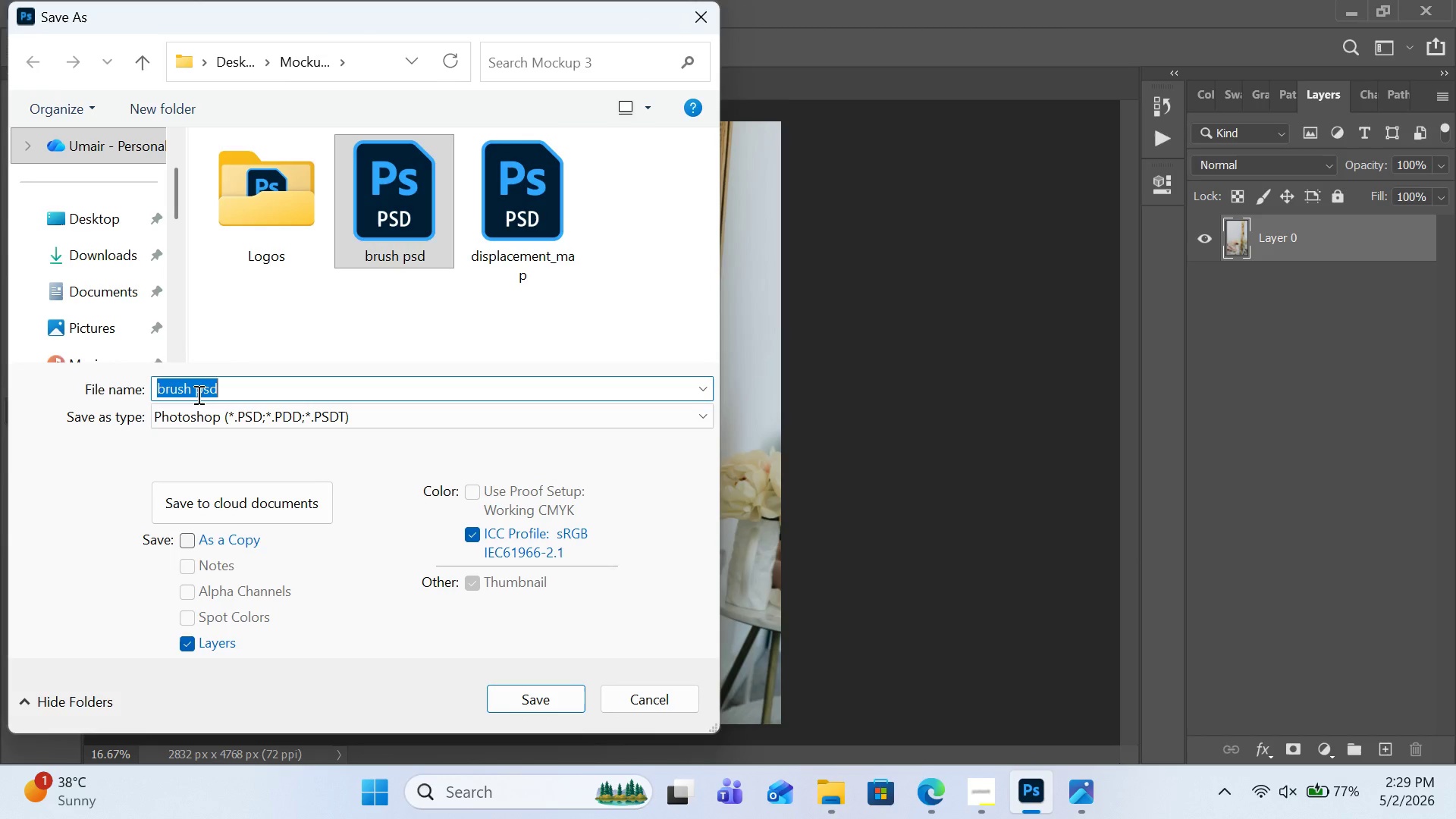 
left_click([193, 391])
 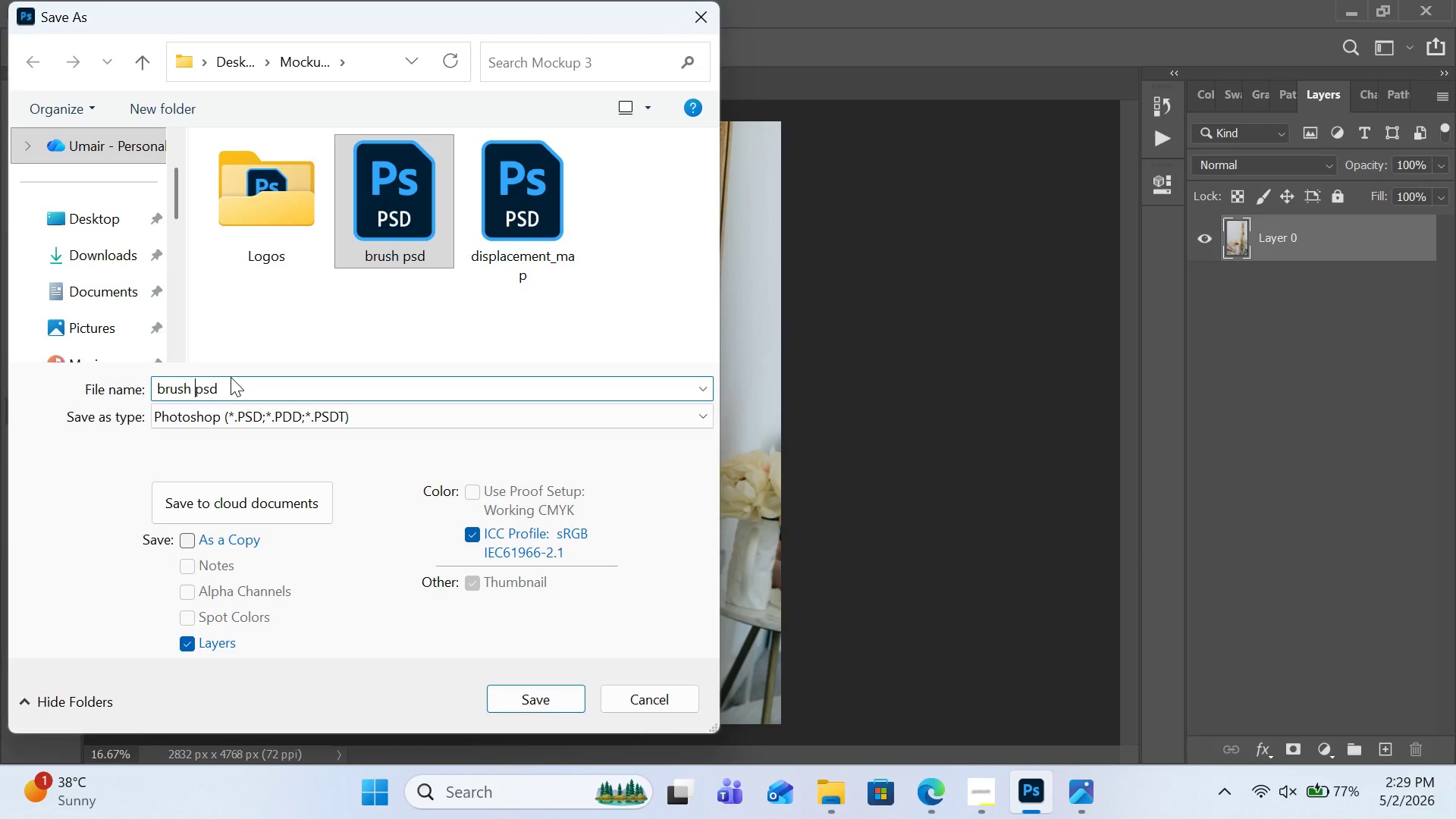 
type(dis)
 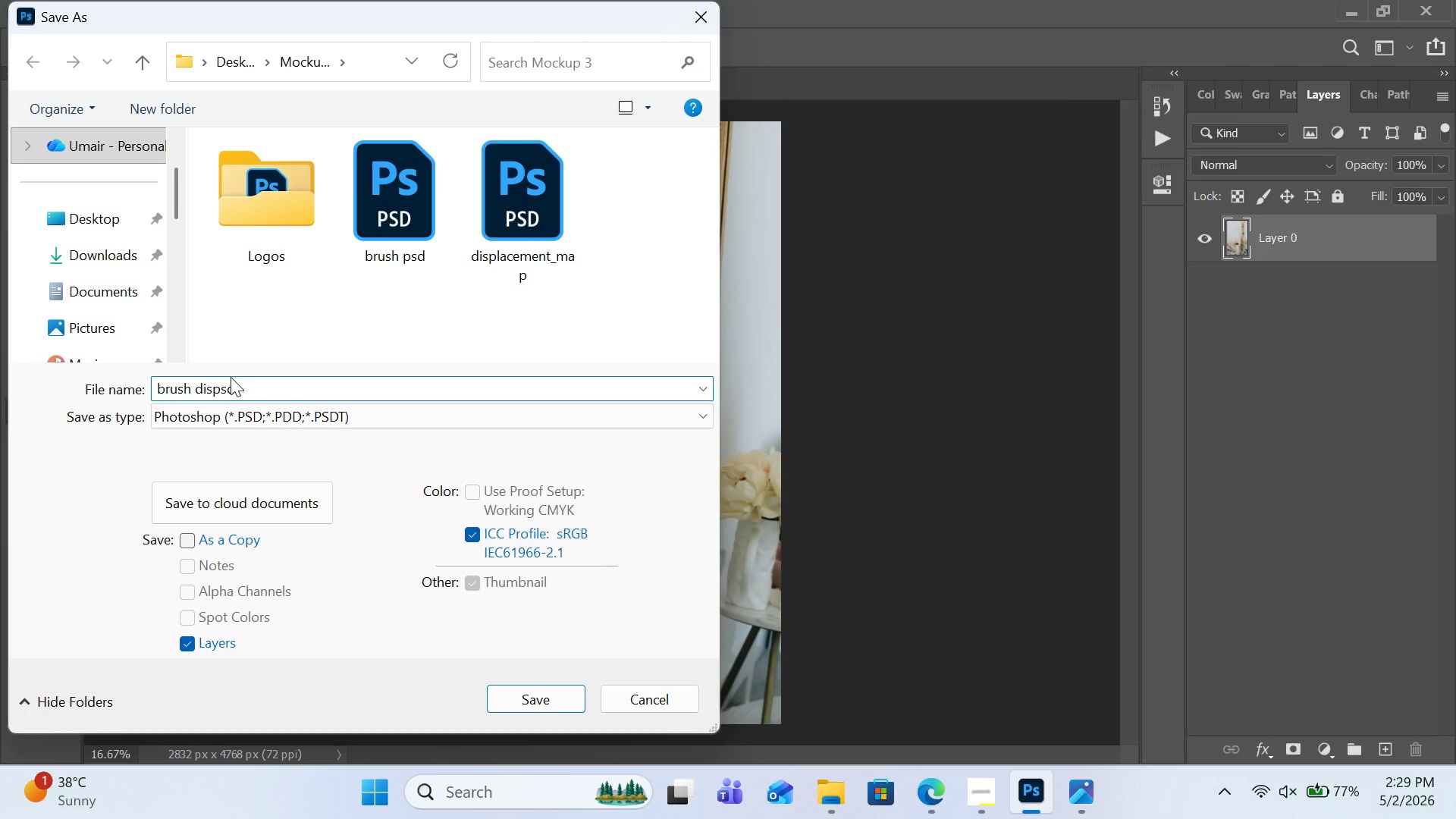 
wait(5.06)
 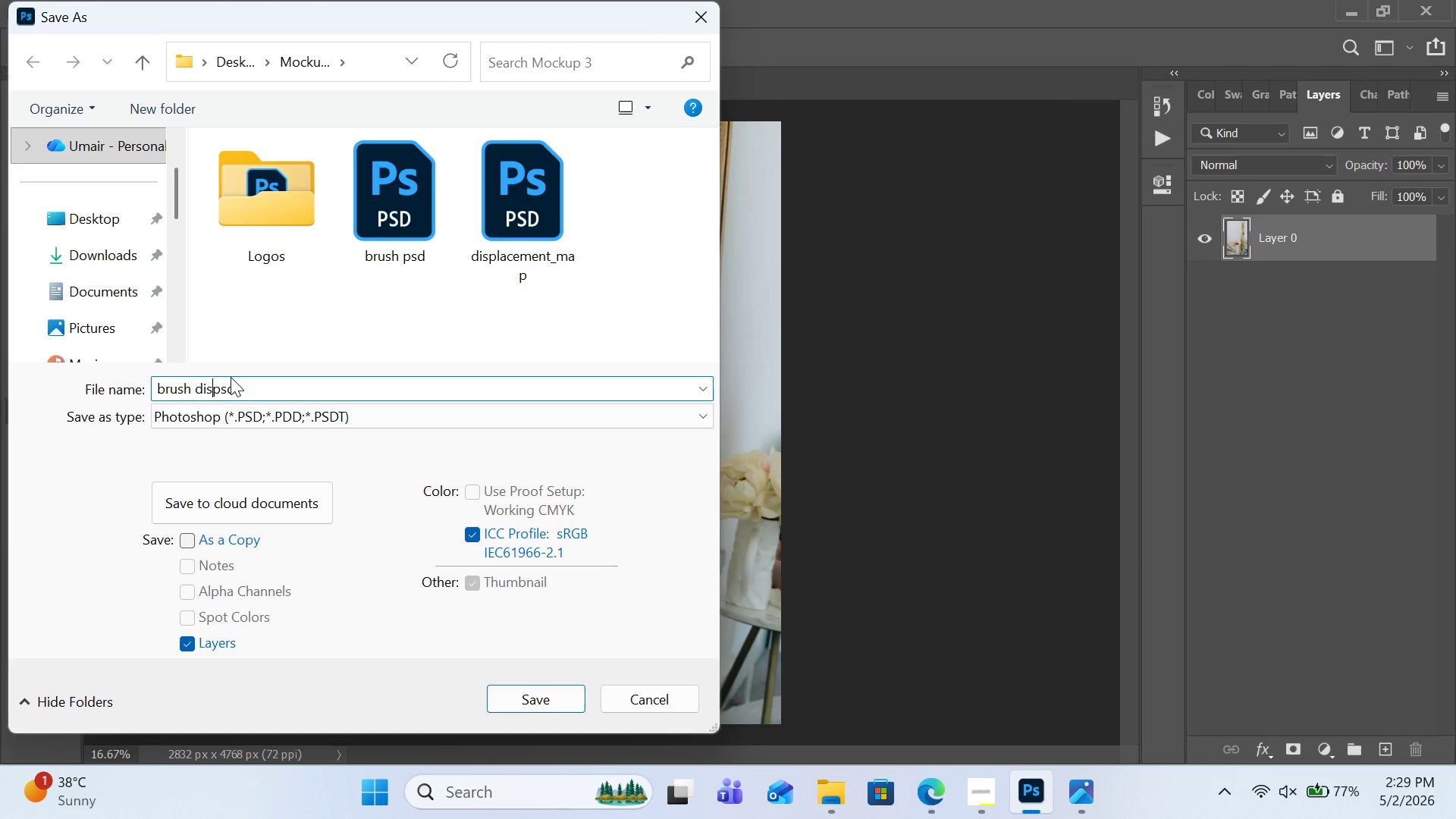 
key(Backspace)
type(s_map )
 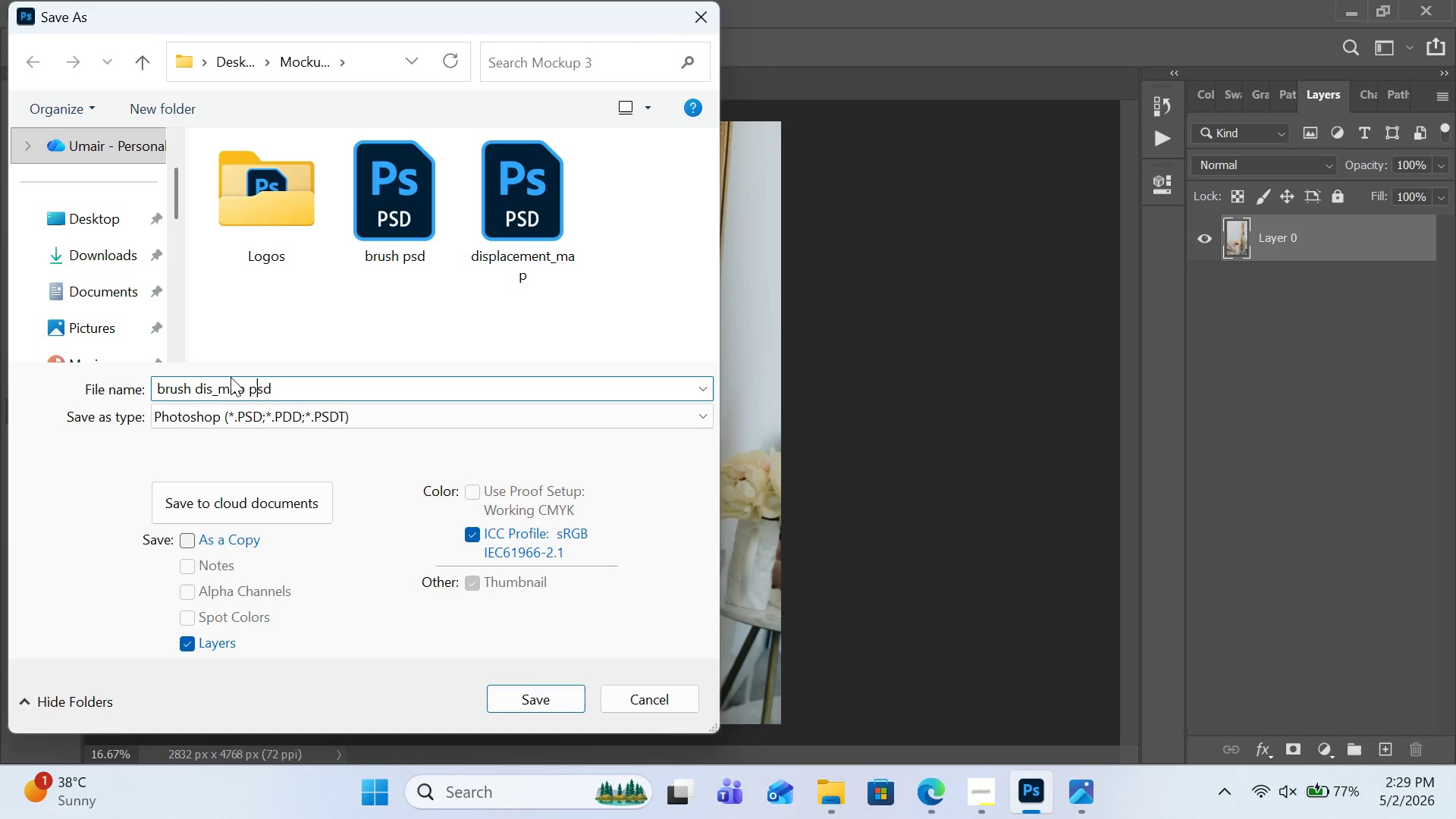 
 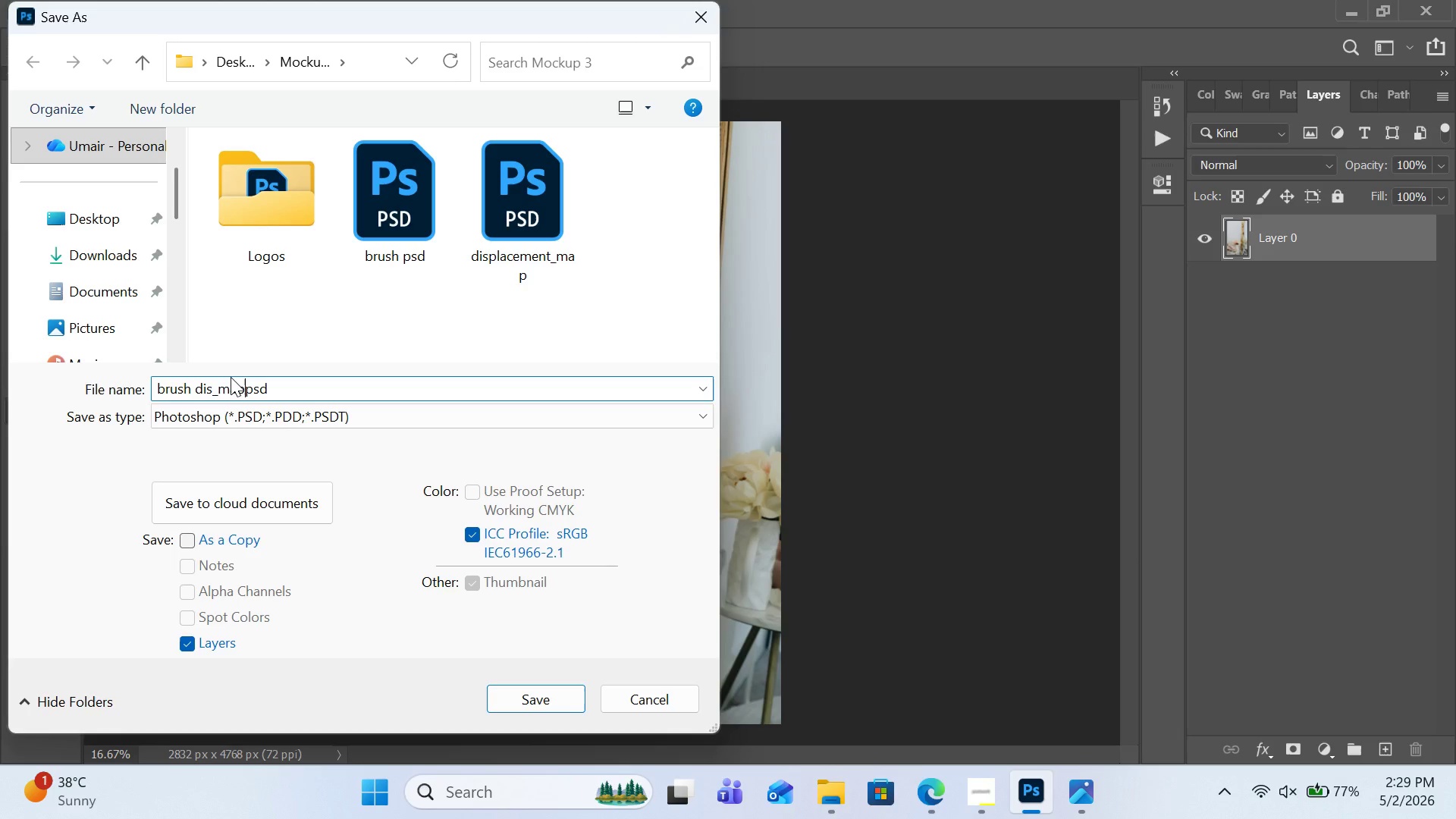 
key(ArrowRight)
 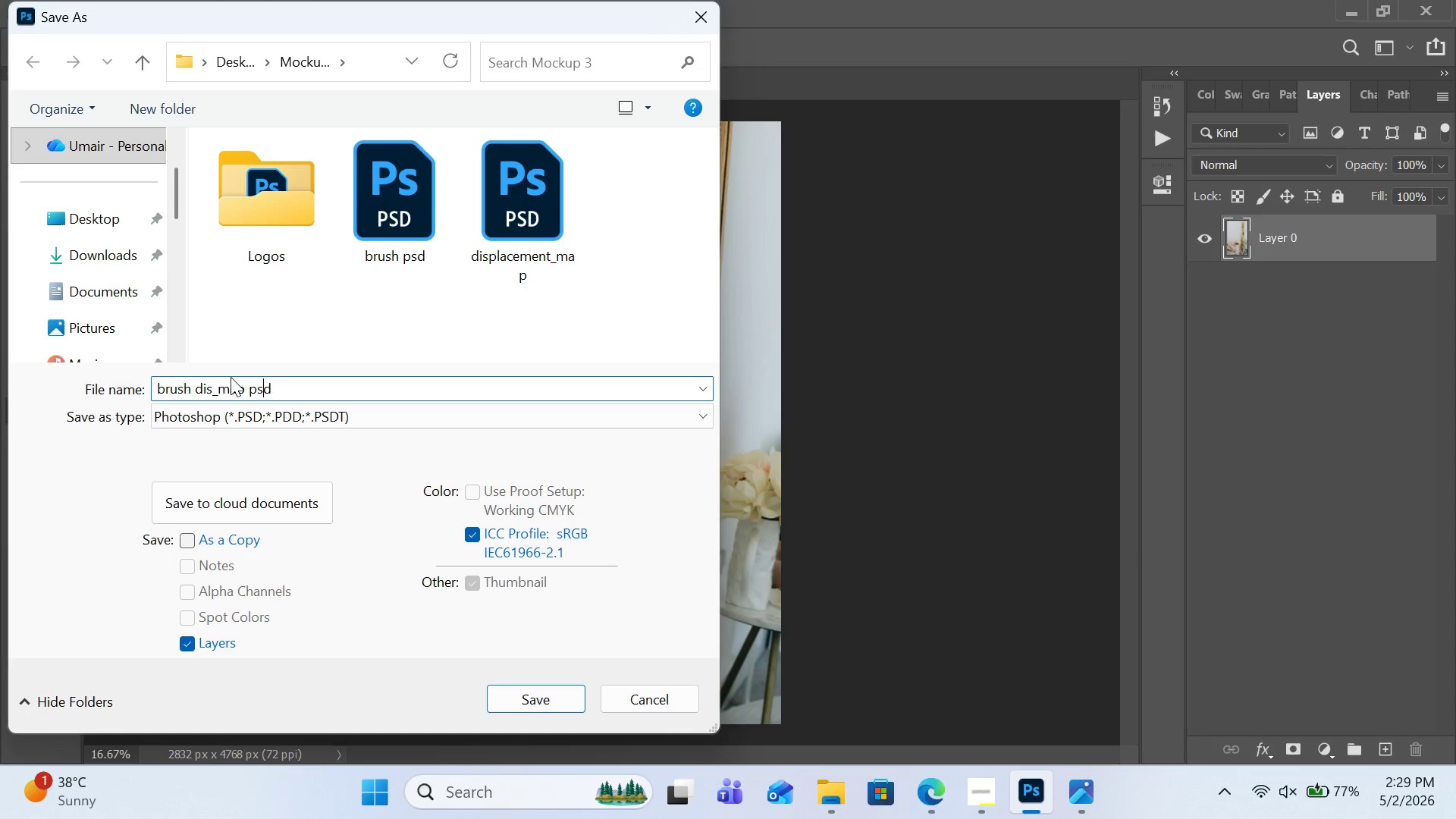 
key(ArrowRight)
 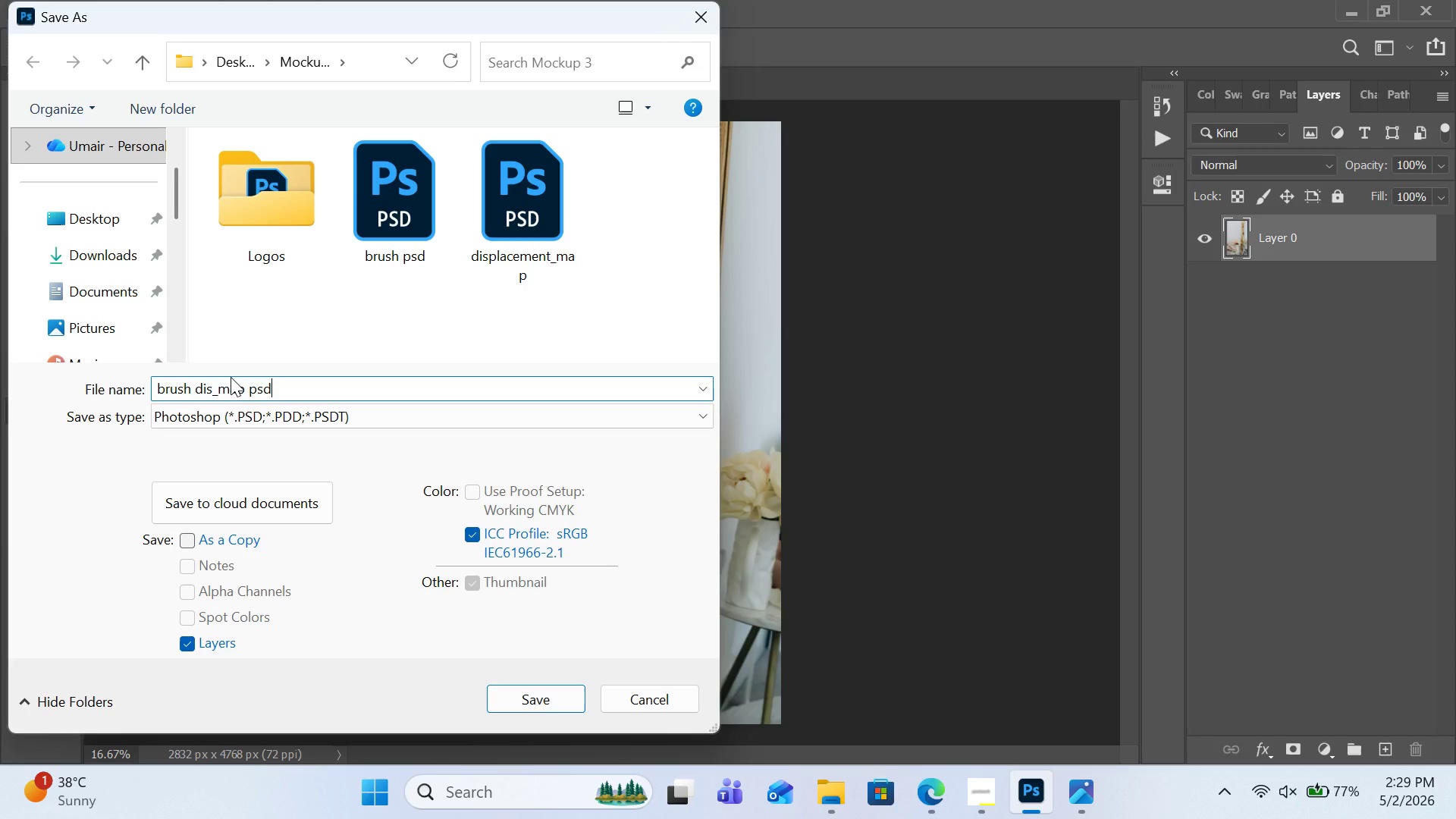 
key(ArrowRight)
 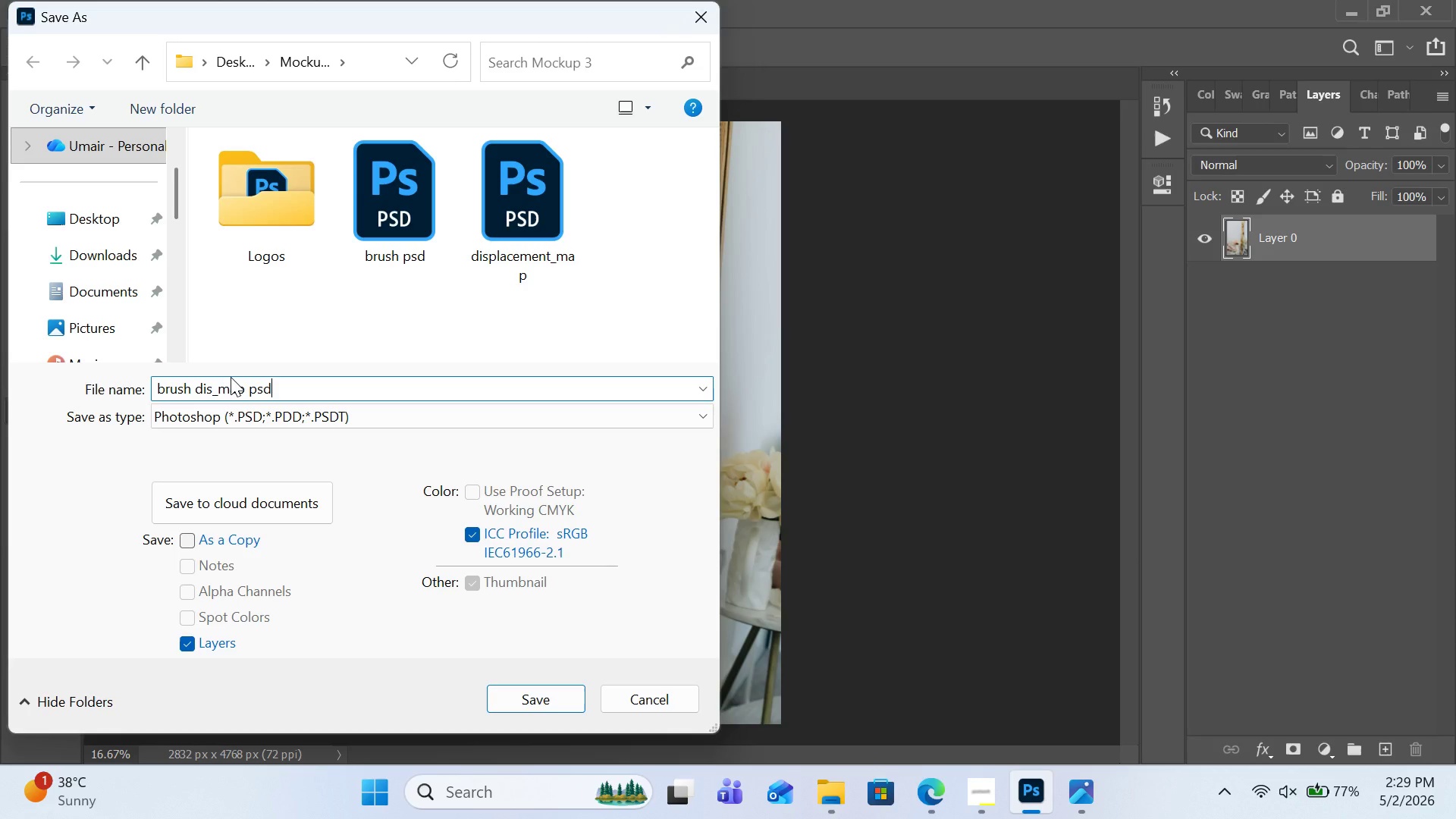 
key(ArrowRight)
 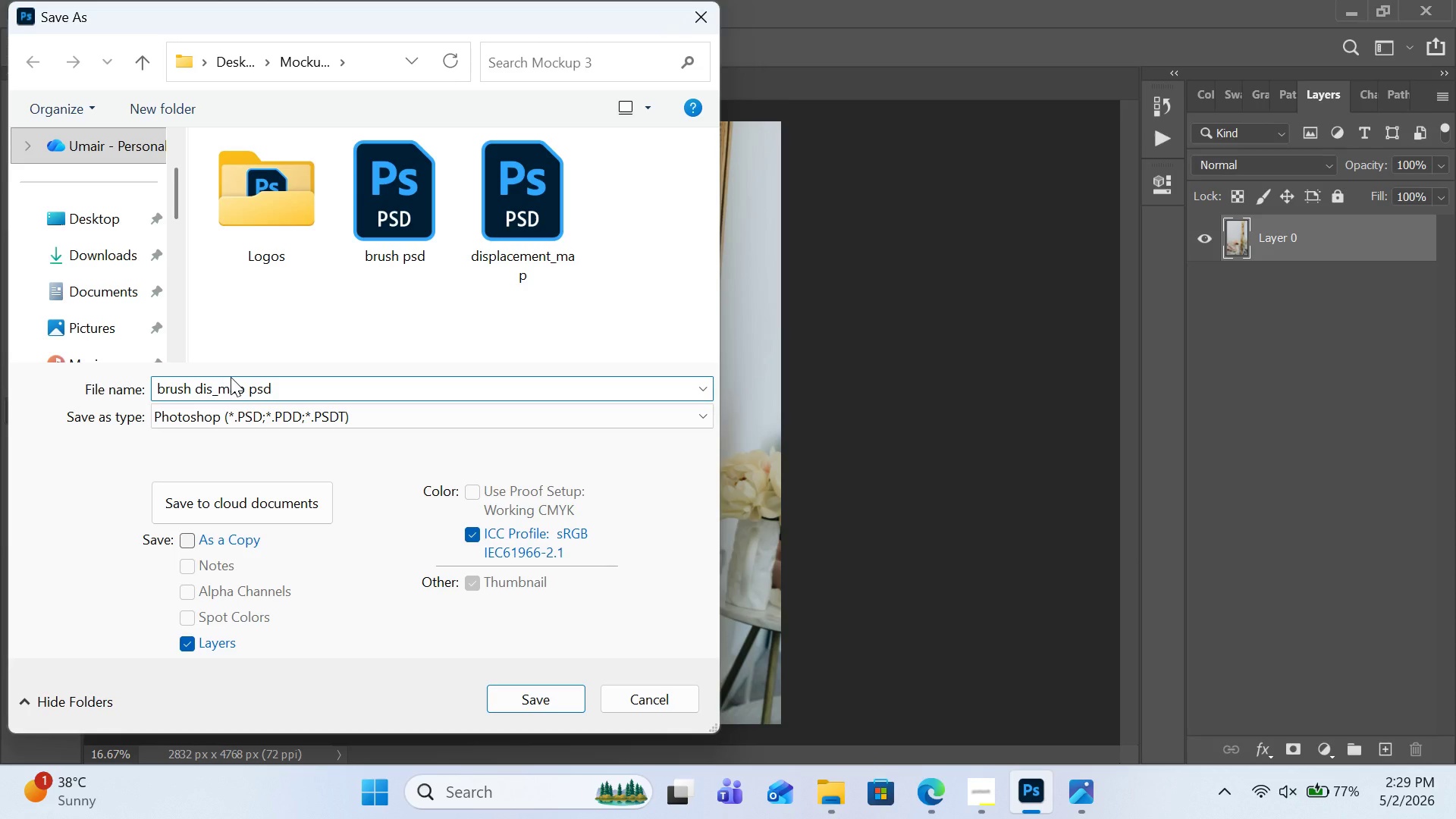 
key(Backspace)
key(Backspace)
key(Backspace)
type(blur)
 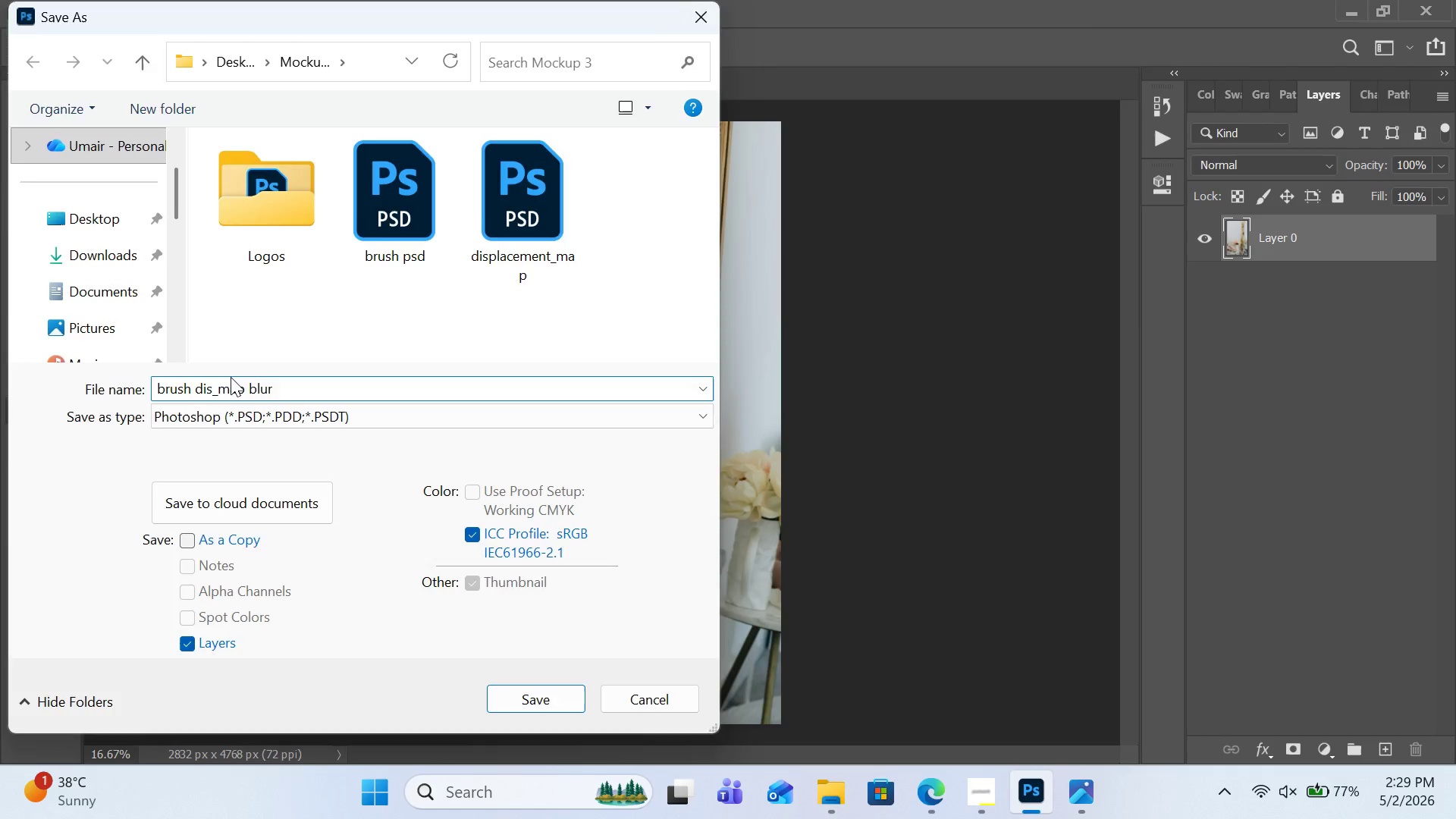 
key(Enter)
 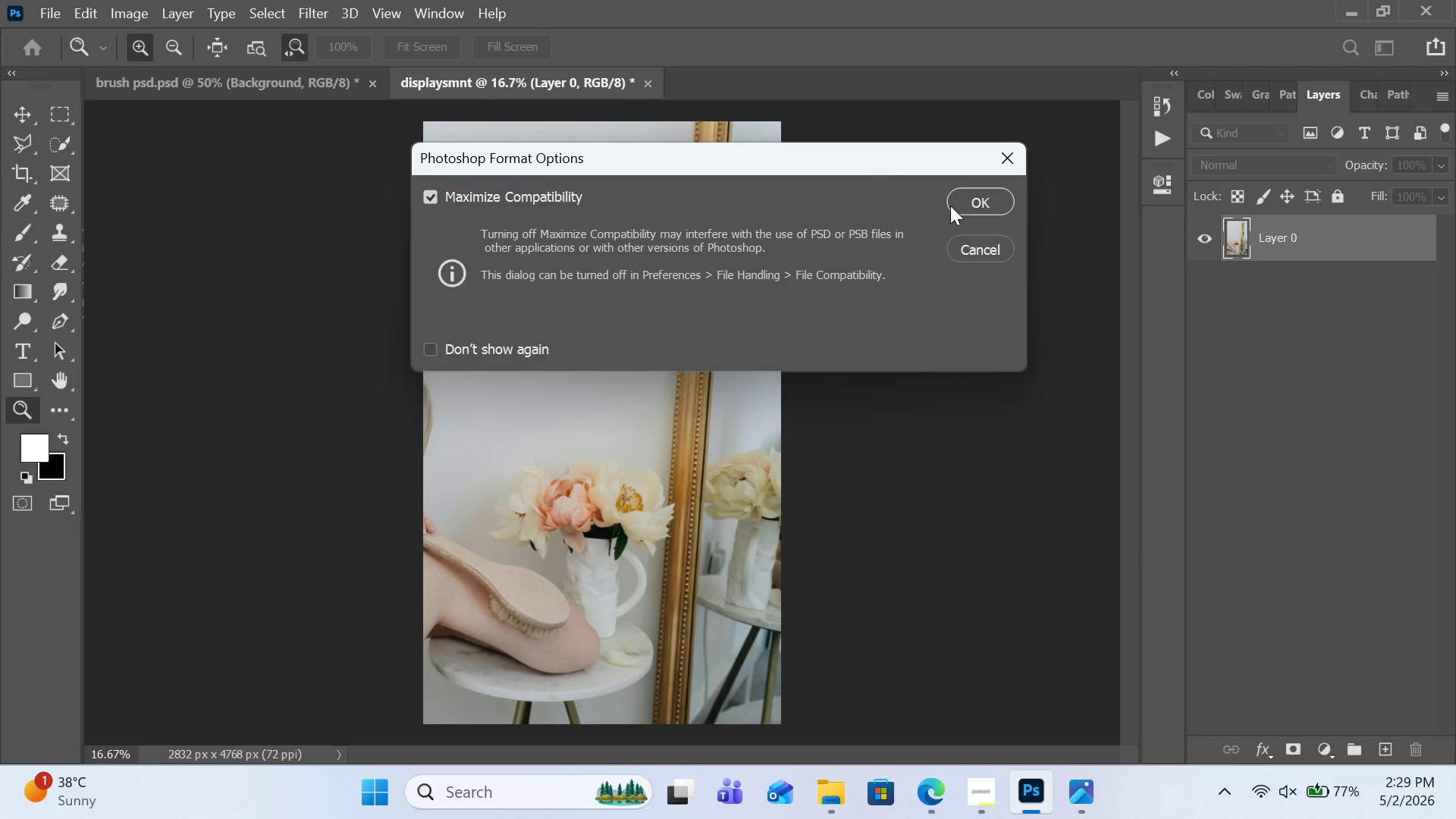 
double_click([962, 214])
 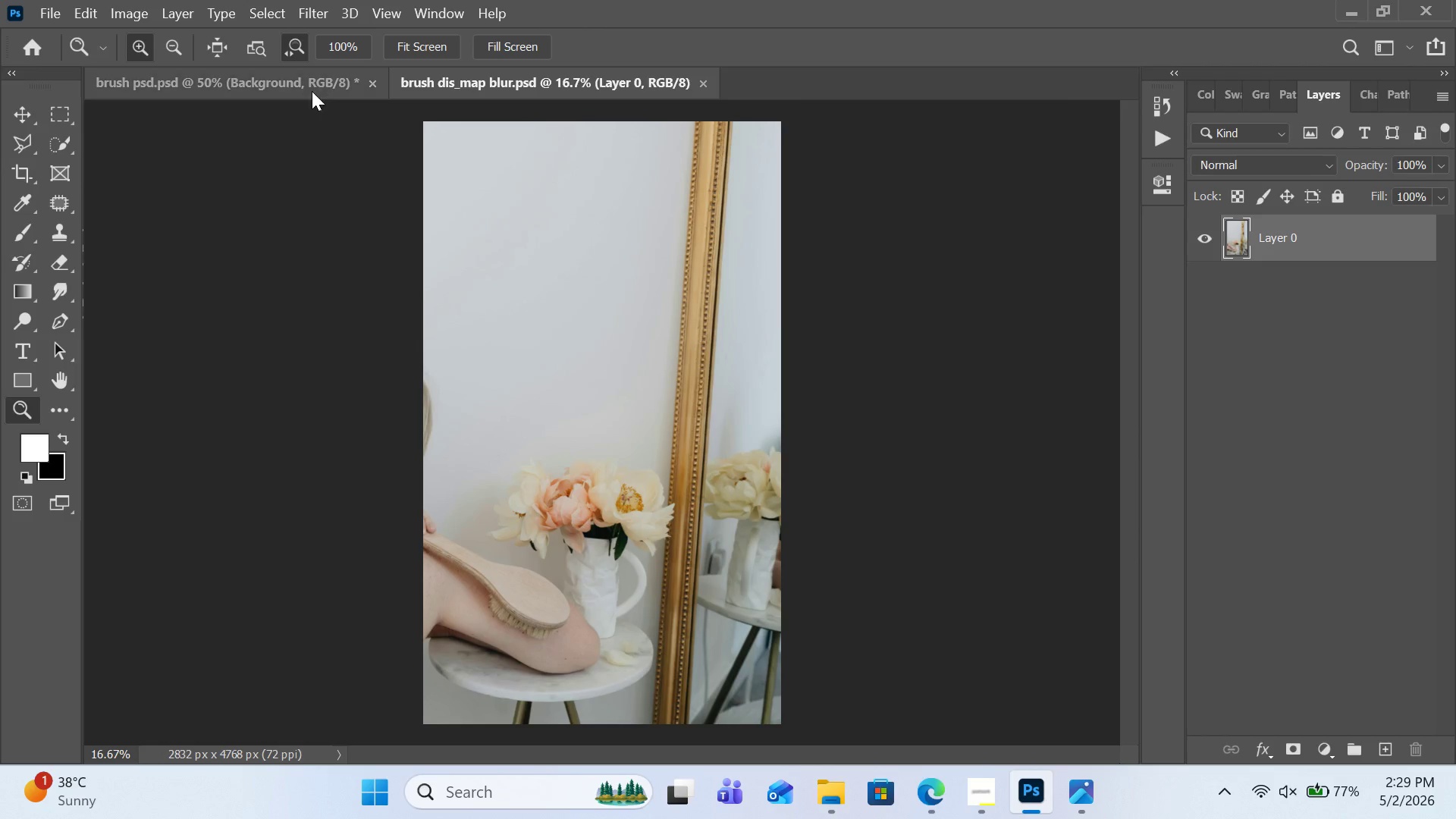 
left_click([312, 89])
 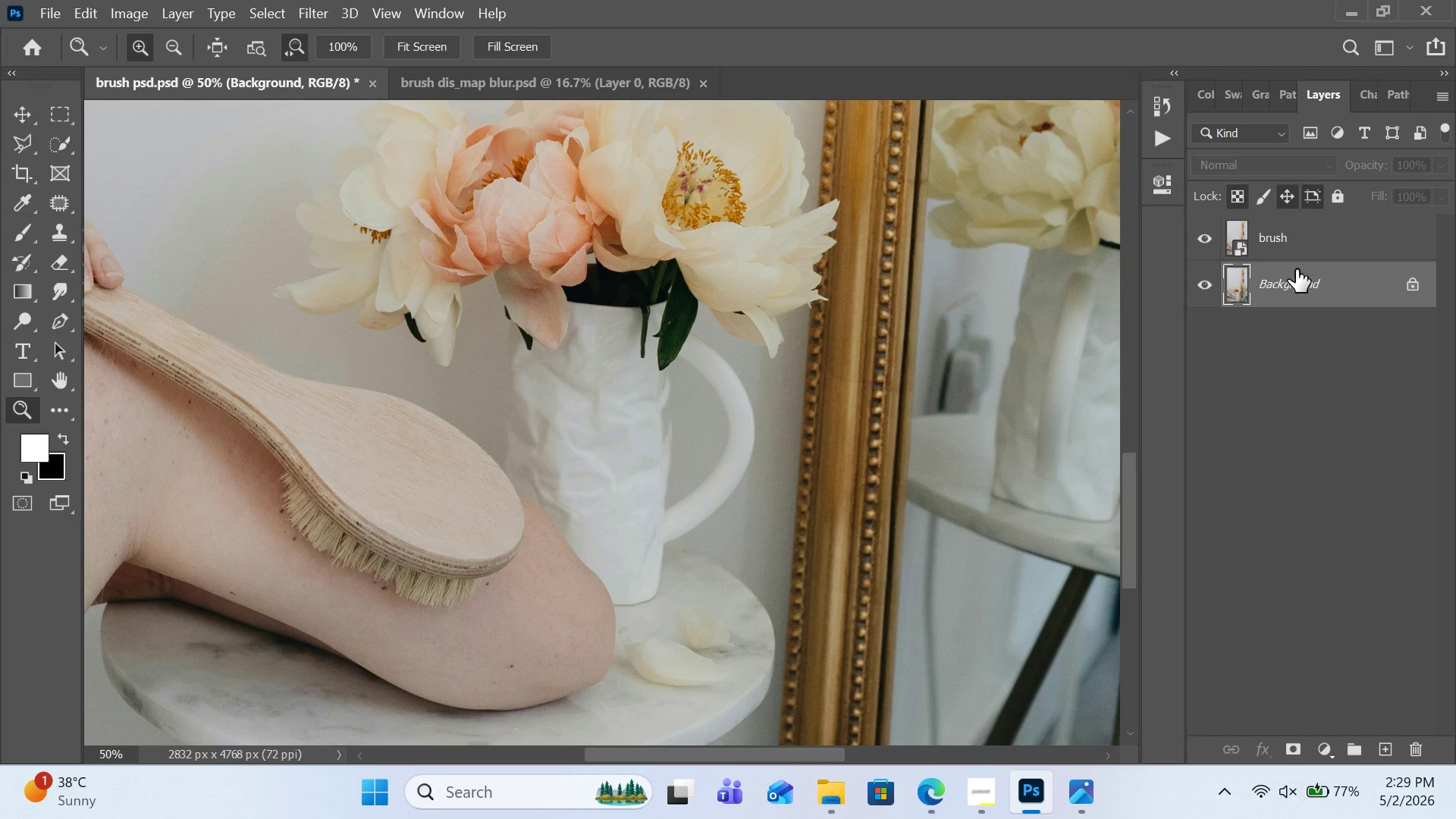 
right_click([1296, 280])
 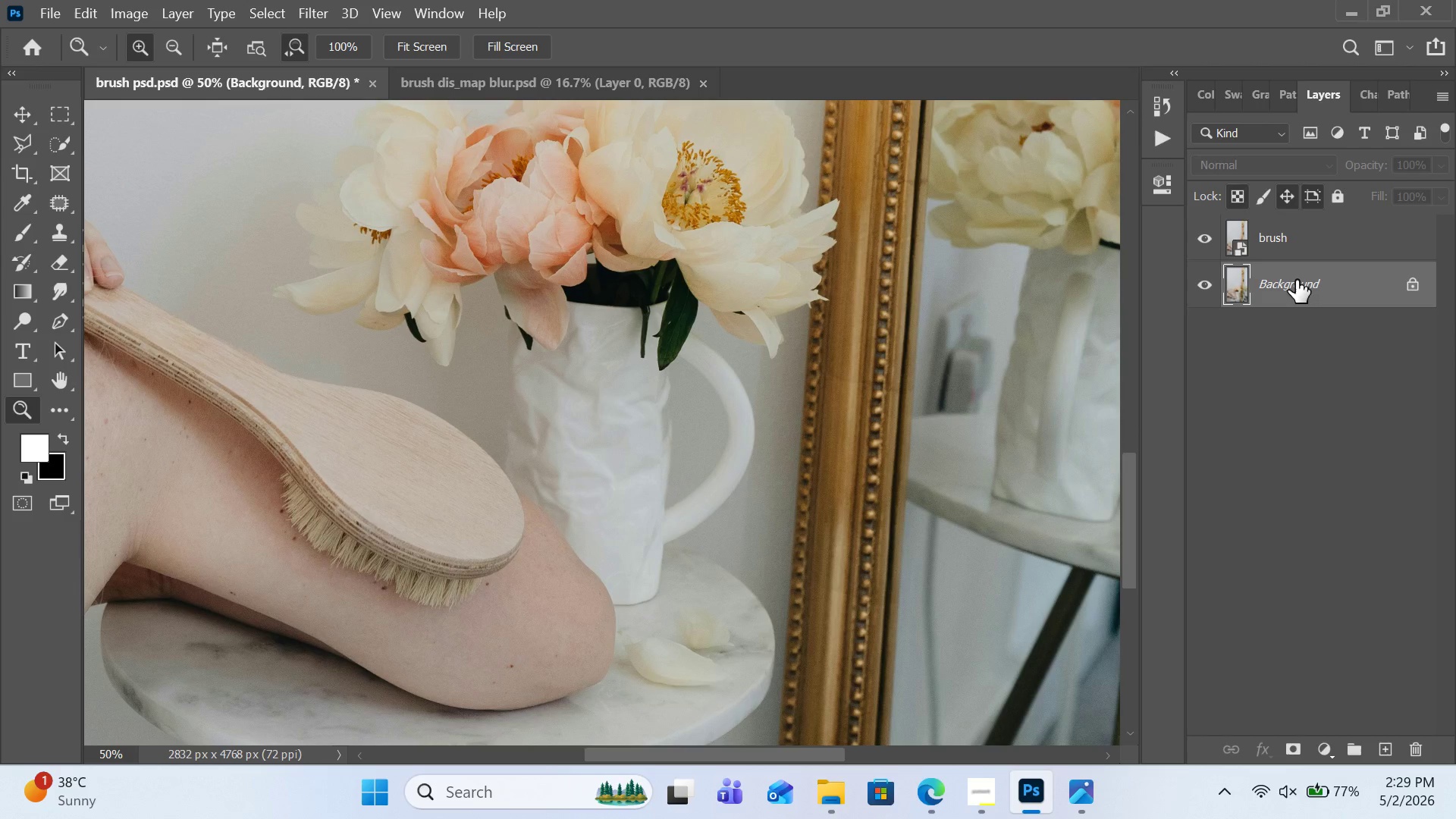 
double_click([1296, 280])
 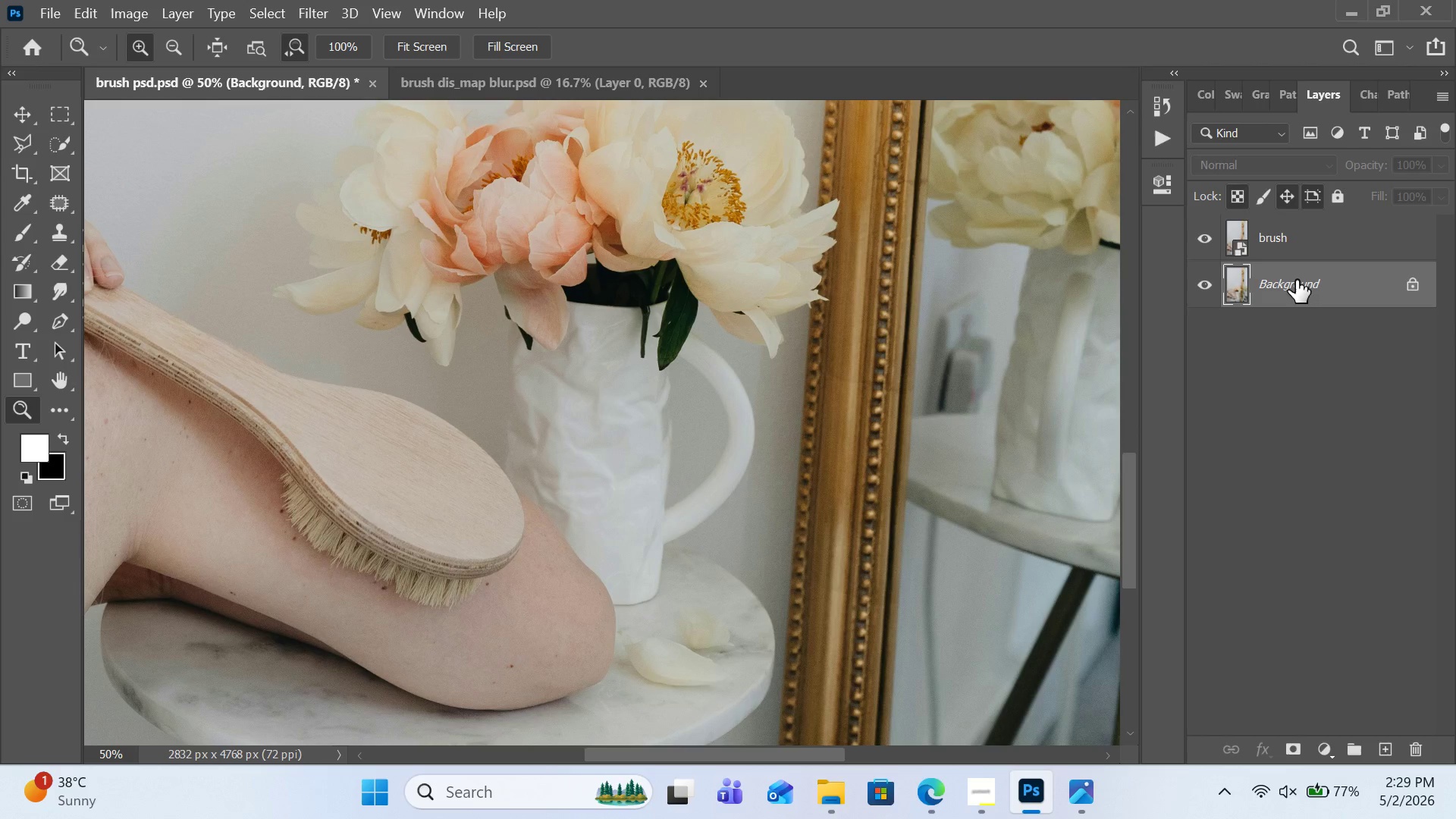 
right_click([1296, 280])
 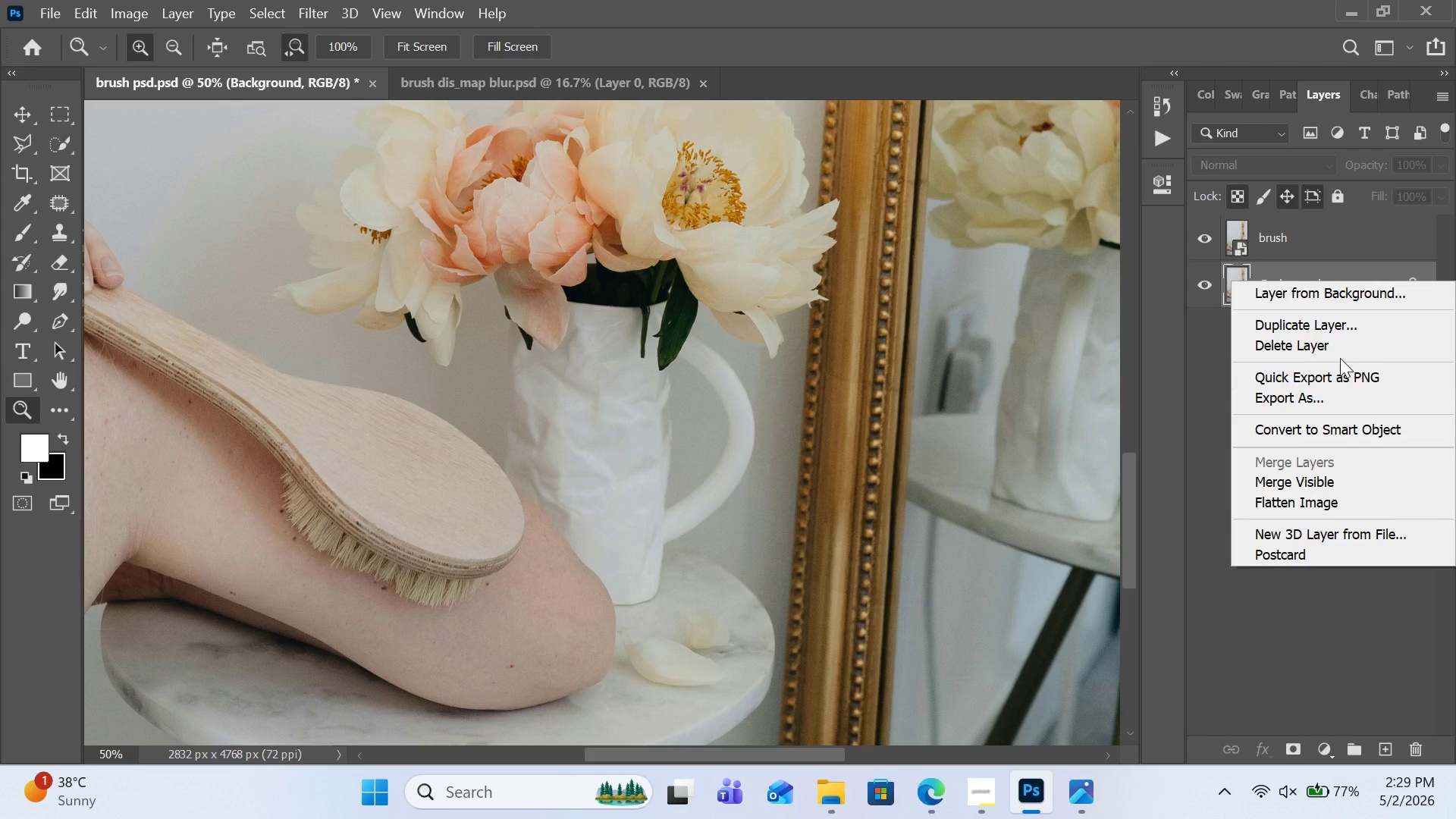 
left_click([1339, 328])
 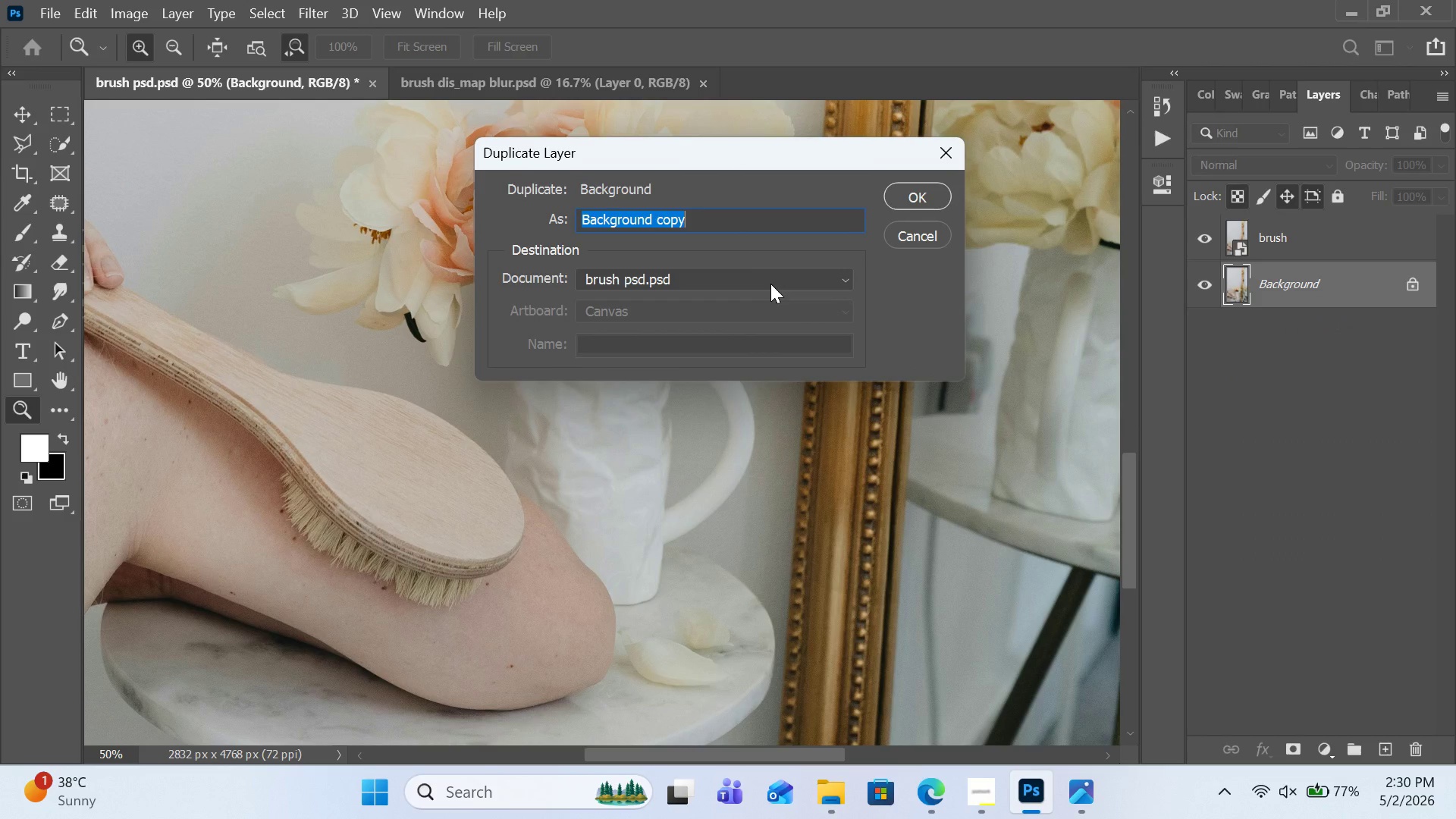 
left_click([770, 284])
 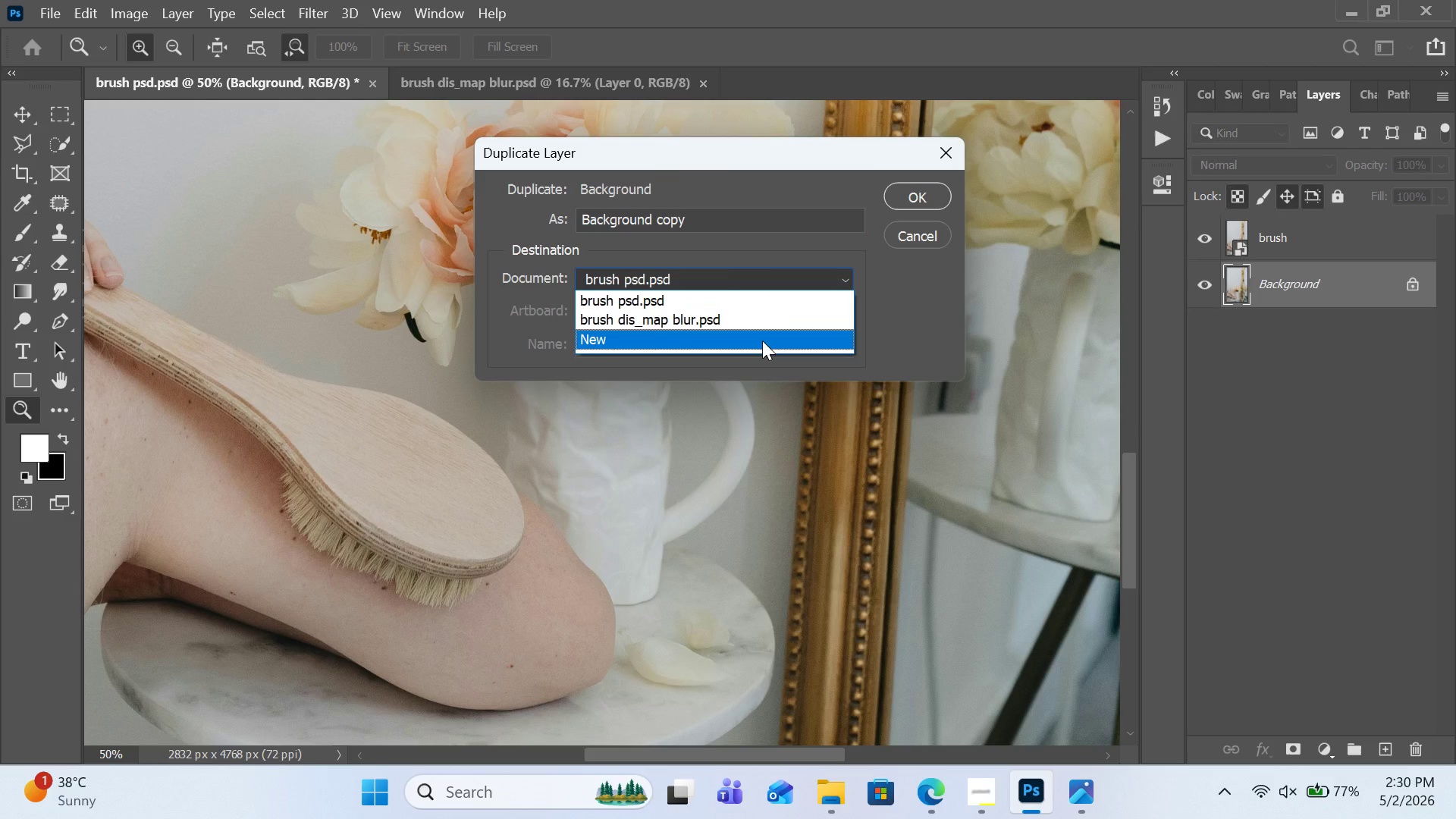 
left_click([762, 340])
 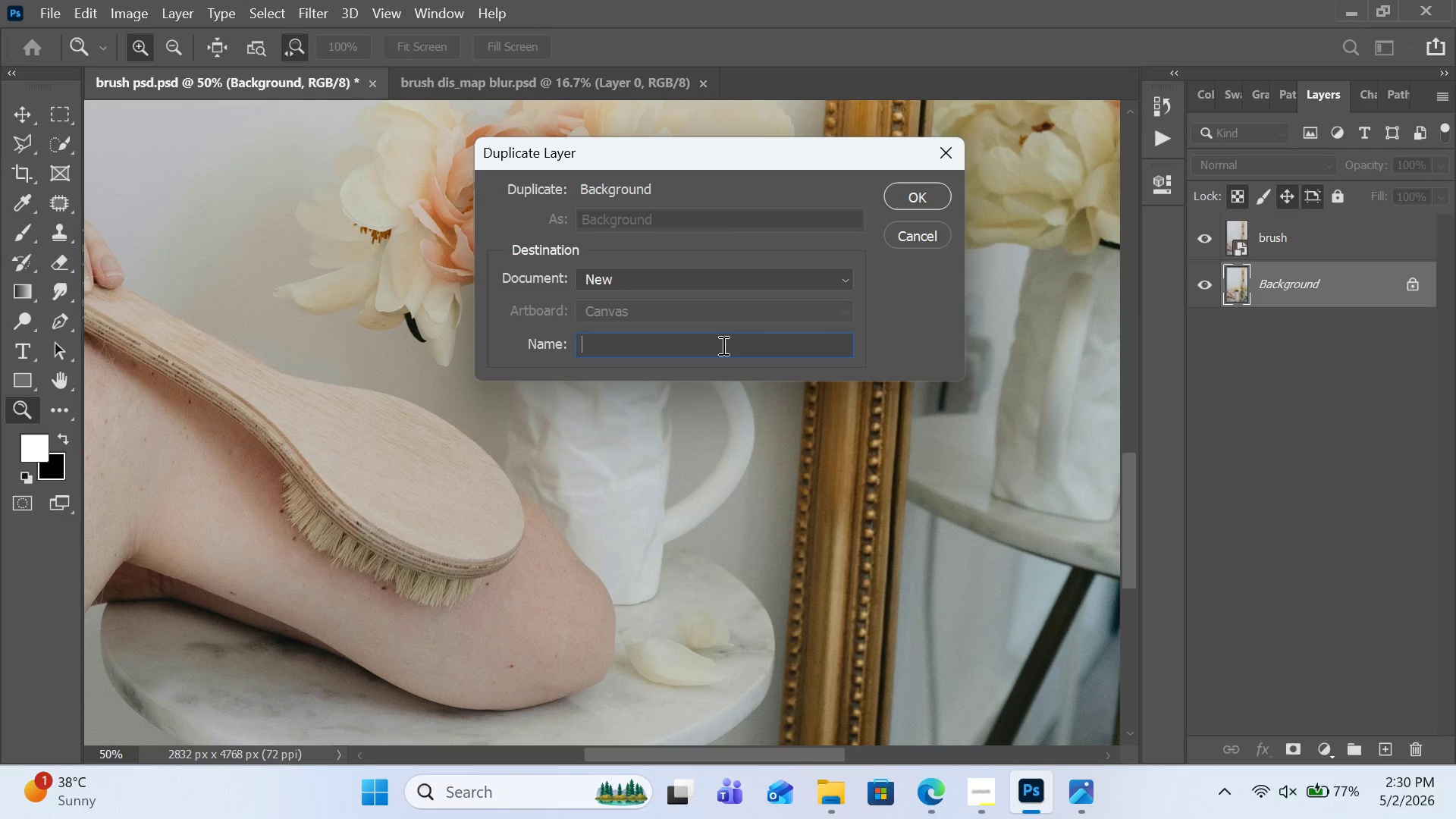 
wait(5.52)
 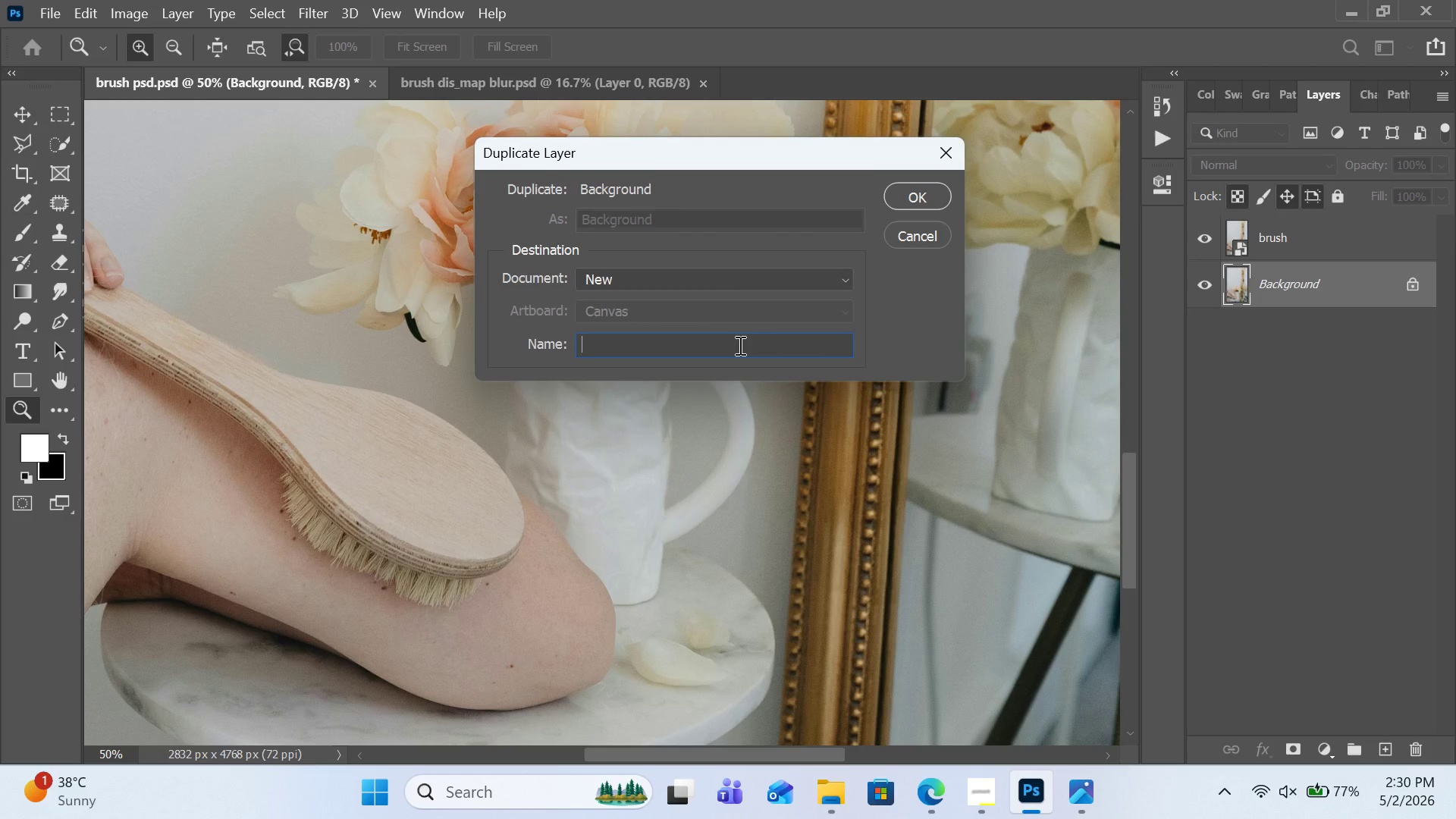 
type(h)
key(Backspace)
type(dis_map_high)
 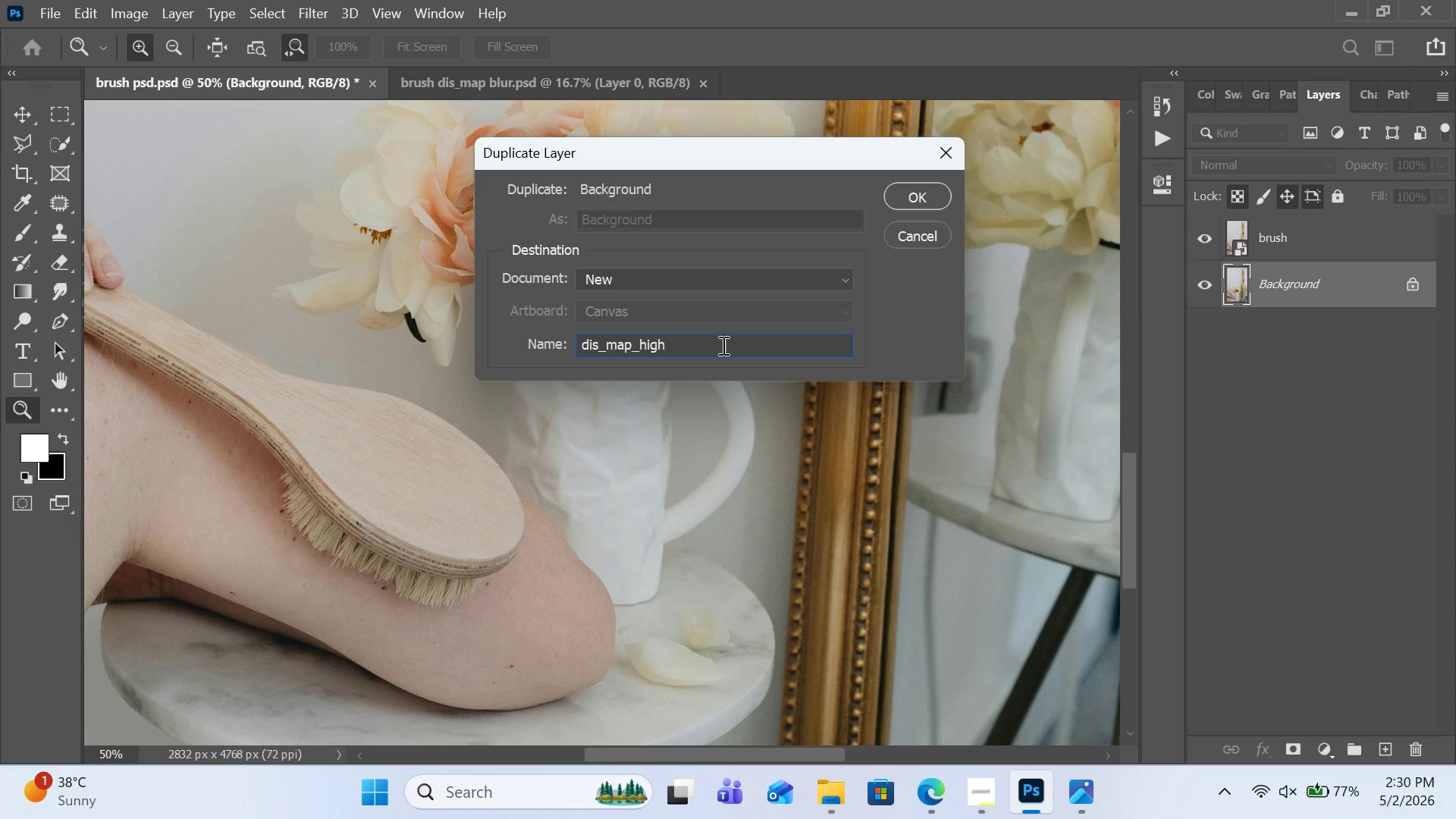 
left_click([908, 195])
 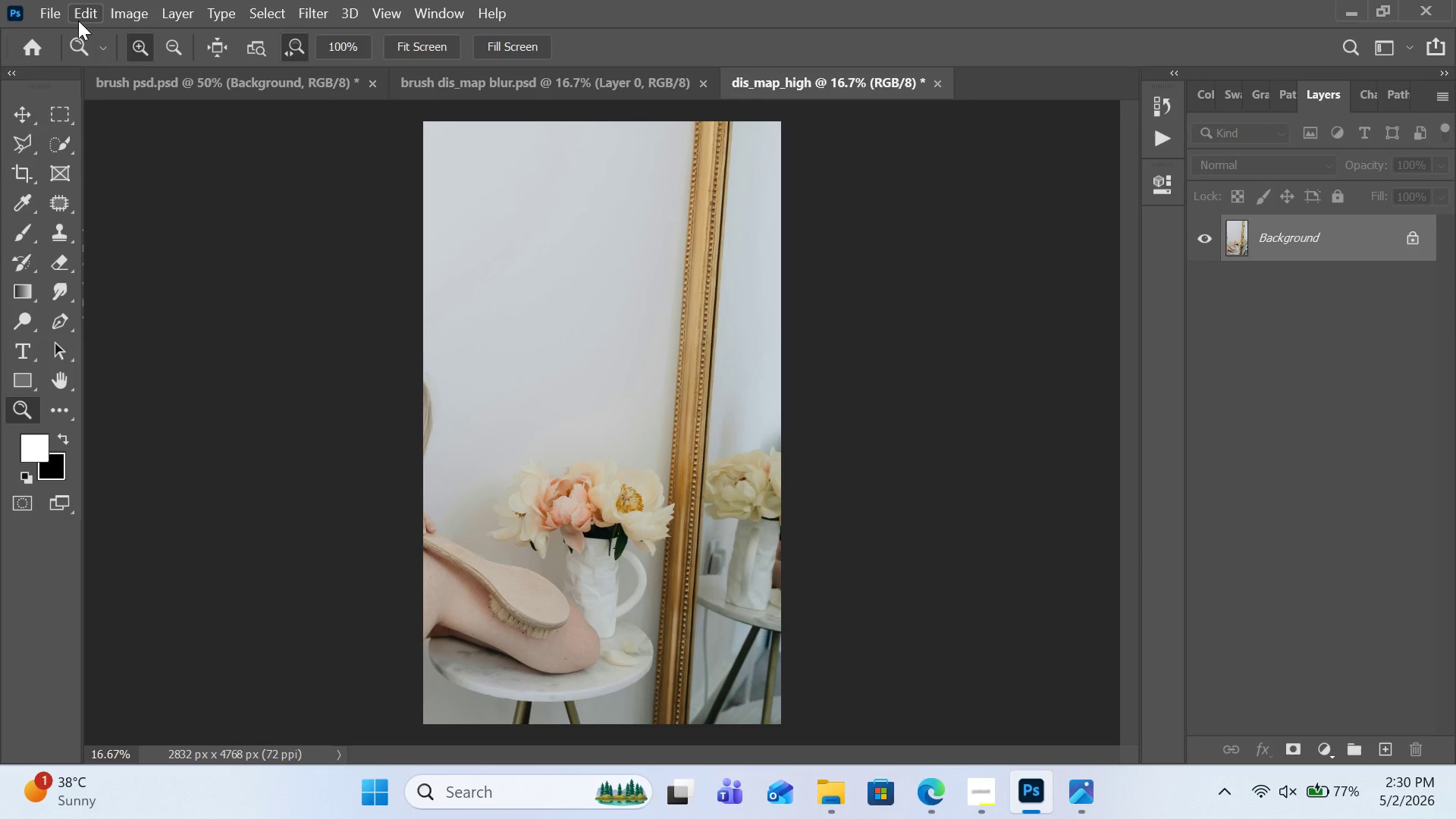 
left_click([42, 5])
 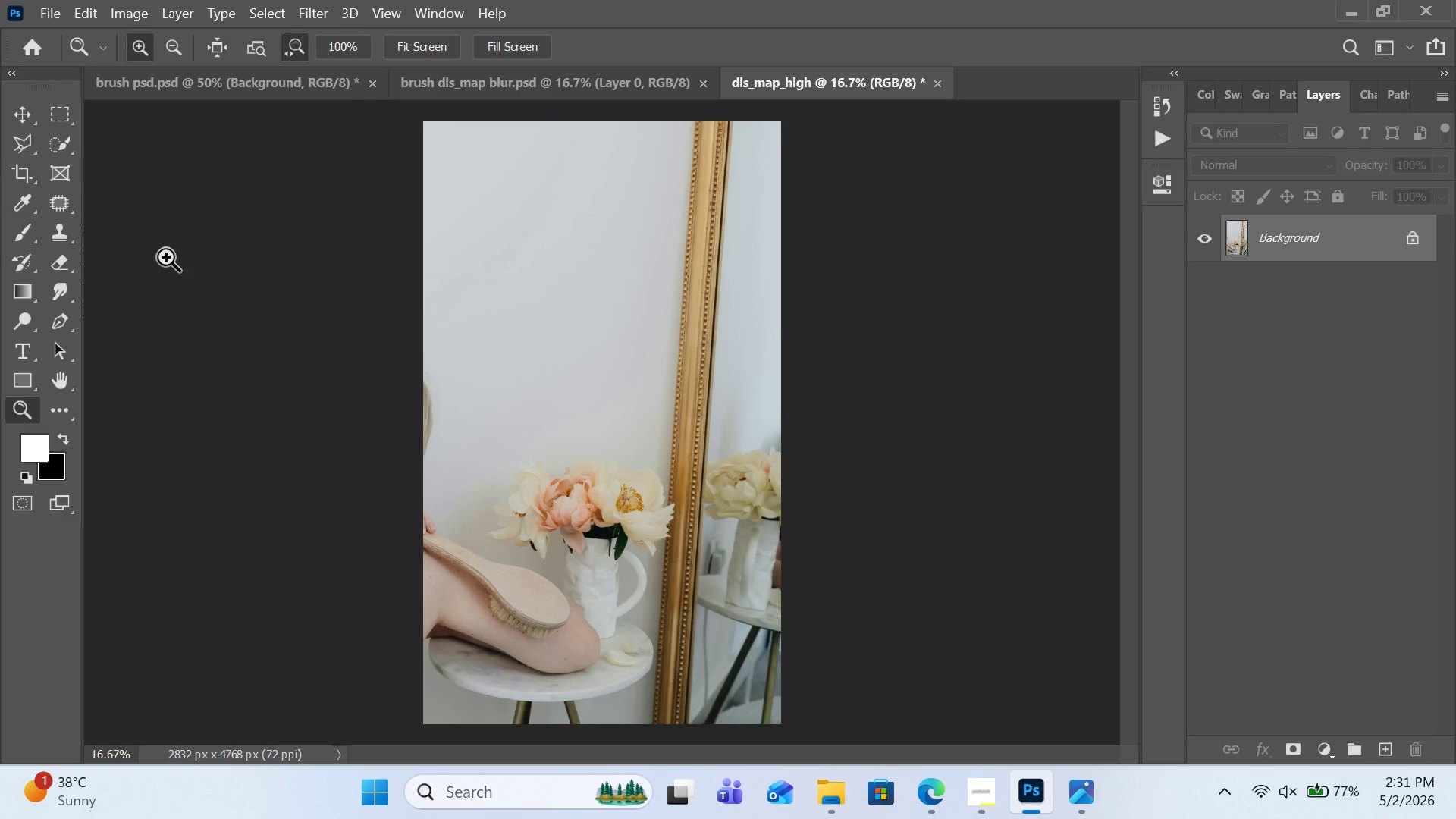 
left_click([42, 5])
 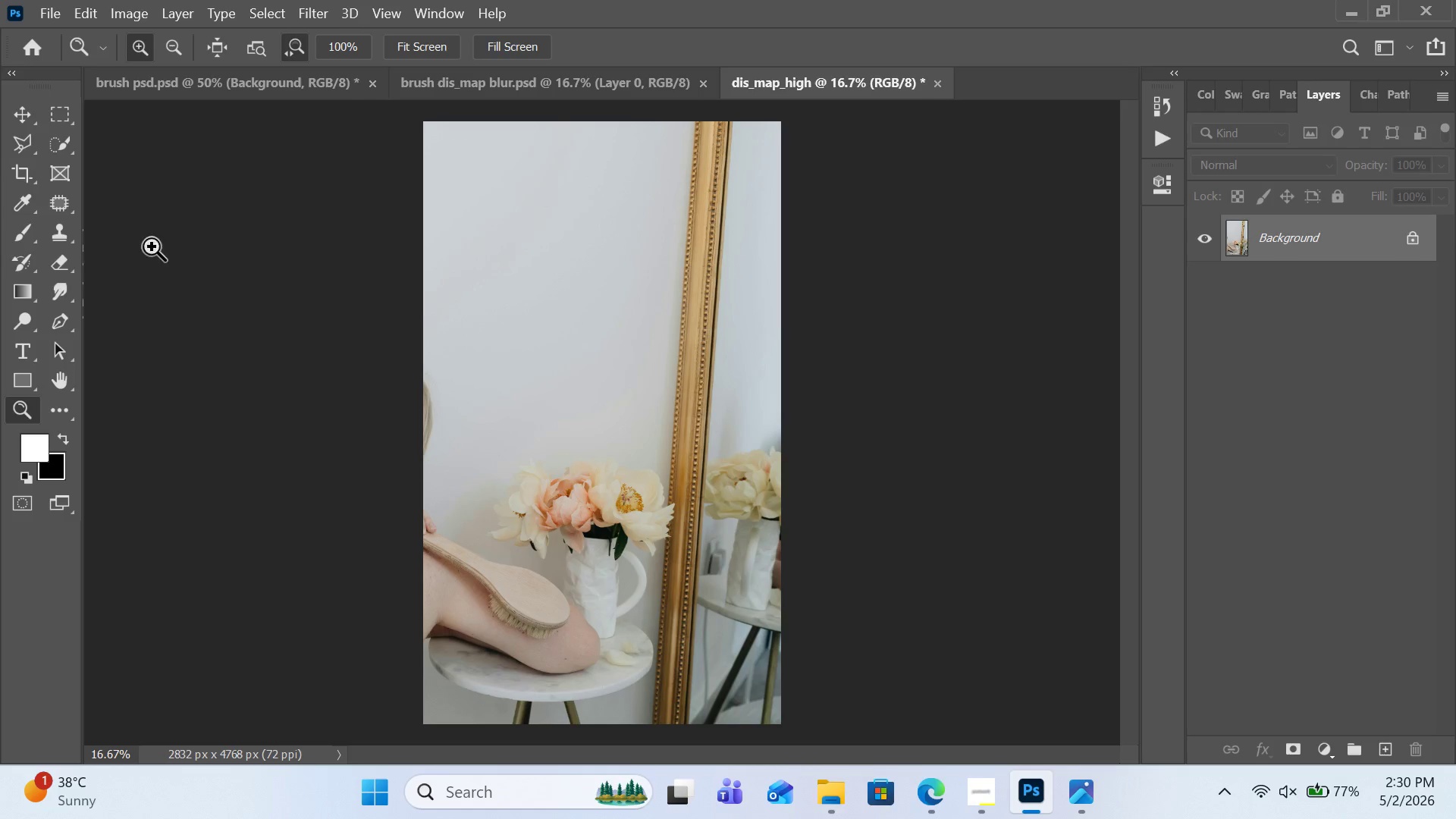 
wait(53.18)
 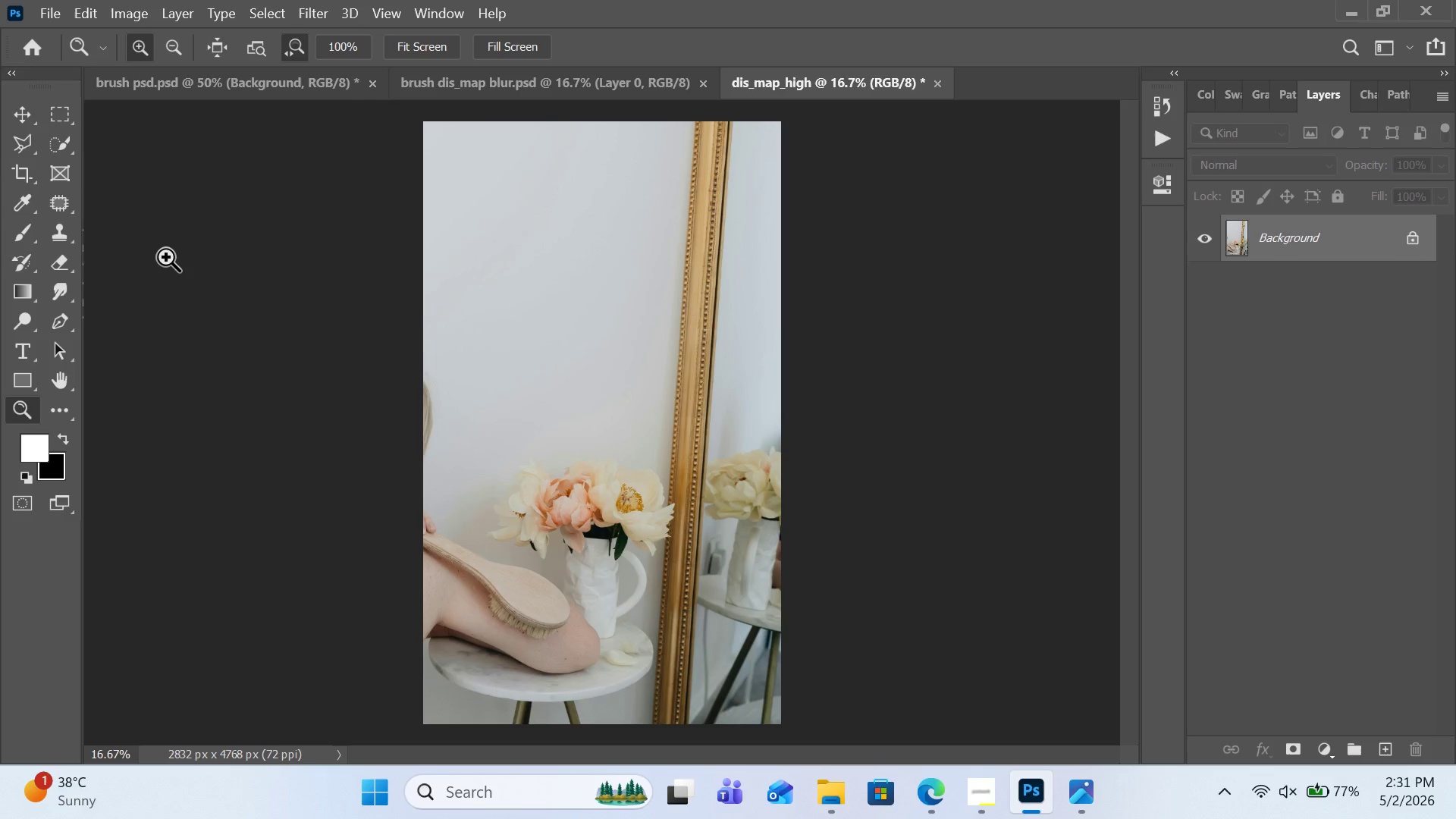 
mouse_move([498, 76])
 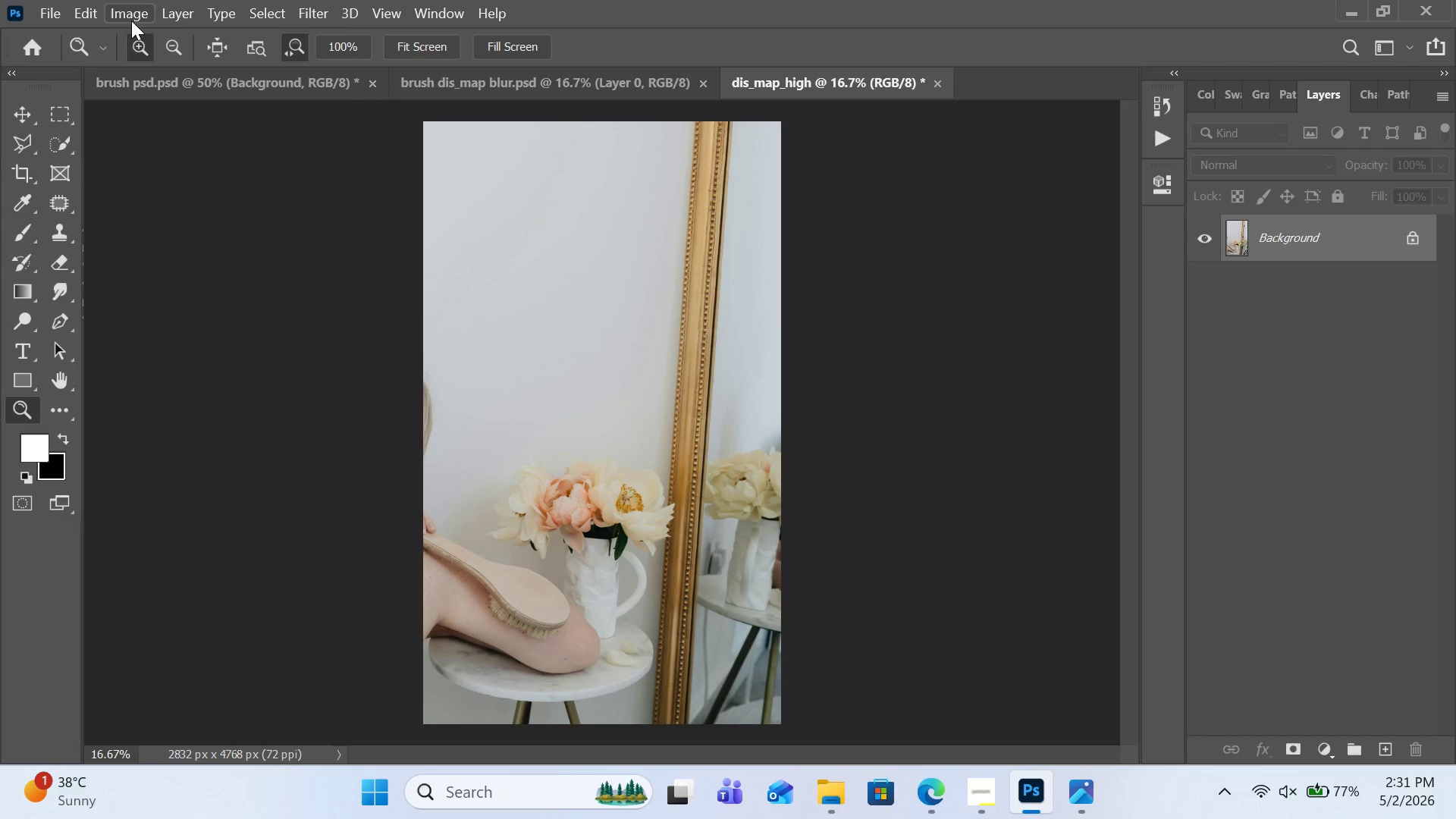 
left_click([56, 17])
 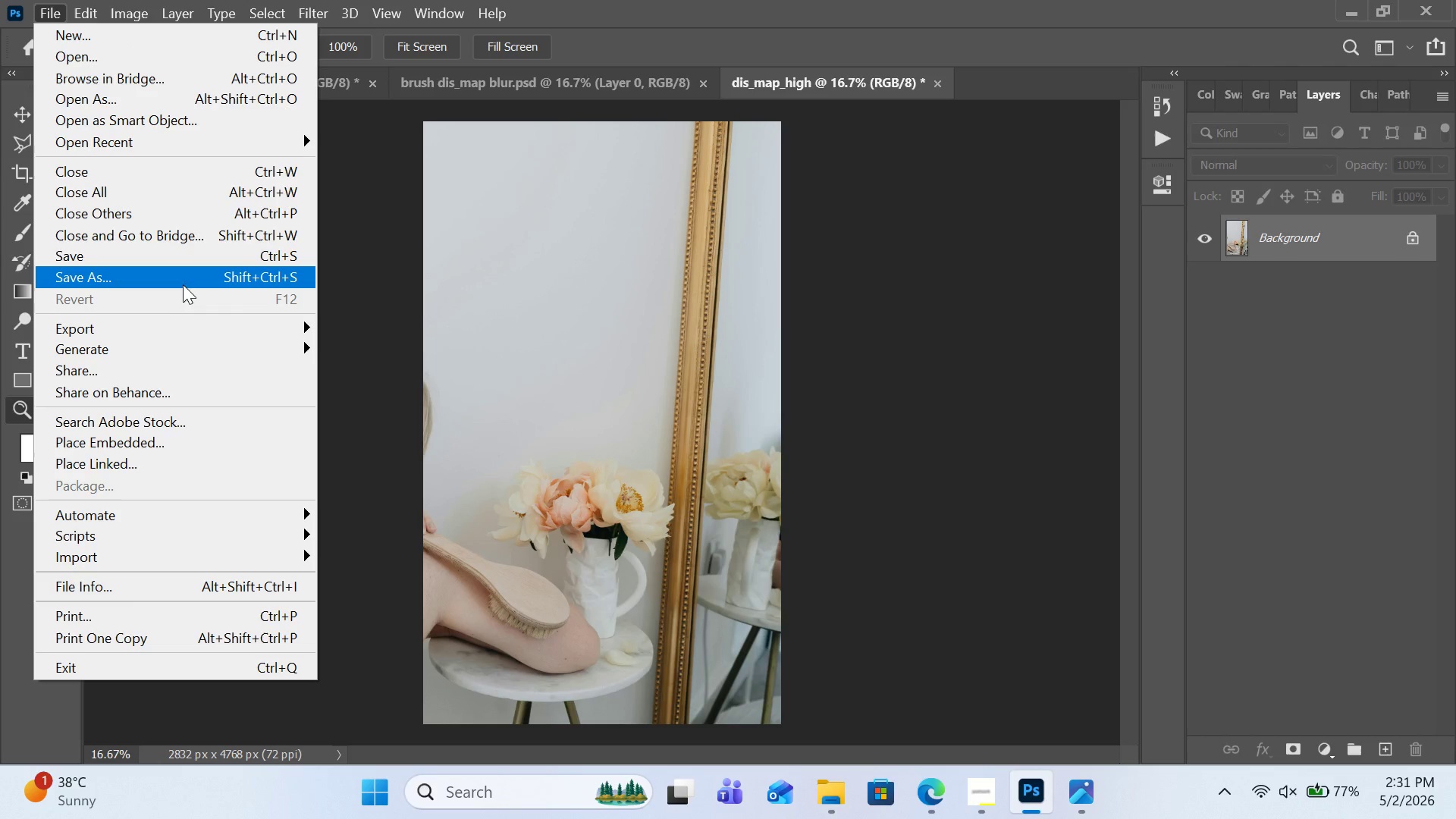 
left_click([185, 281])
 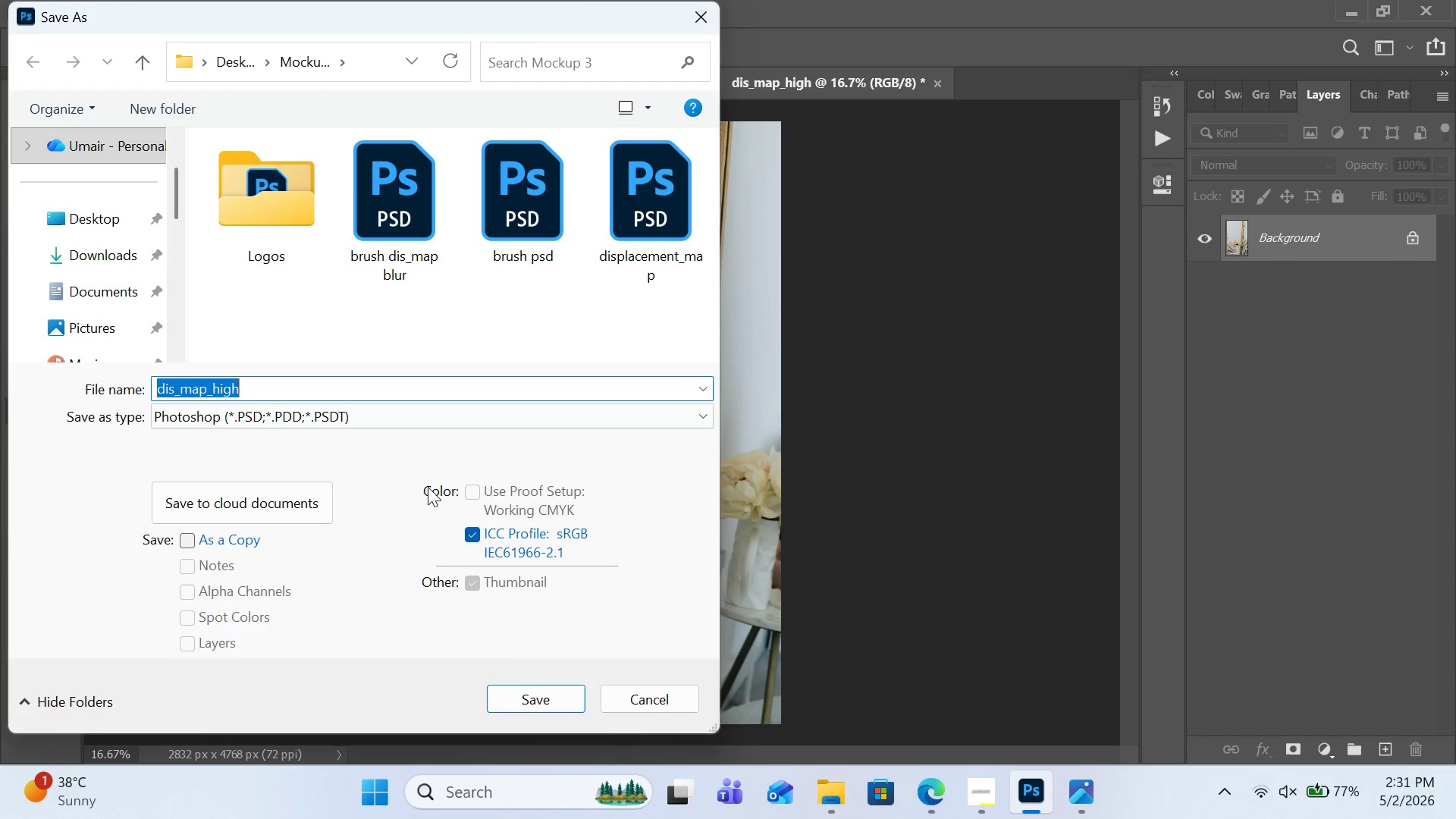 
double_click([542, 696])
 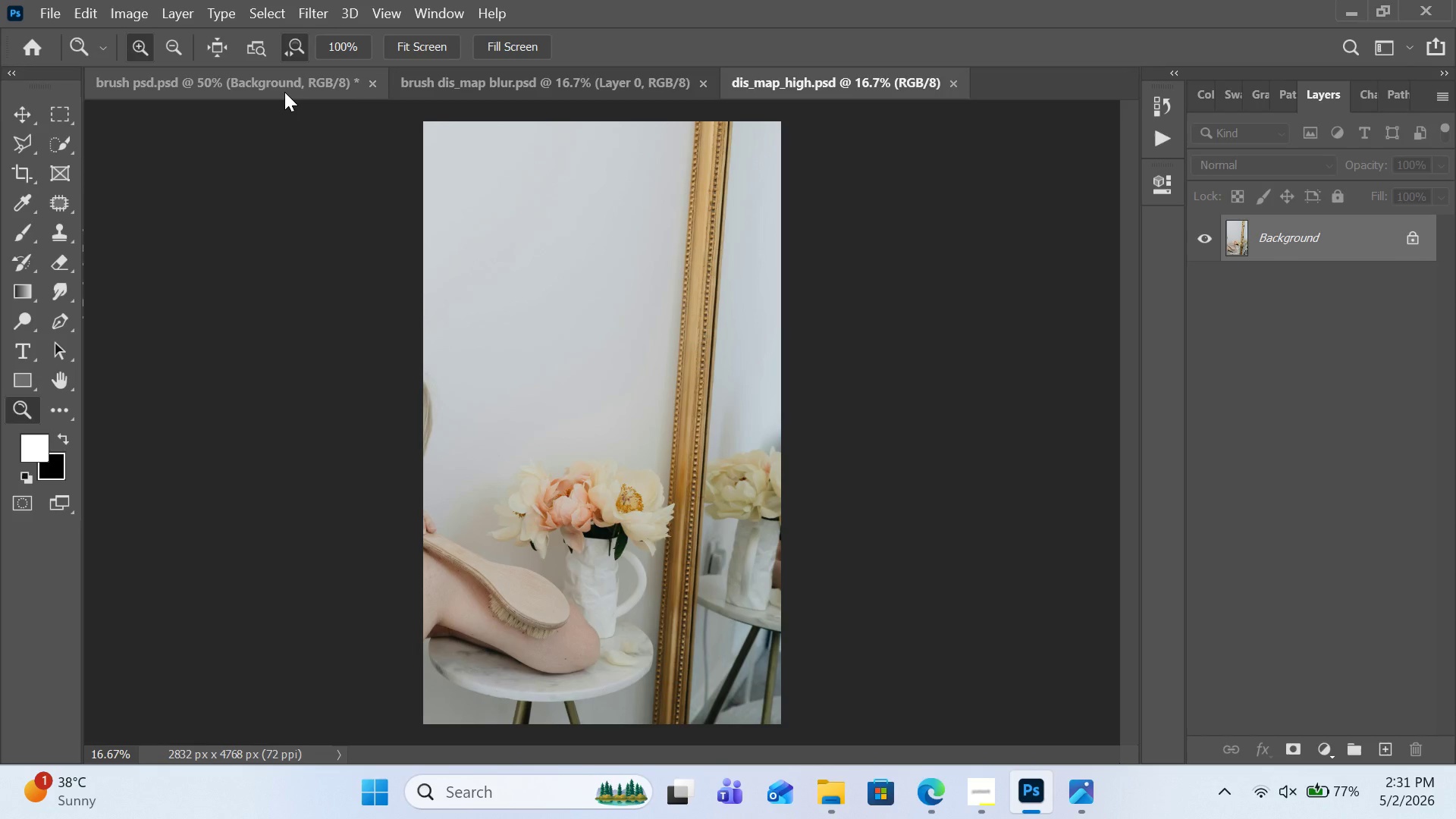 
left_click([284, 92])
 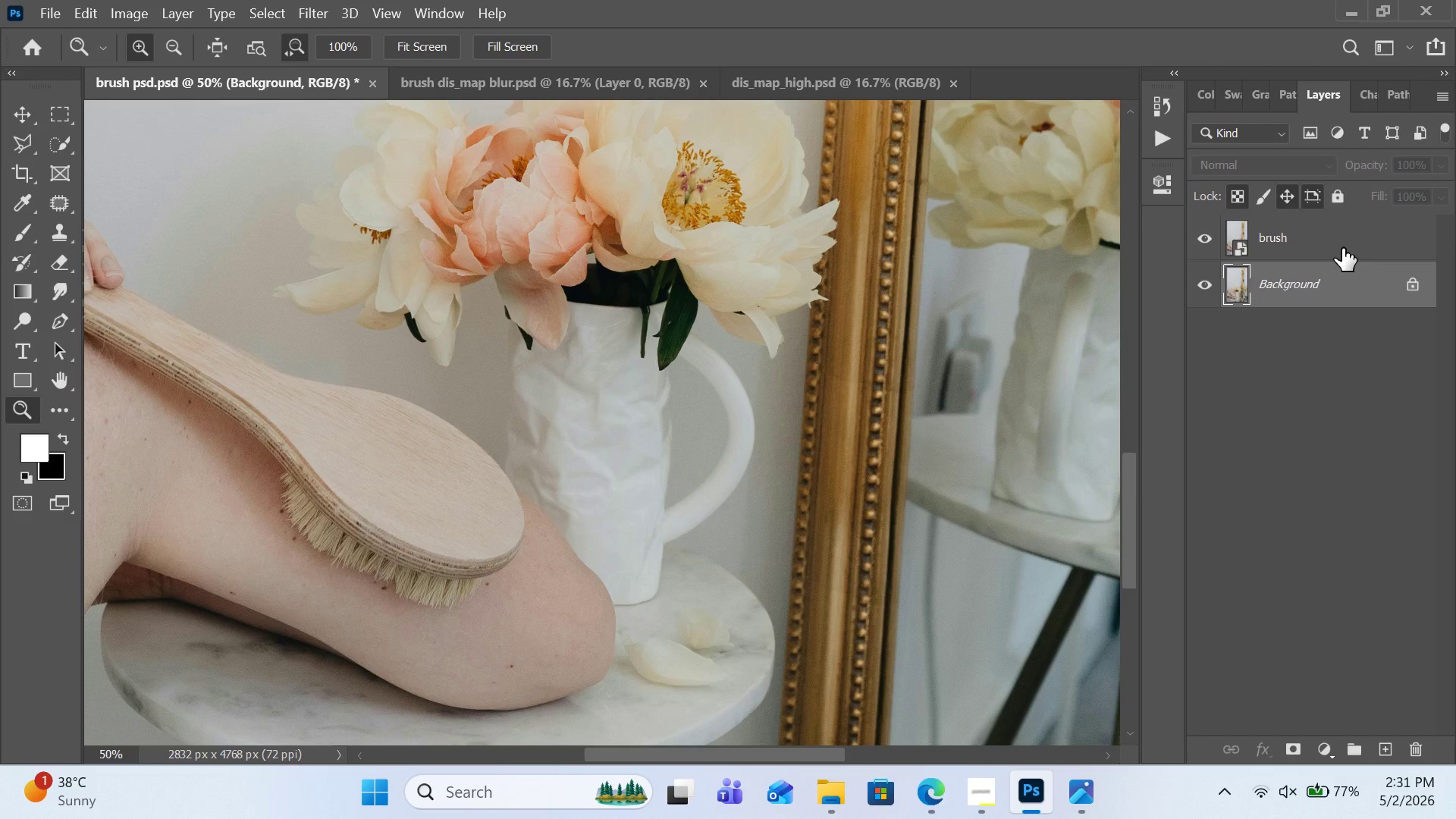 
wait(6.95)
 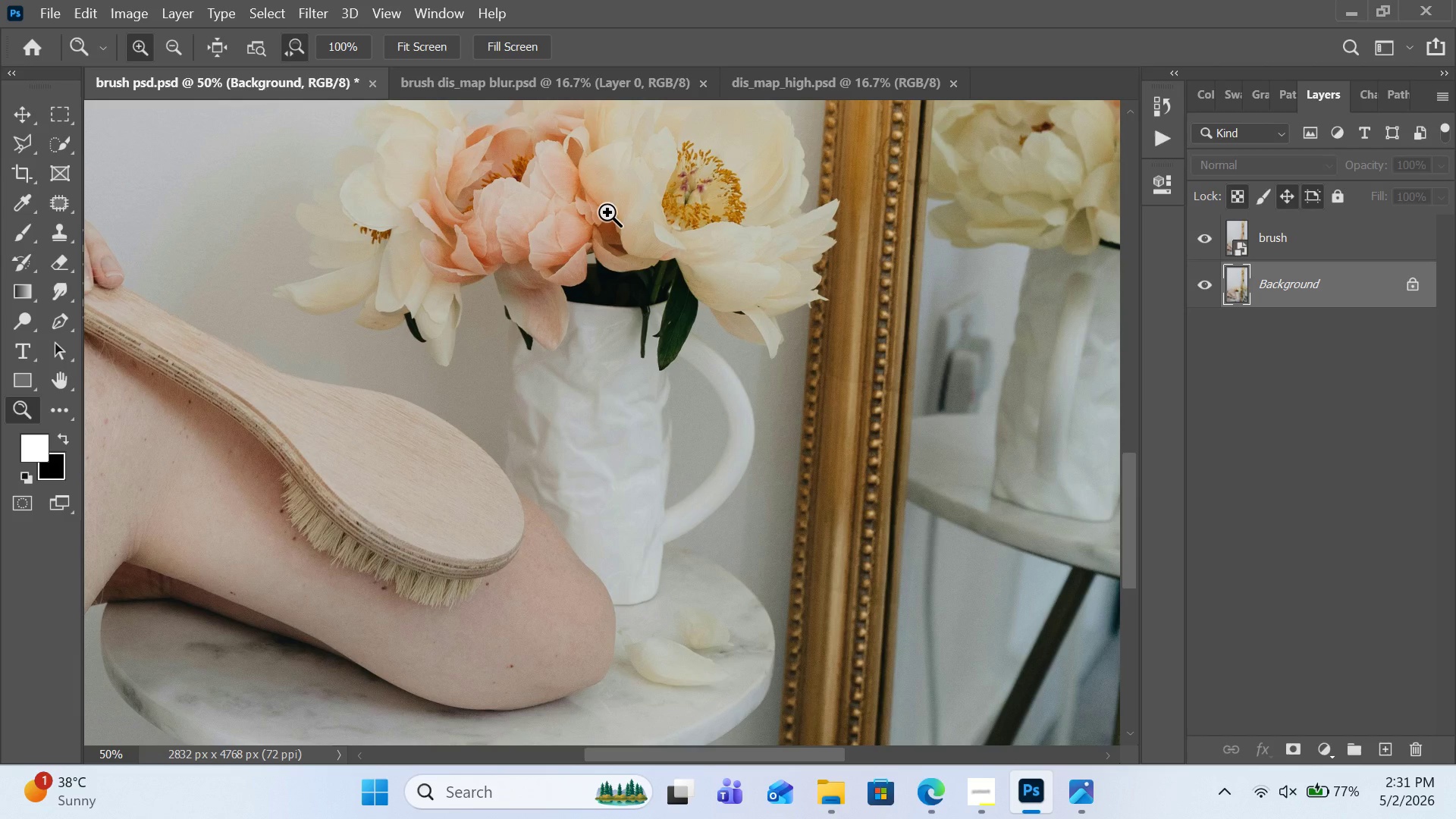 
left_click([1298, 243])
 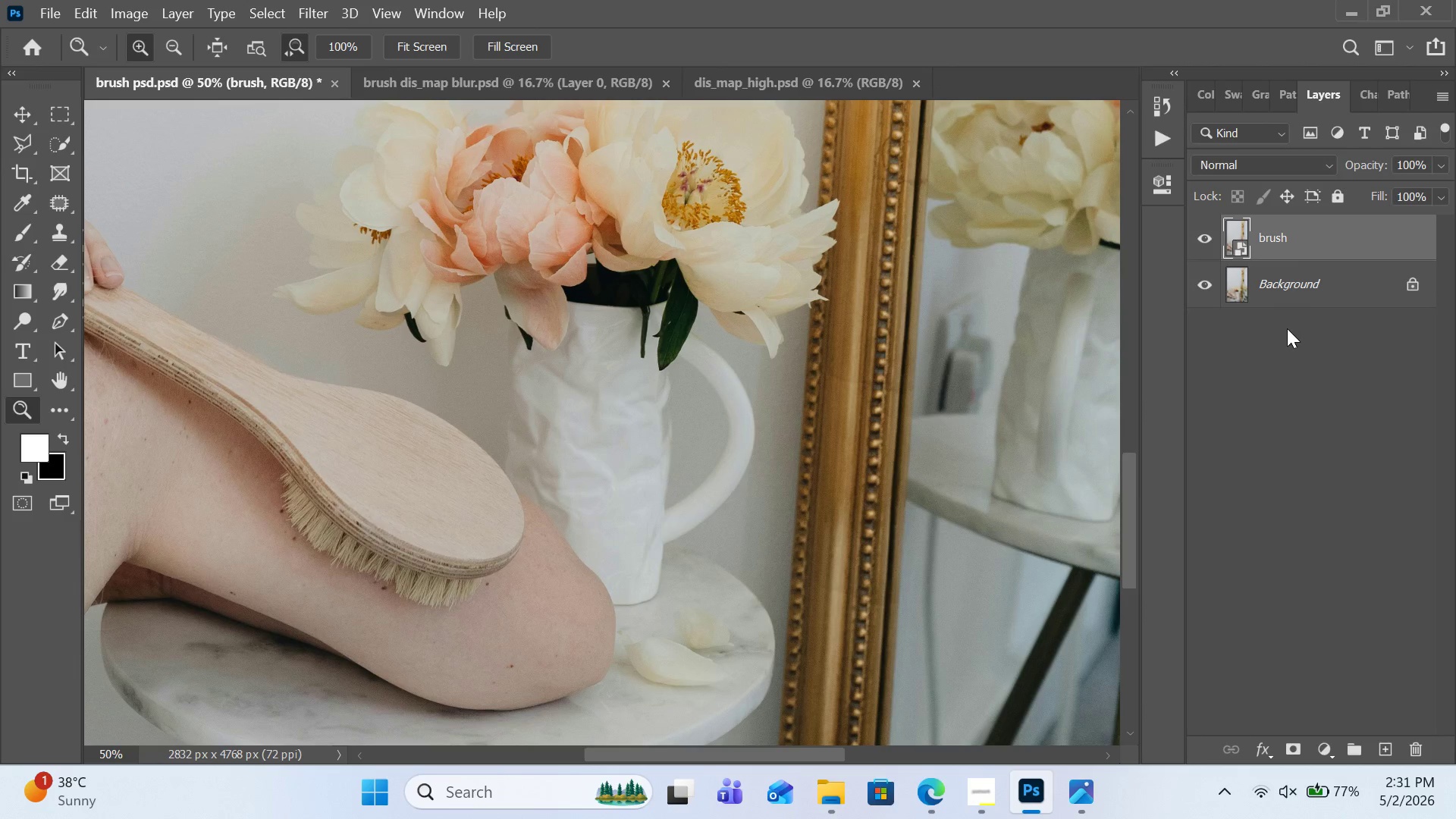 
scroll: coordinate [1287, 328], scroll_direction: up, amount: 1.0
 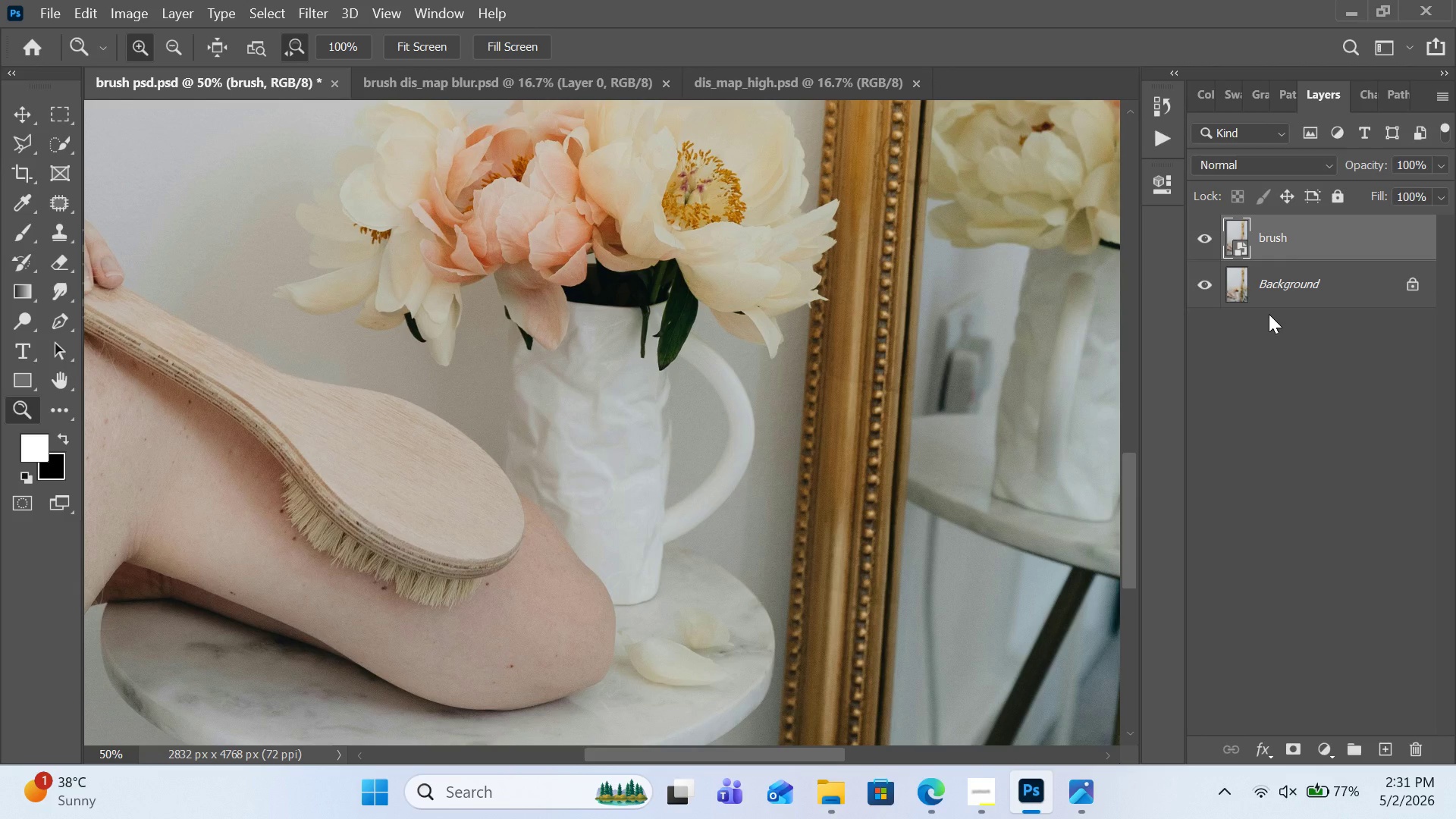 
key(Control+0)
 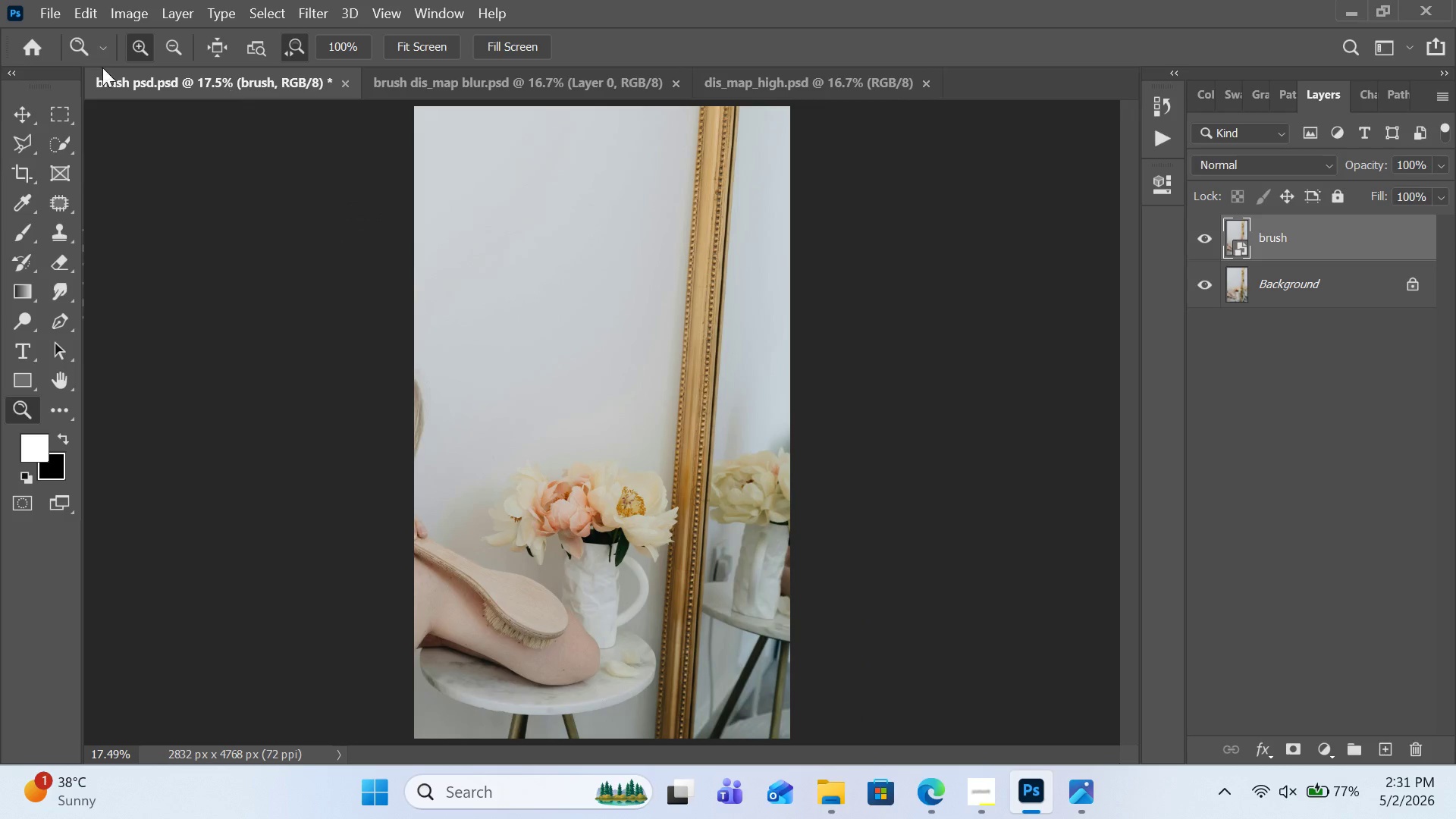 
left_click([51, 23])
 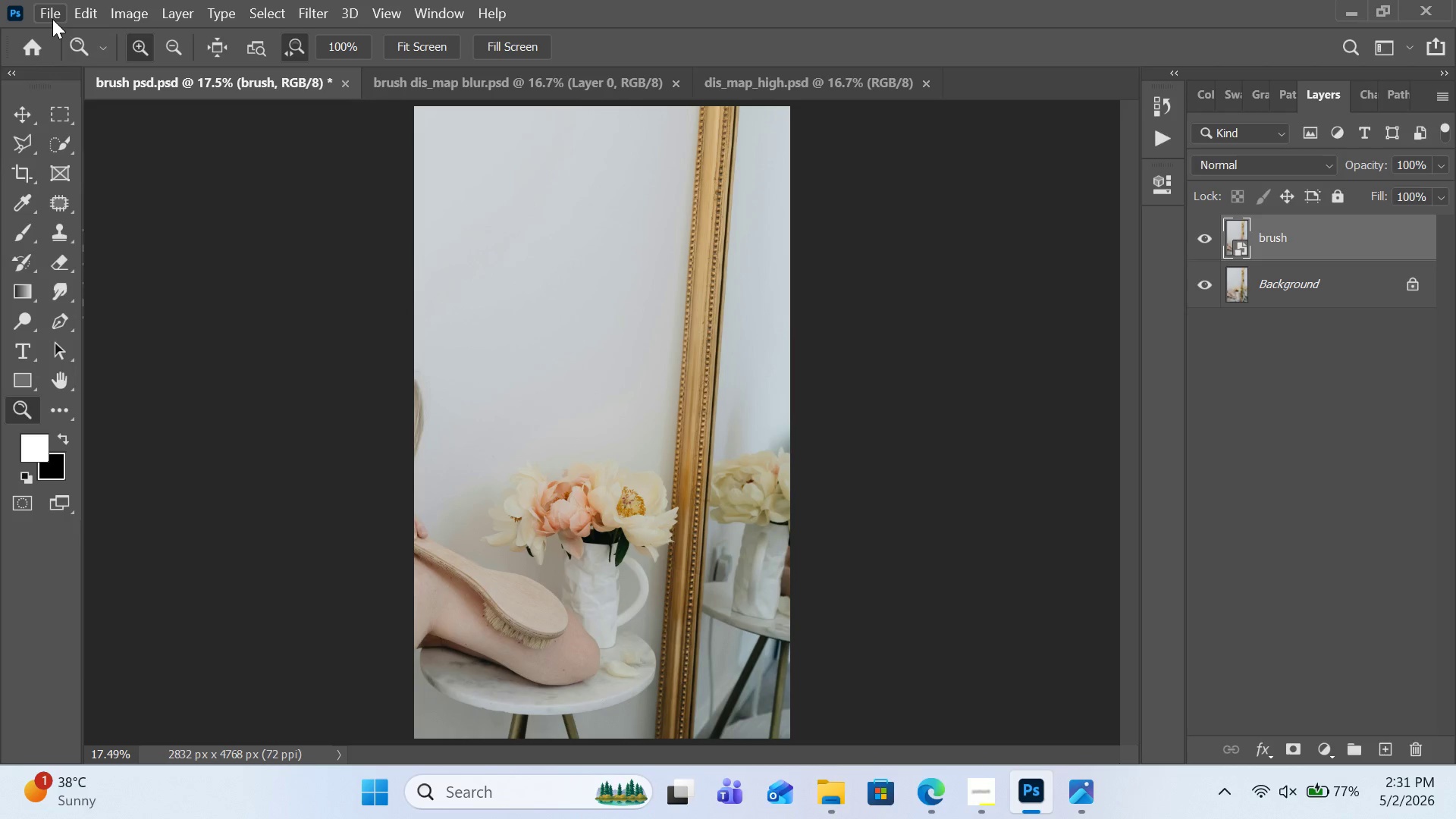 
left_click([51, 23])
 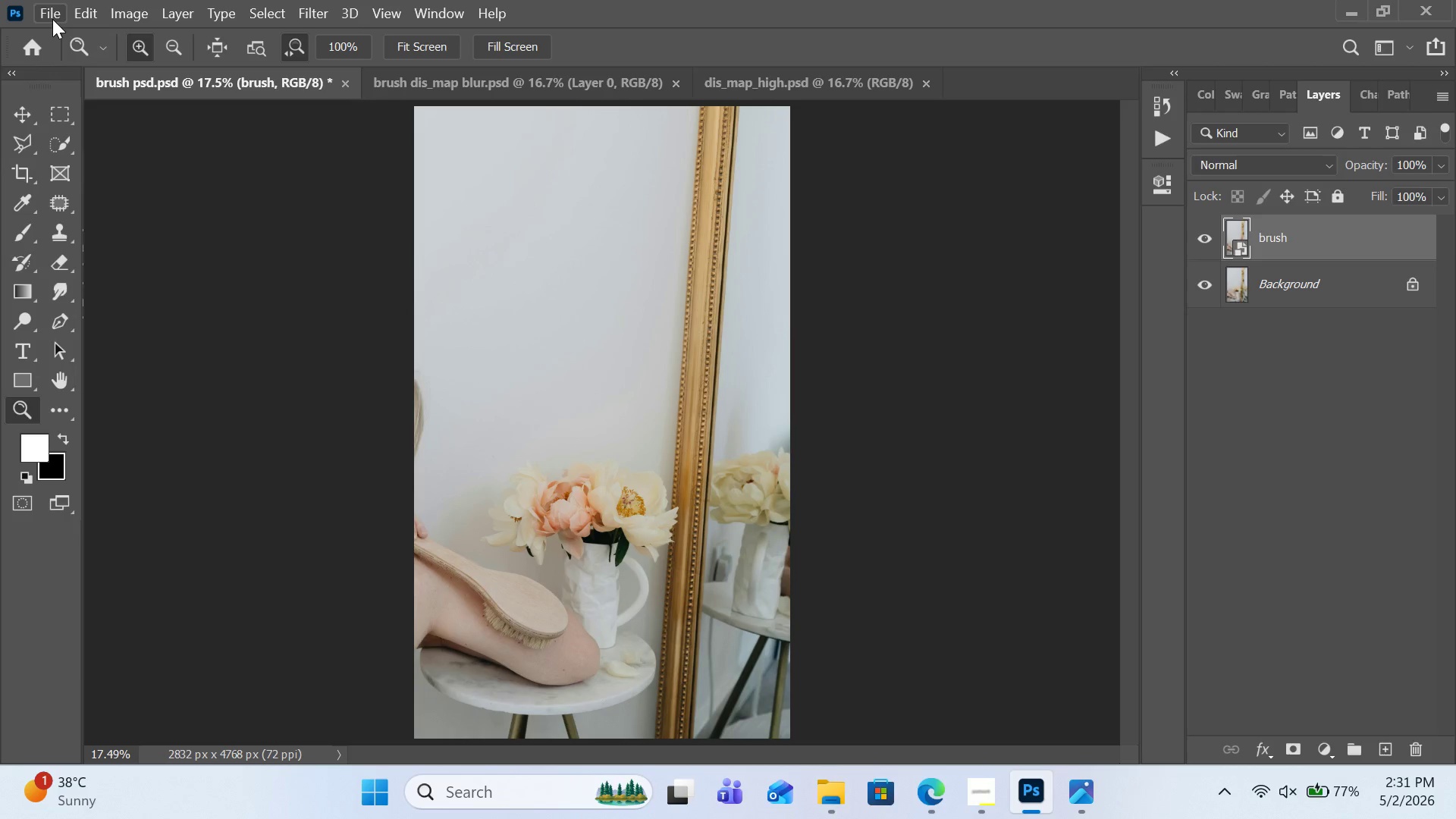 
left_click([52, 18])
 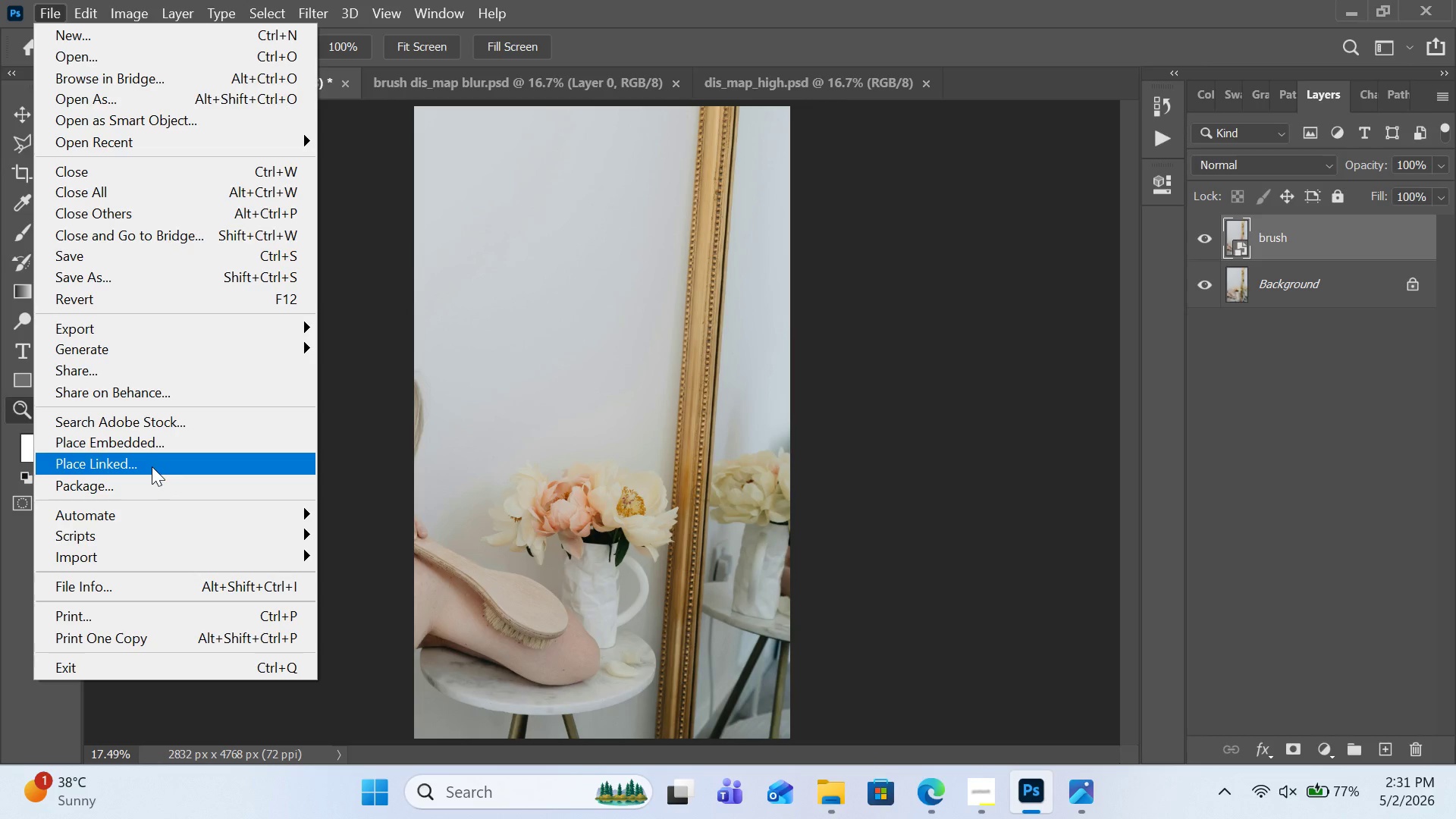 
left_click([173, 437])
 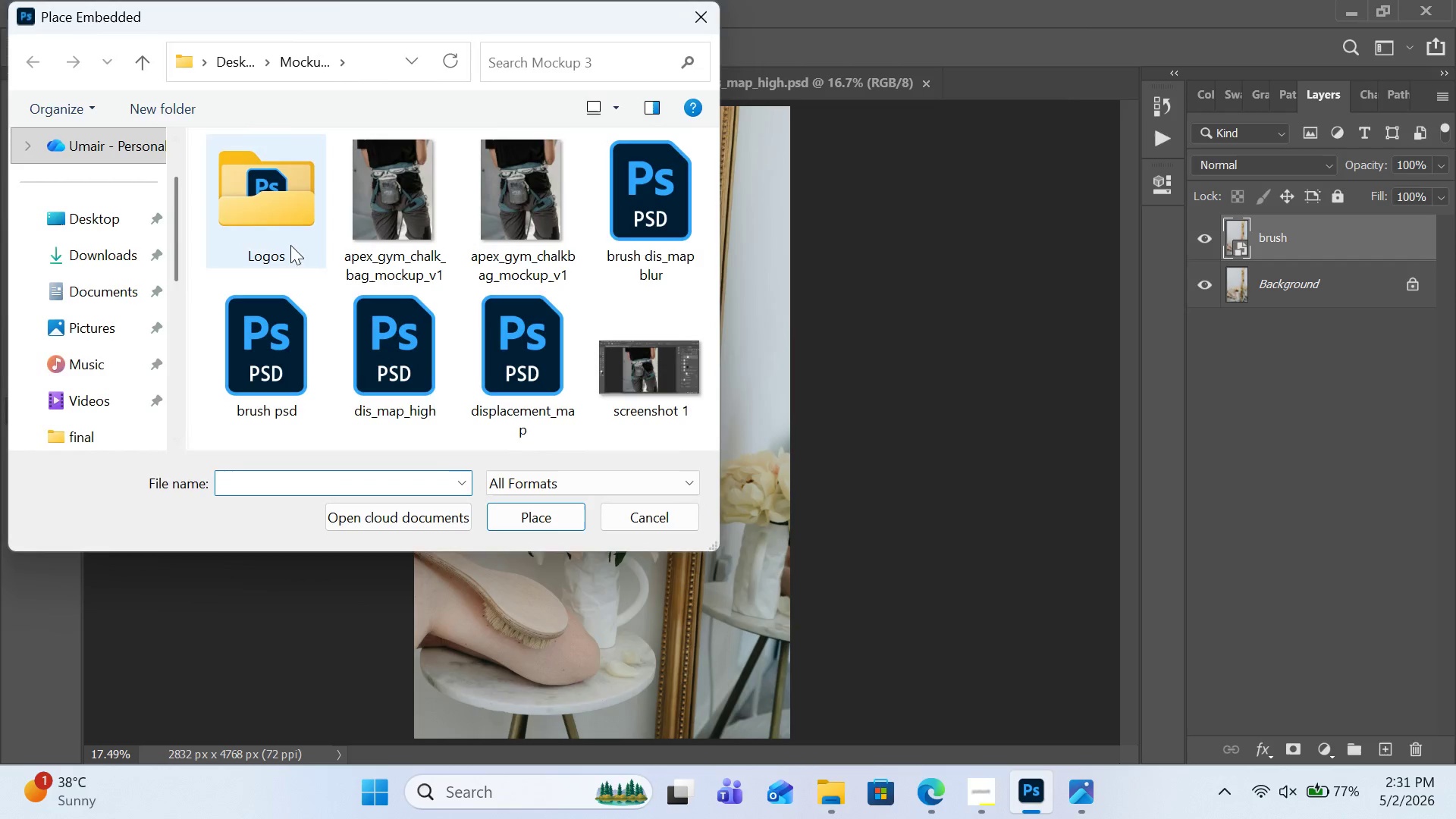 
double_click([289, 243])
 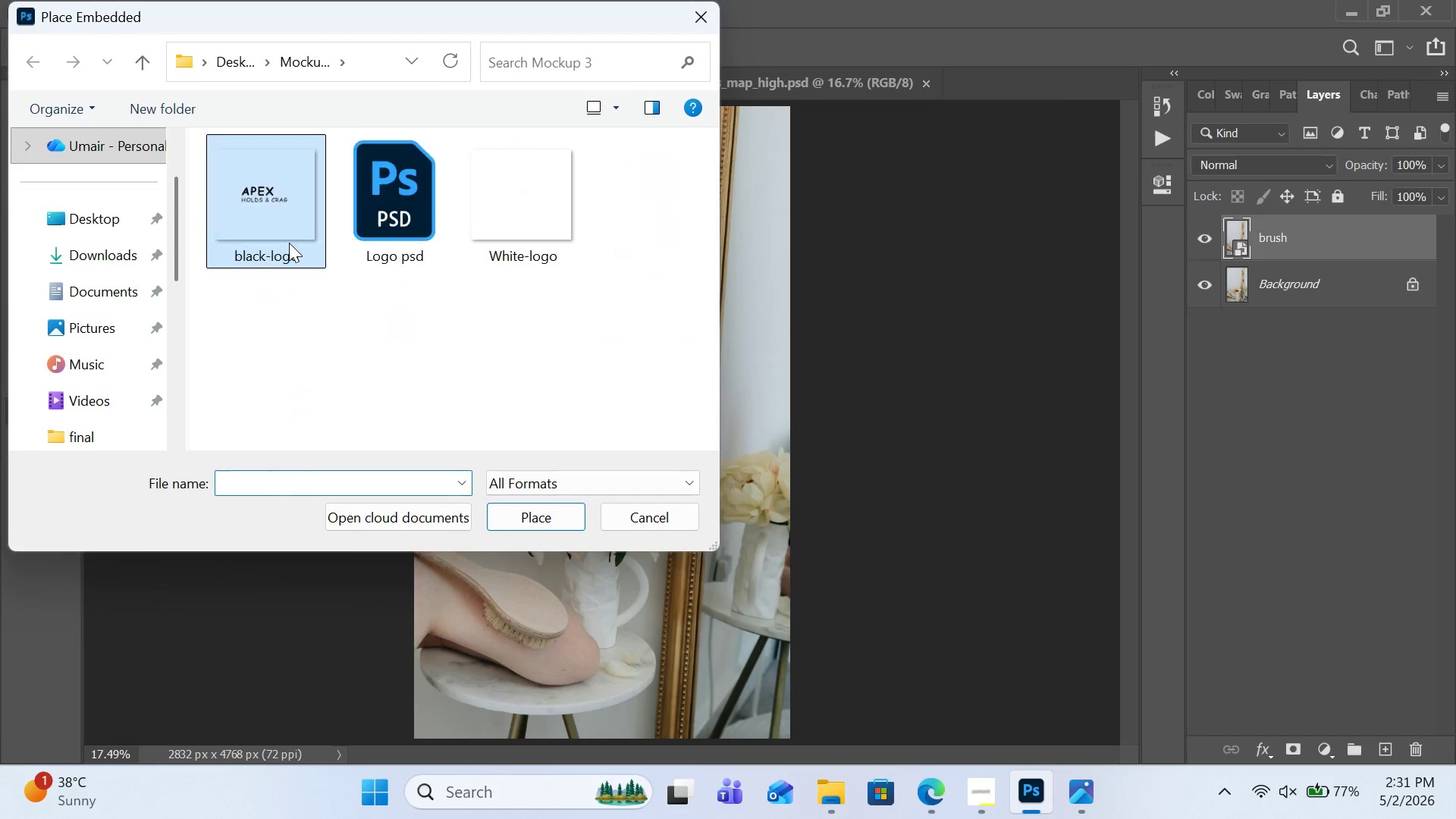 
triple_click([289, 243])
 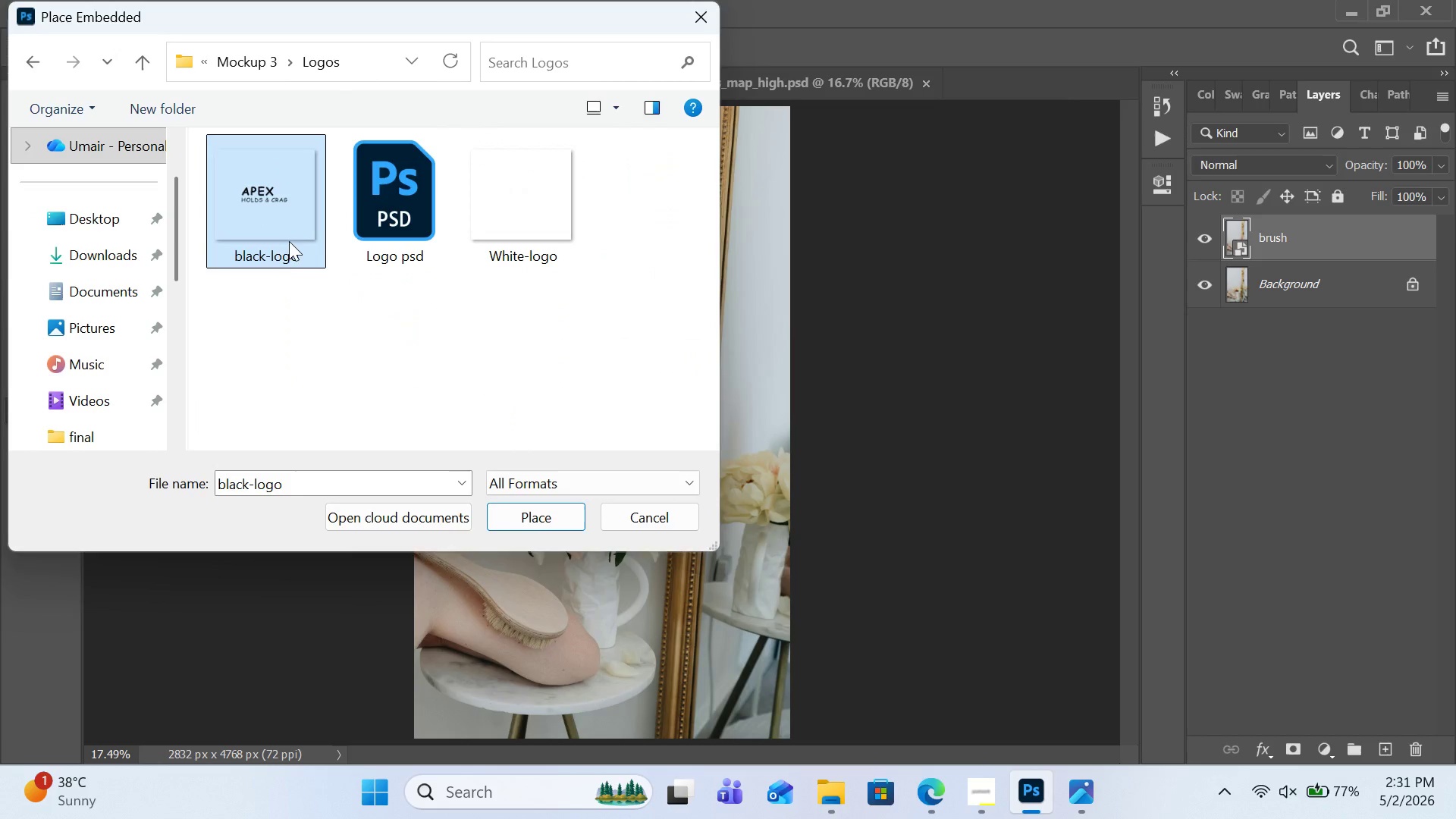 
mouse_move([306, 240])
 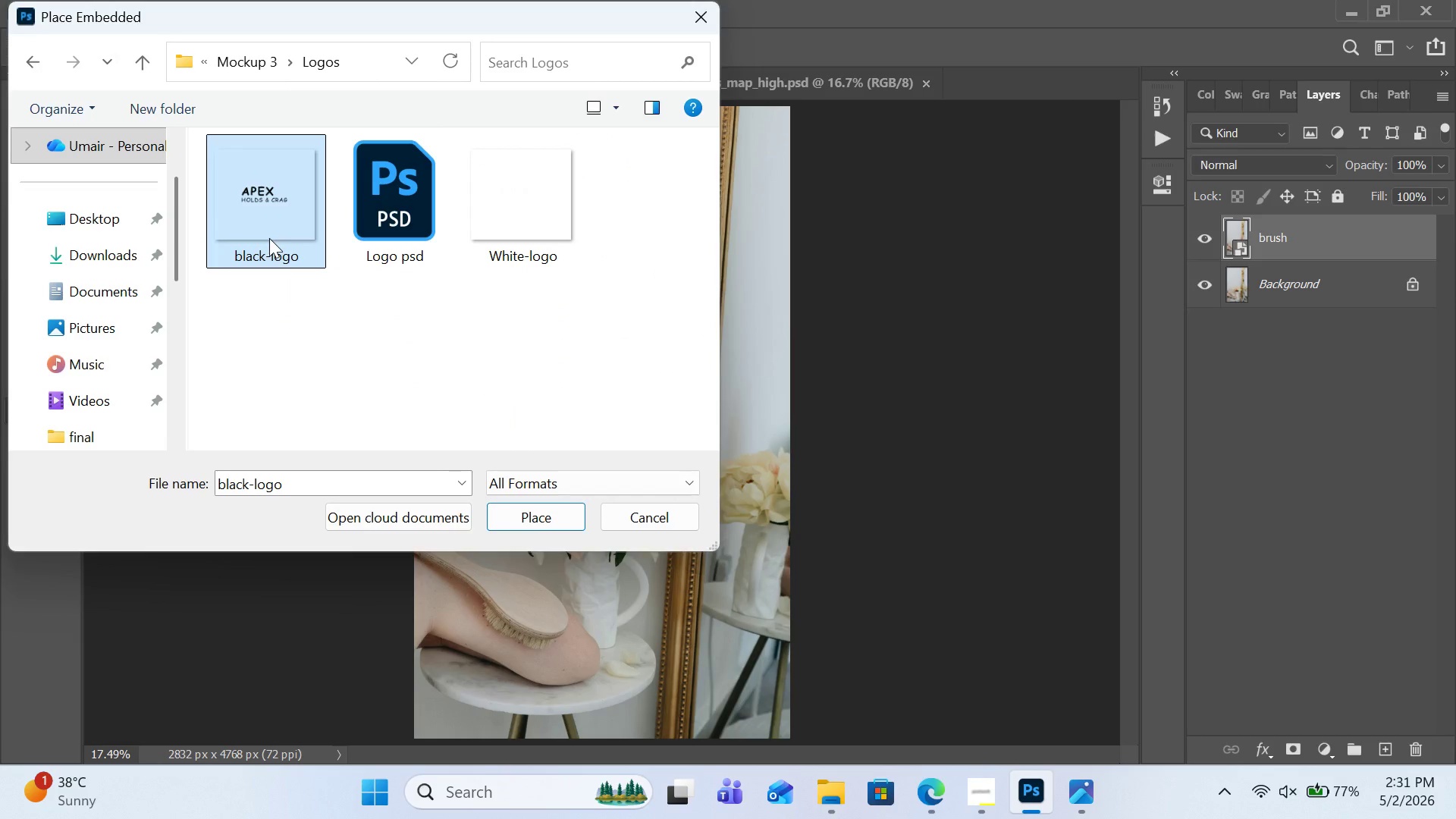 
double_click([269, 238])
 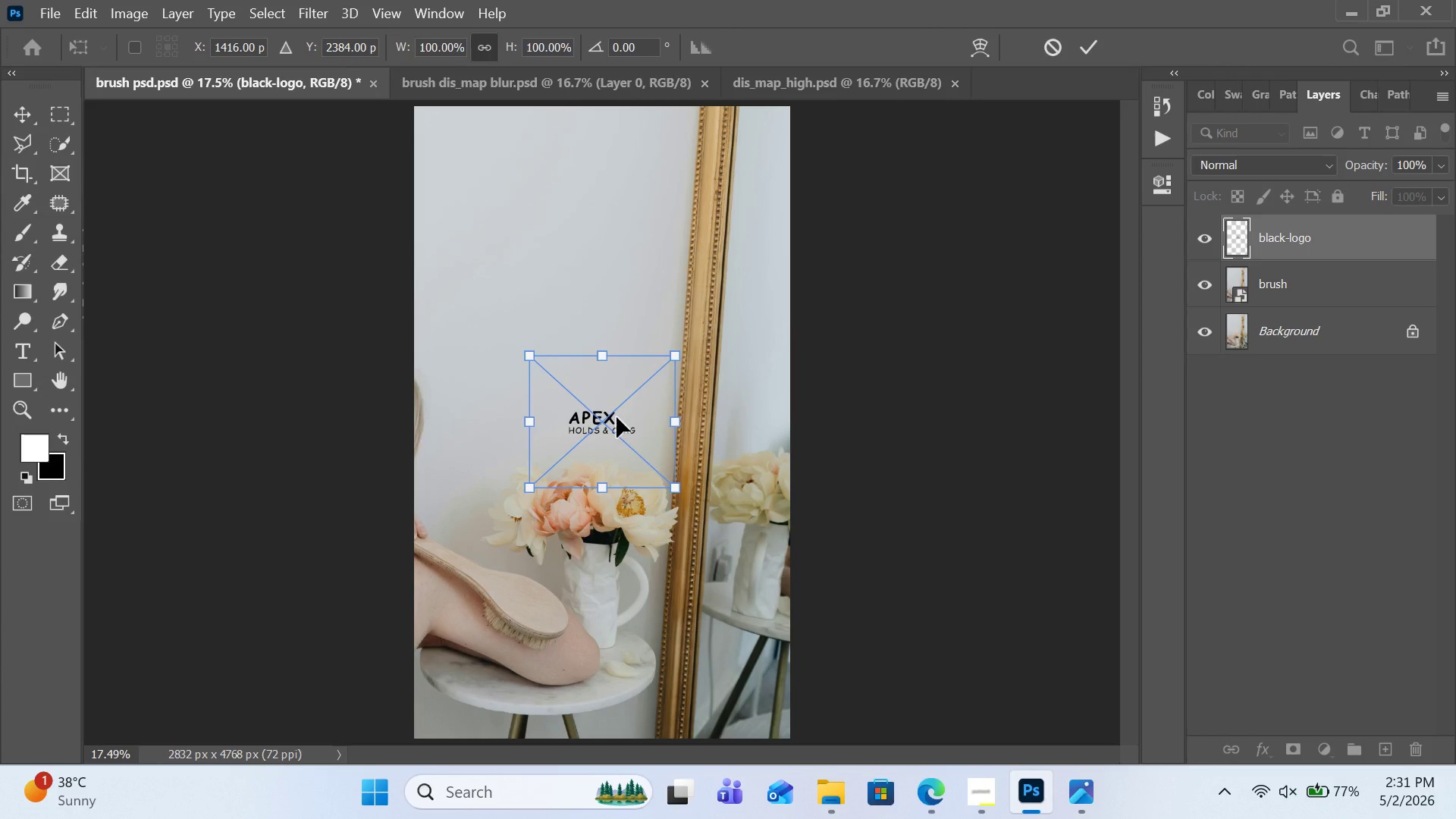 
key(Control+Equal)
 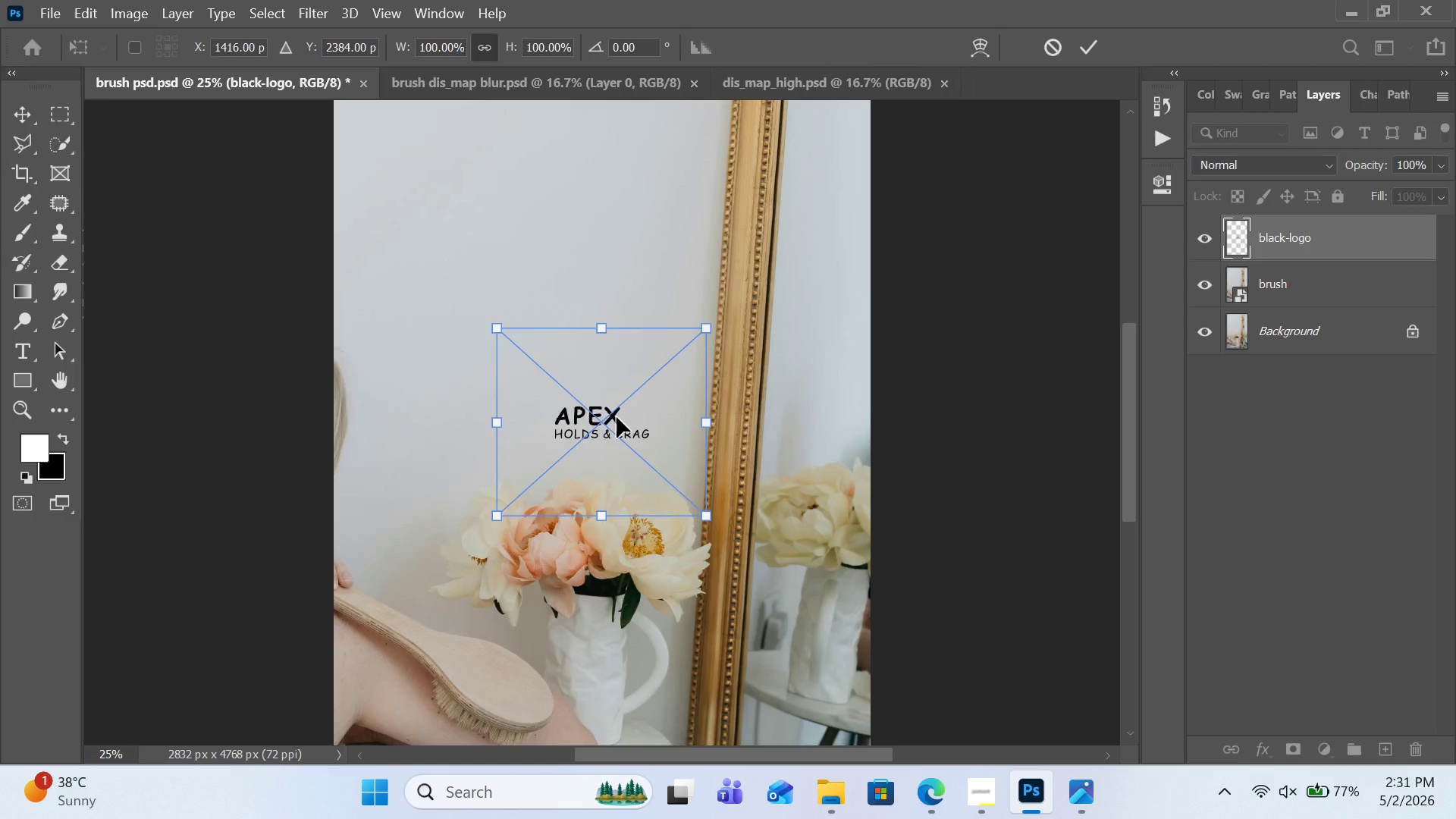 
key(Control+Equal)
 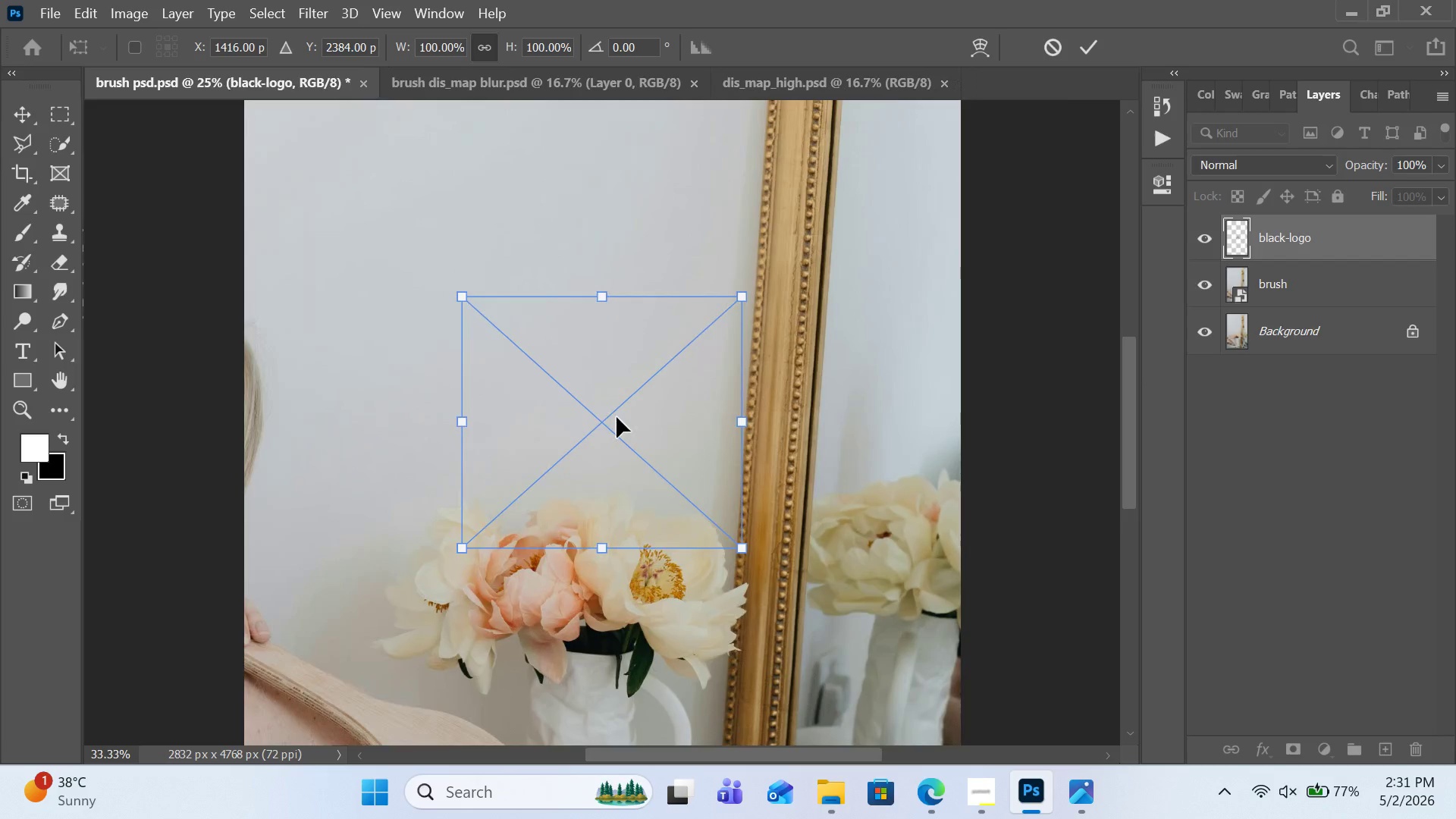 
key(Control+Equal)
 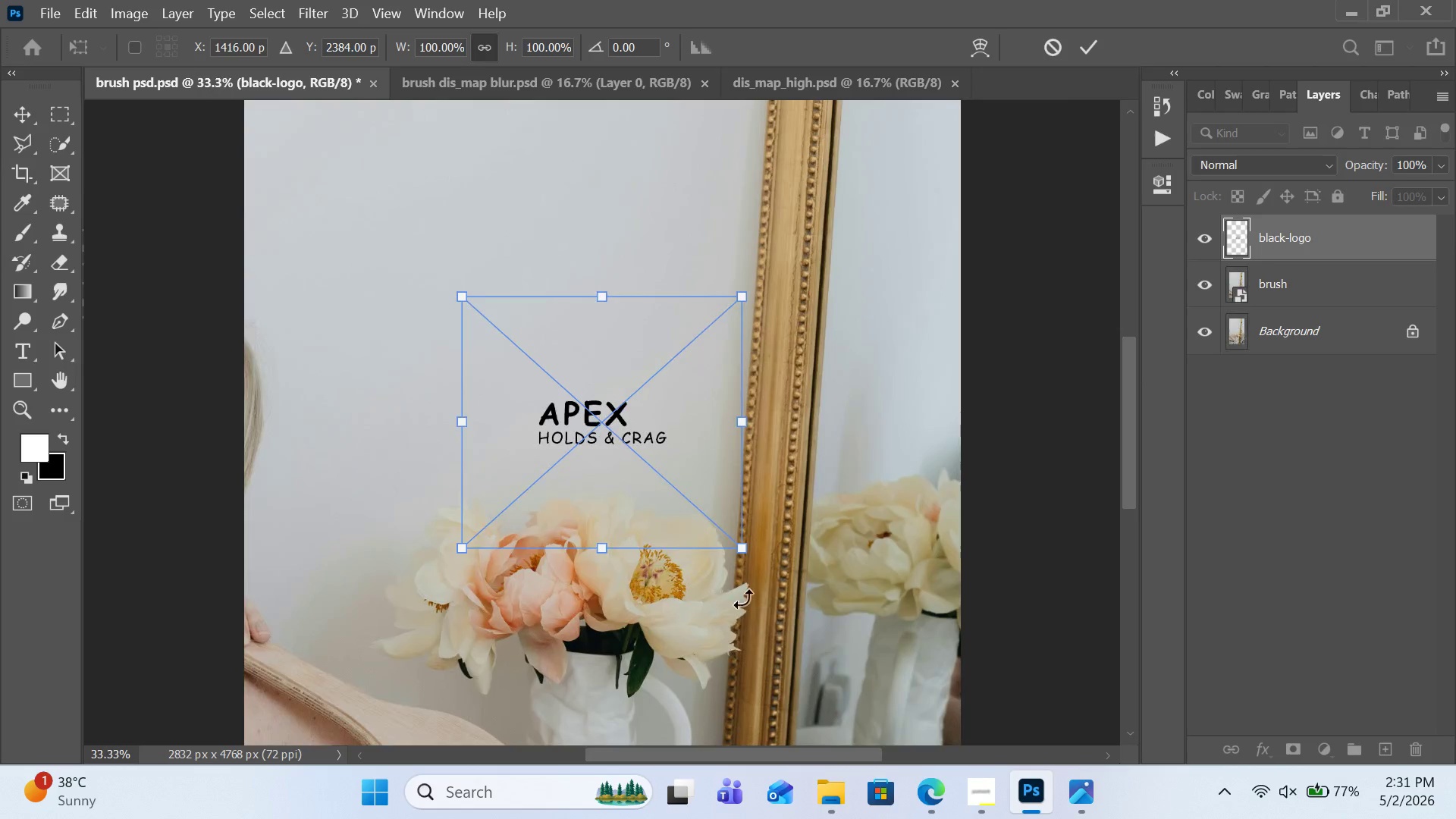 
hold_key(key=ControlRight, duration=0.64)
 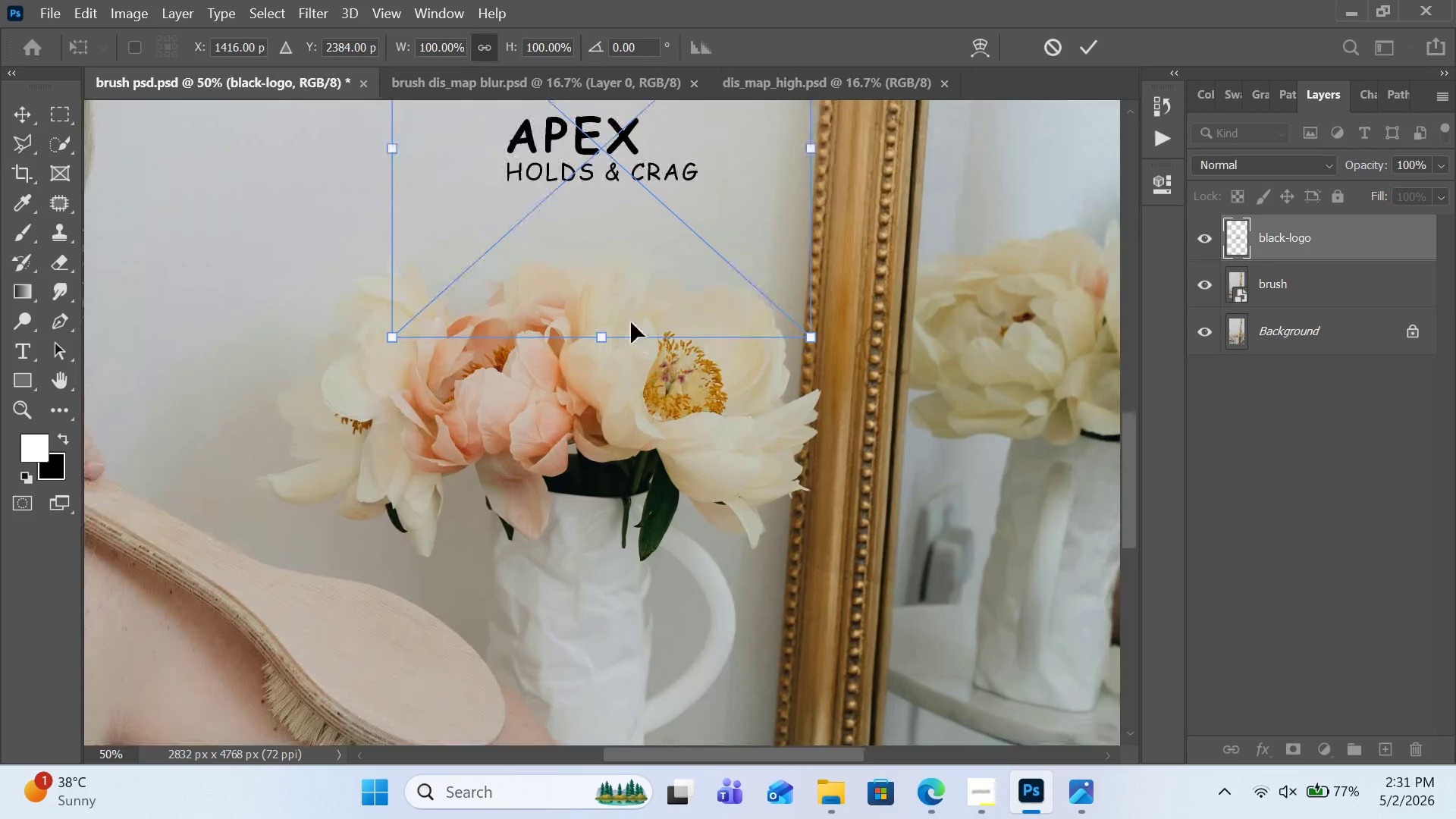 
hold_key(key=Equal, duration=0.41)
 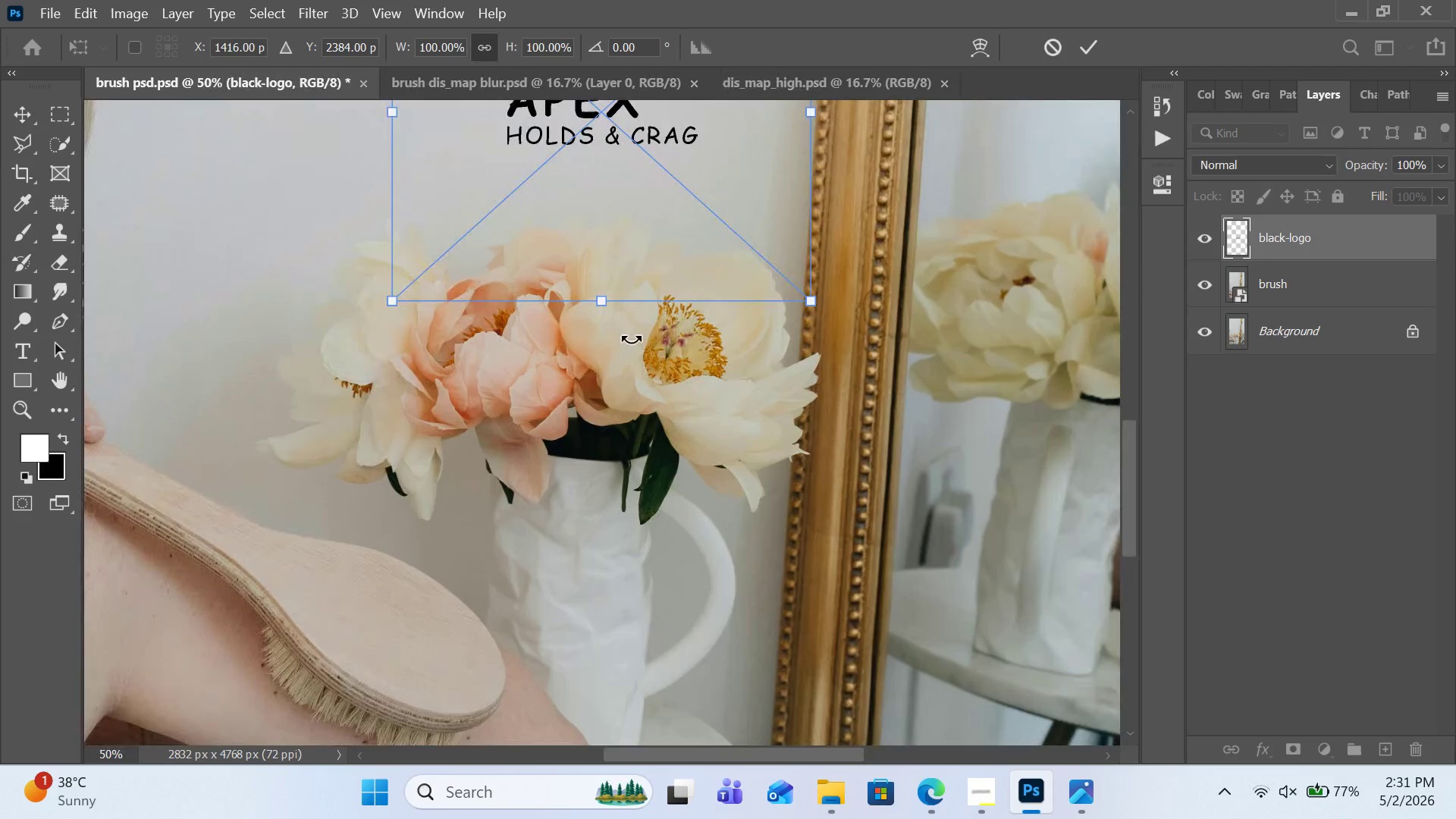 
scroll: coordinate [742, 550], scroll_direction: down, amount: 12.0
 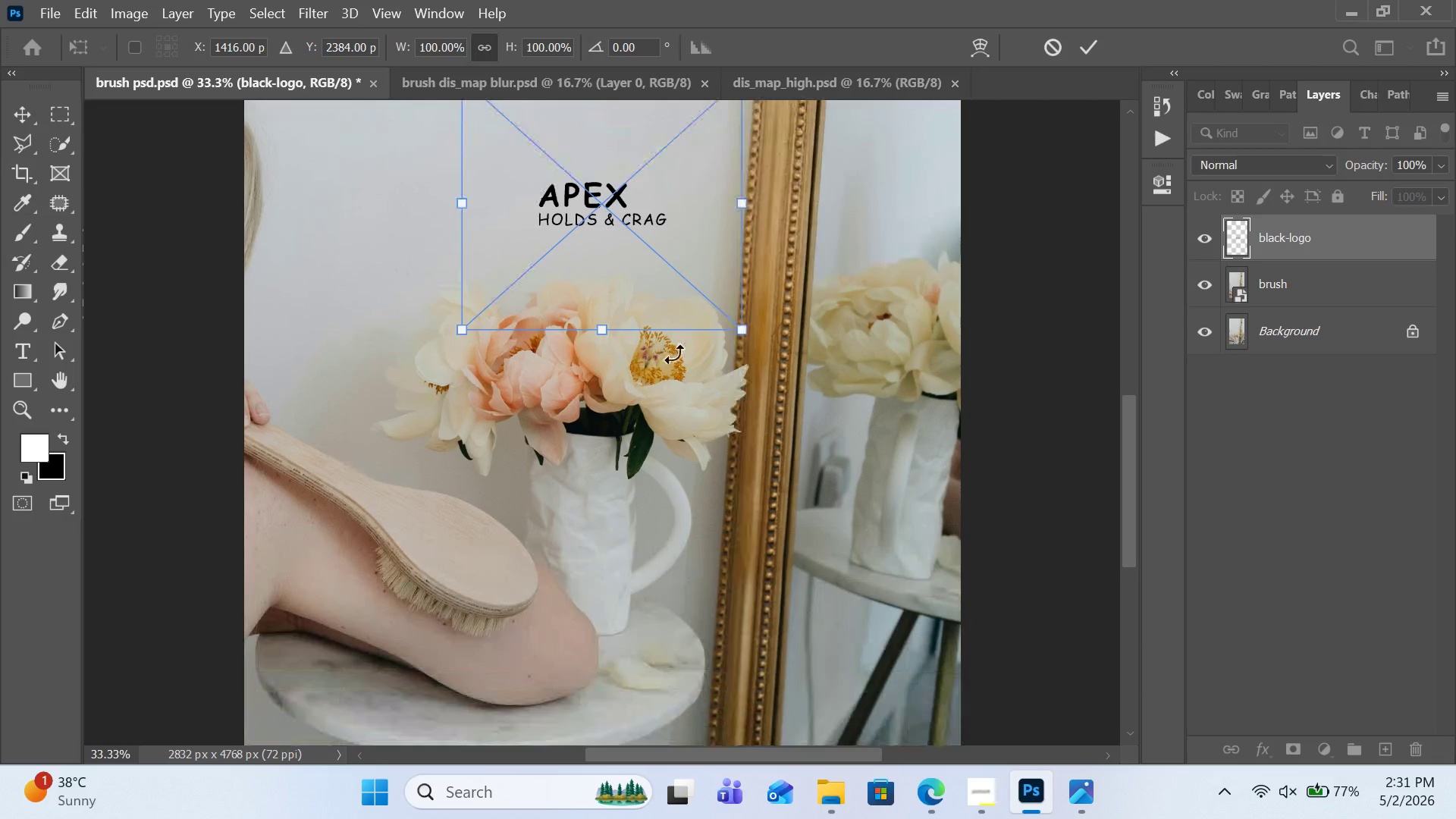 
scroll: coordinate [631, 337], scroll_direction: up, amount: 3.0
 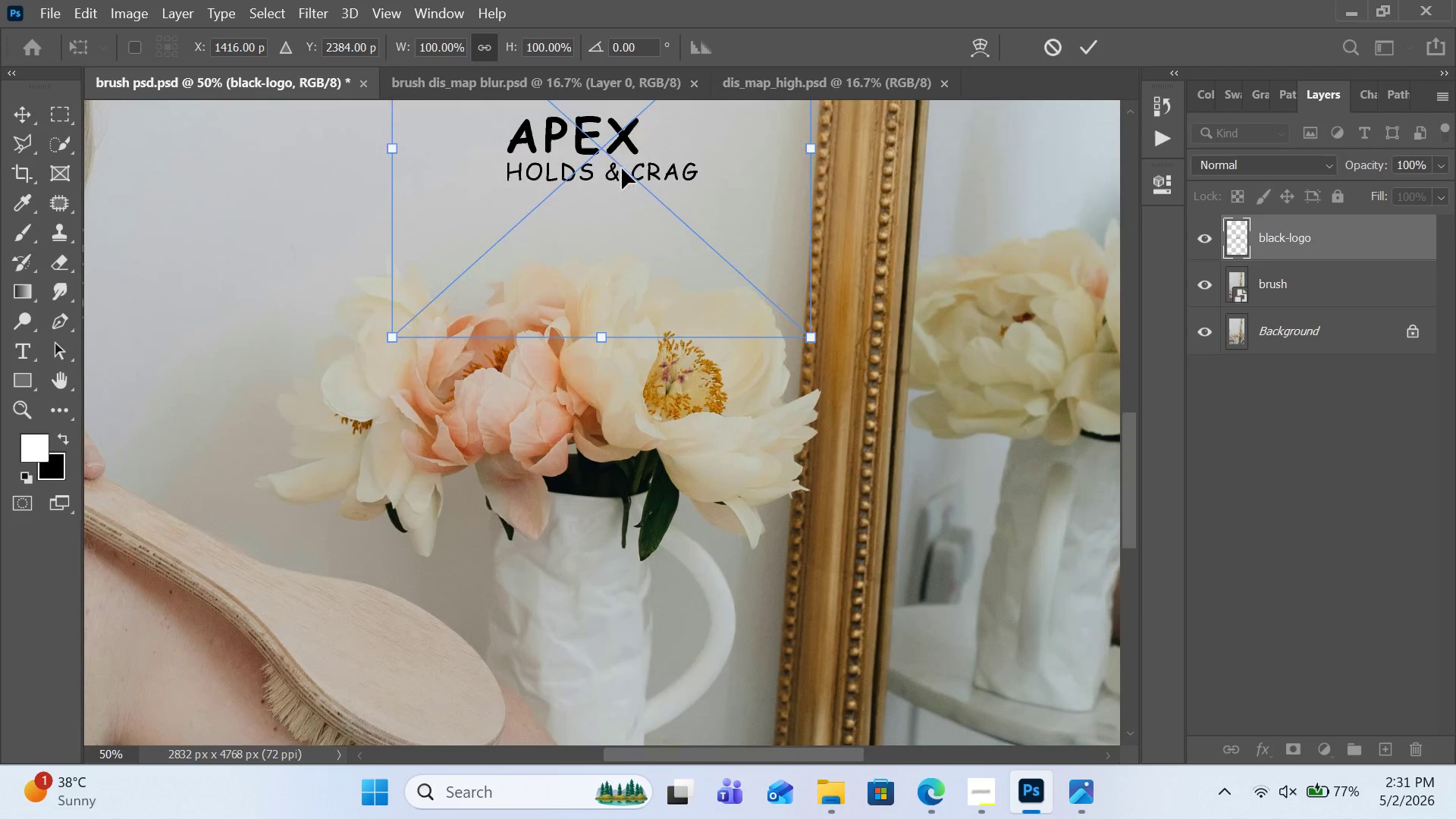 
left_click_drag(start_coordinate=[622, 162], to_coordinate=[600, 324])
 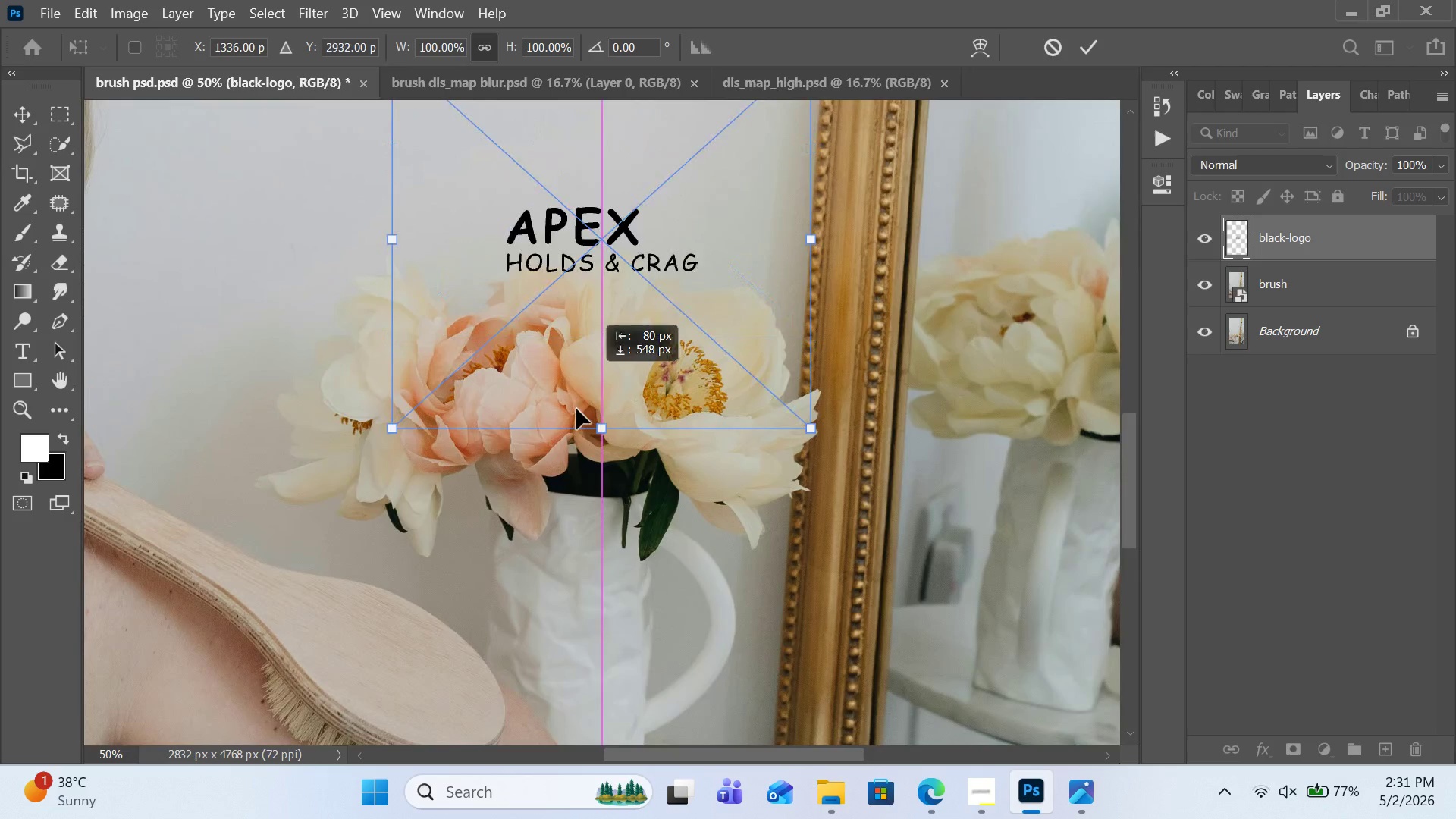 
left_click_drag(start_coordinate=[592, 369], to_coordinate=[580, 402])
 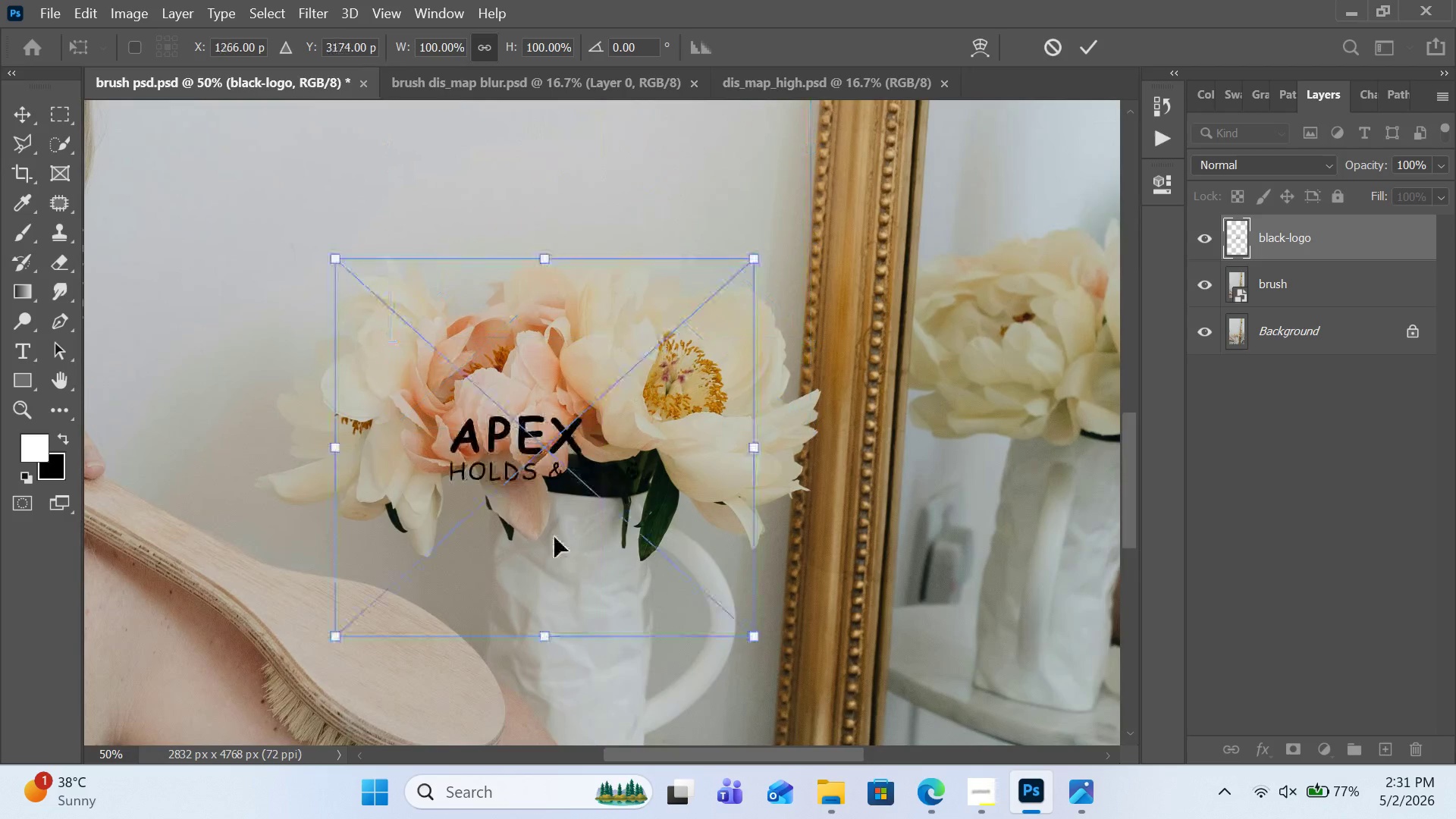 
left_click_drag(start_coordinate=[576, 409], to_coordinate=[556, 531])
 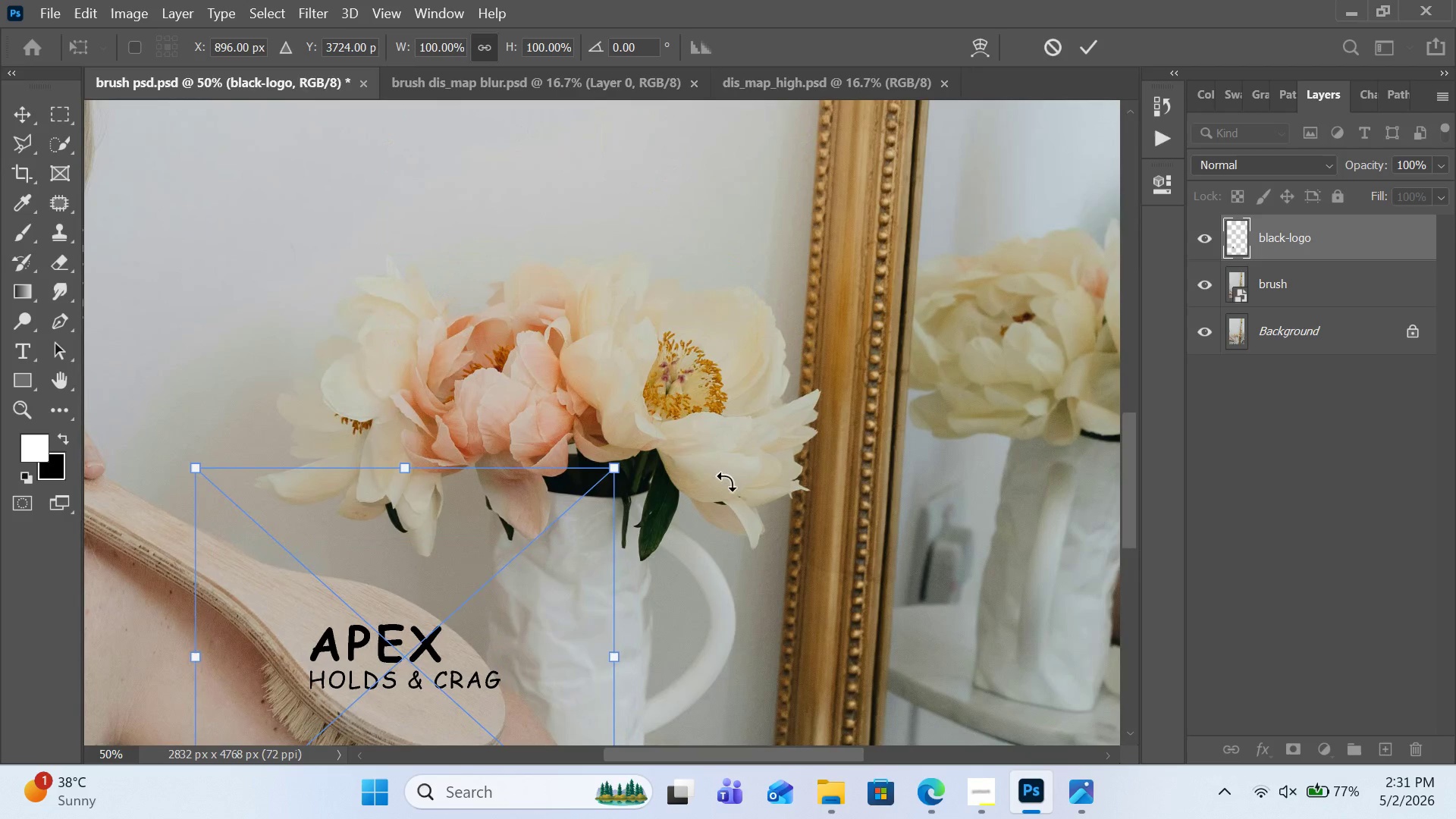 
left_click_drag(start_coordinate=[717, 436], to_coordinate=[749, 651])
 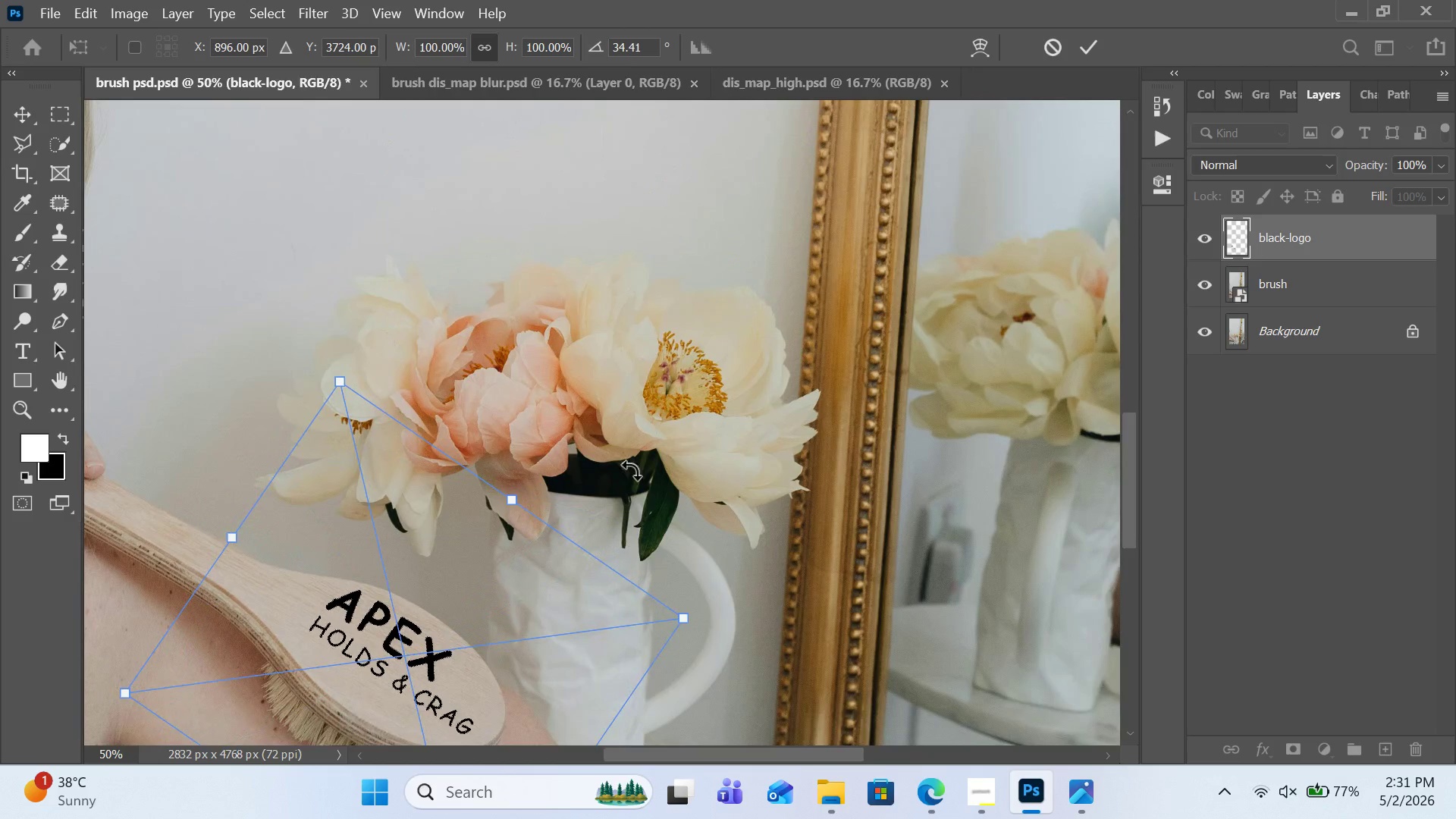 
scroll: coordinate [631, 461], scroll_direction: down, amount: 9.0
 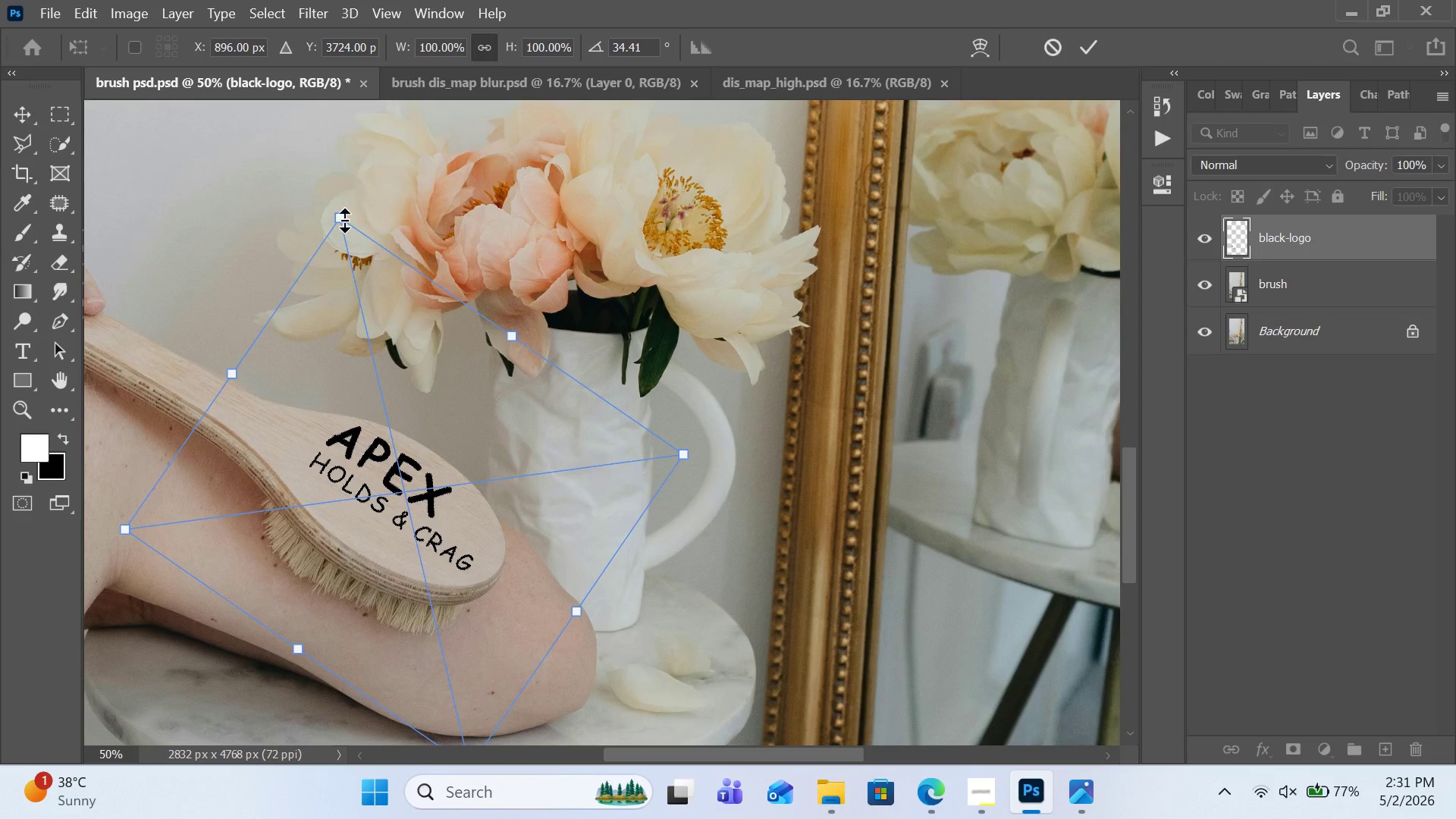 
left_click([334, 215])
 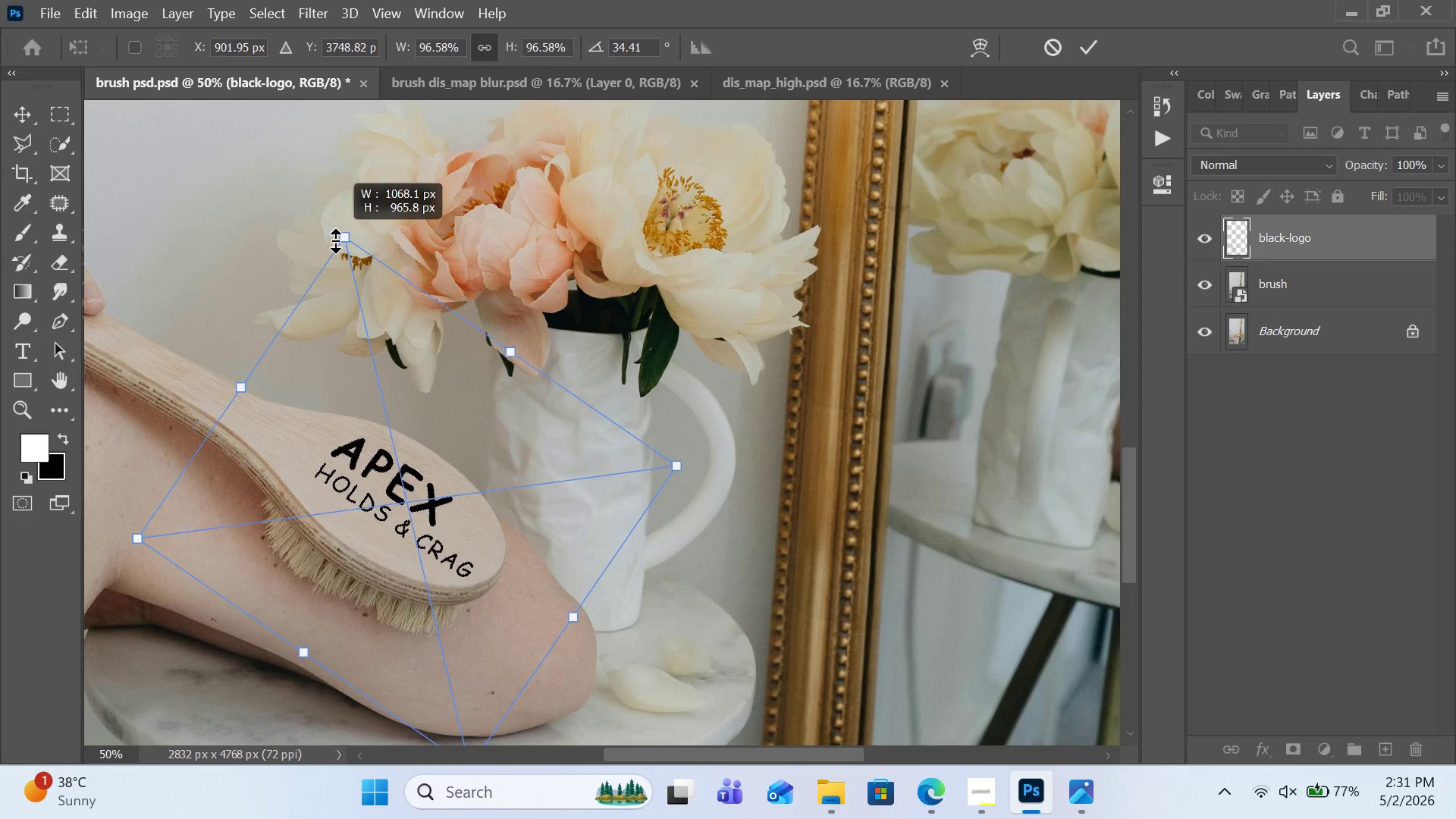 
left_click_drag(start_coordinate=[334, 228], to_coordinate=[335, 243])
 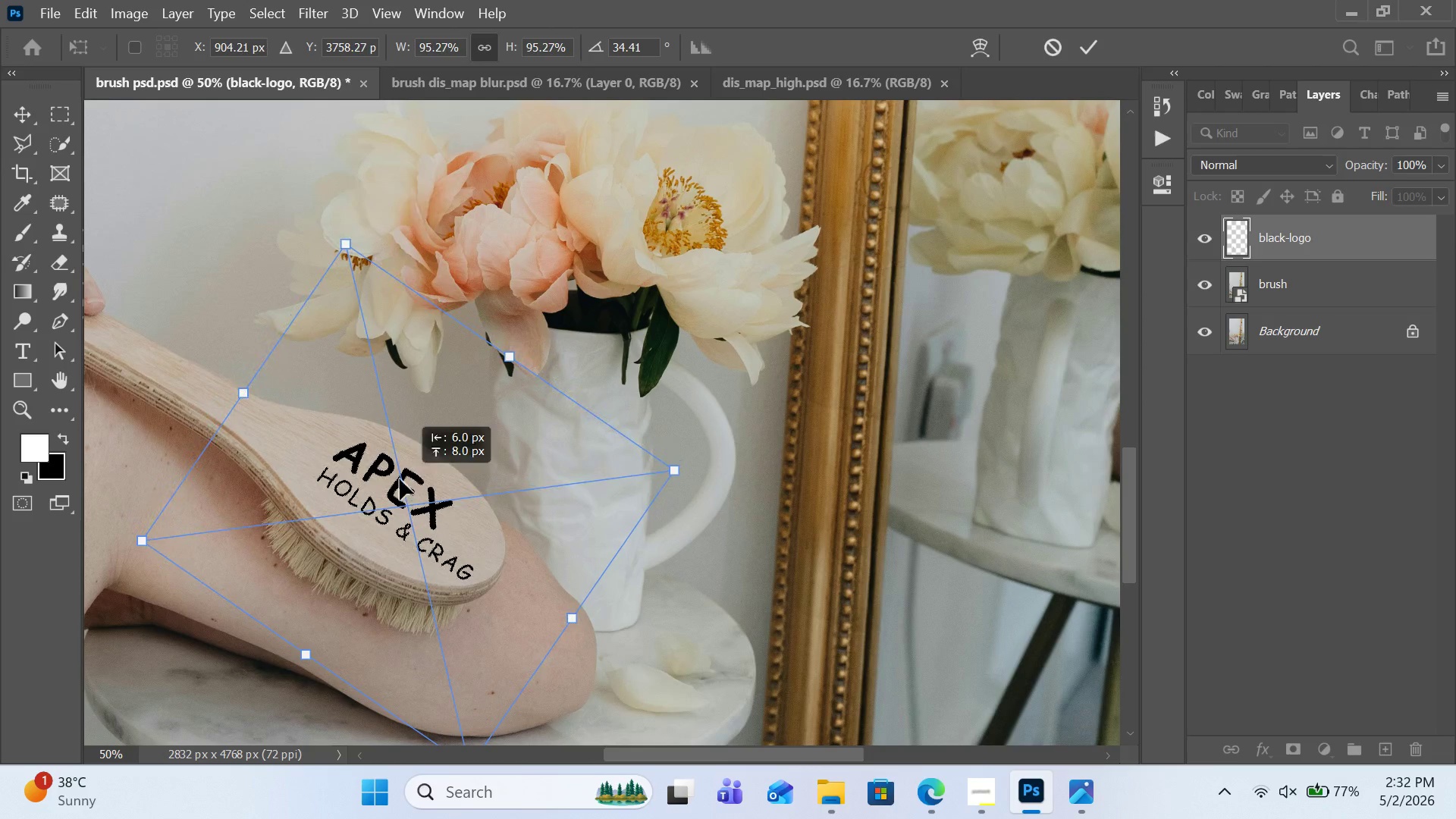 
left_click_drag(start_coordinate=[406, 483], to_coordinate=[397, 479])
 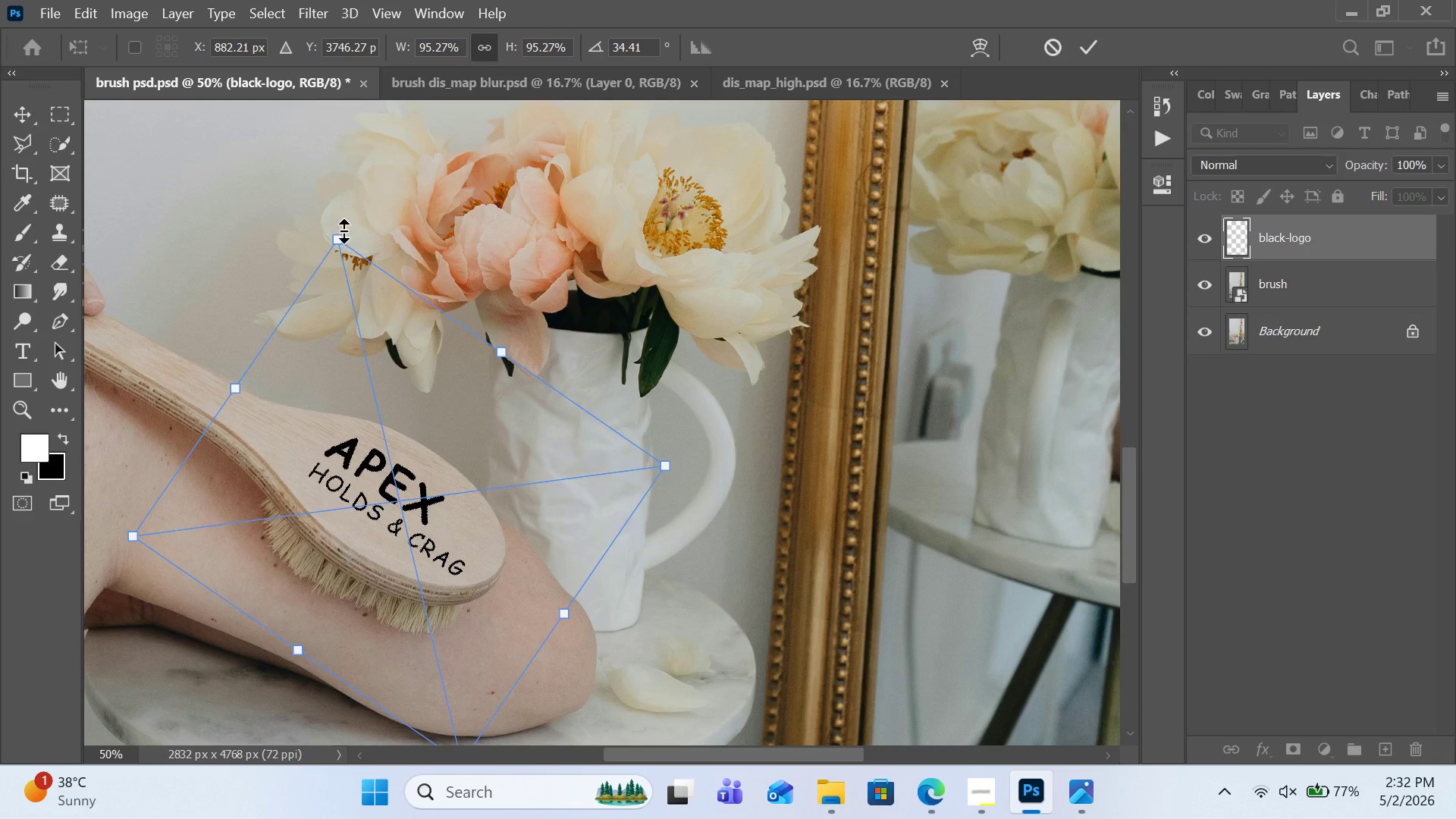 
left_click_drag(start_coordinate=[335, 232], to_coordinate=[342, 265])
 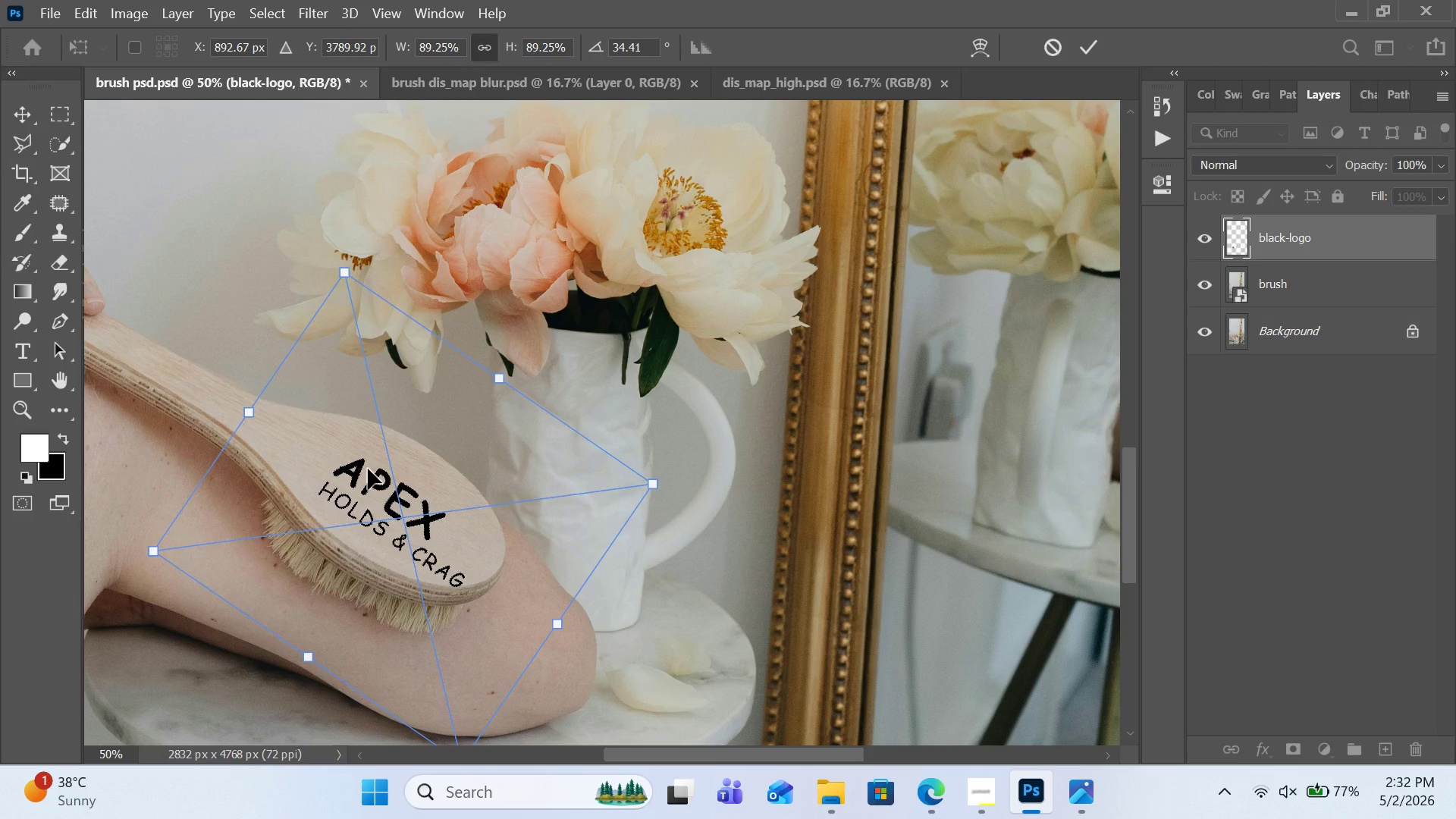 
left_click_drag(start_coordinate=[368, 472], to_coordinate=[368, 449])
 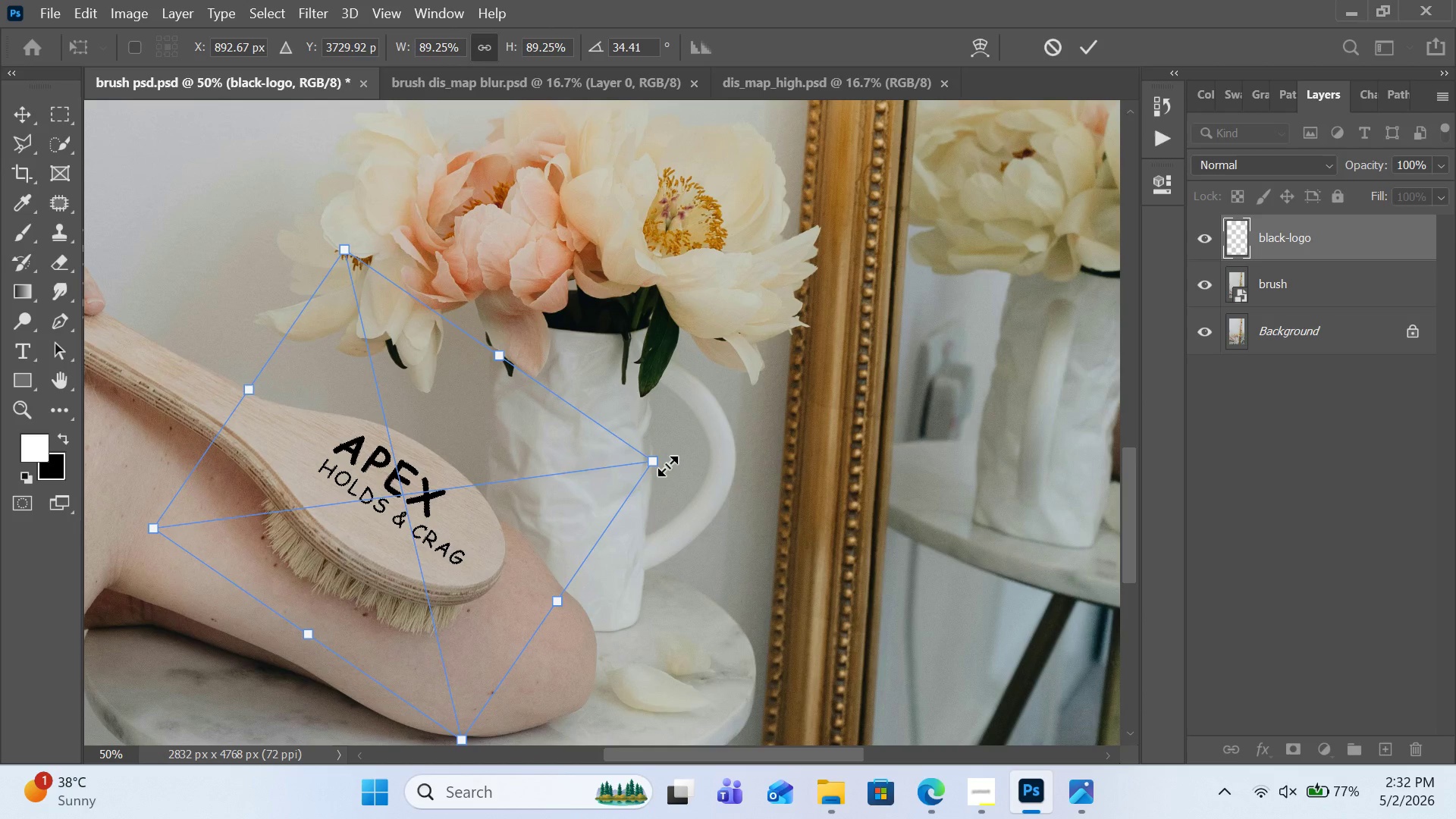 
left_click_drag(start_coordinate=[669, 457], to_coordinate=[654, 452])
 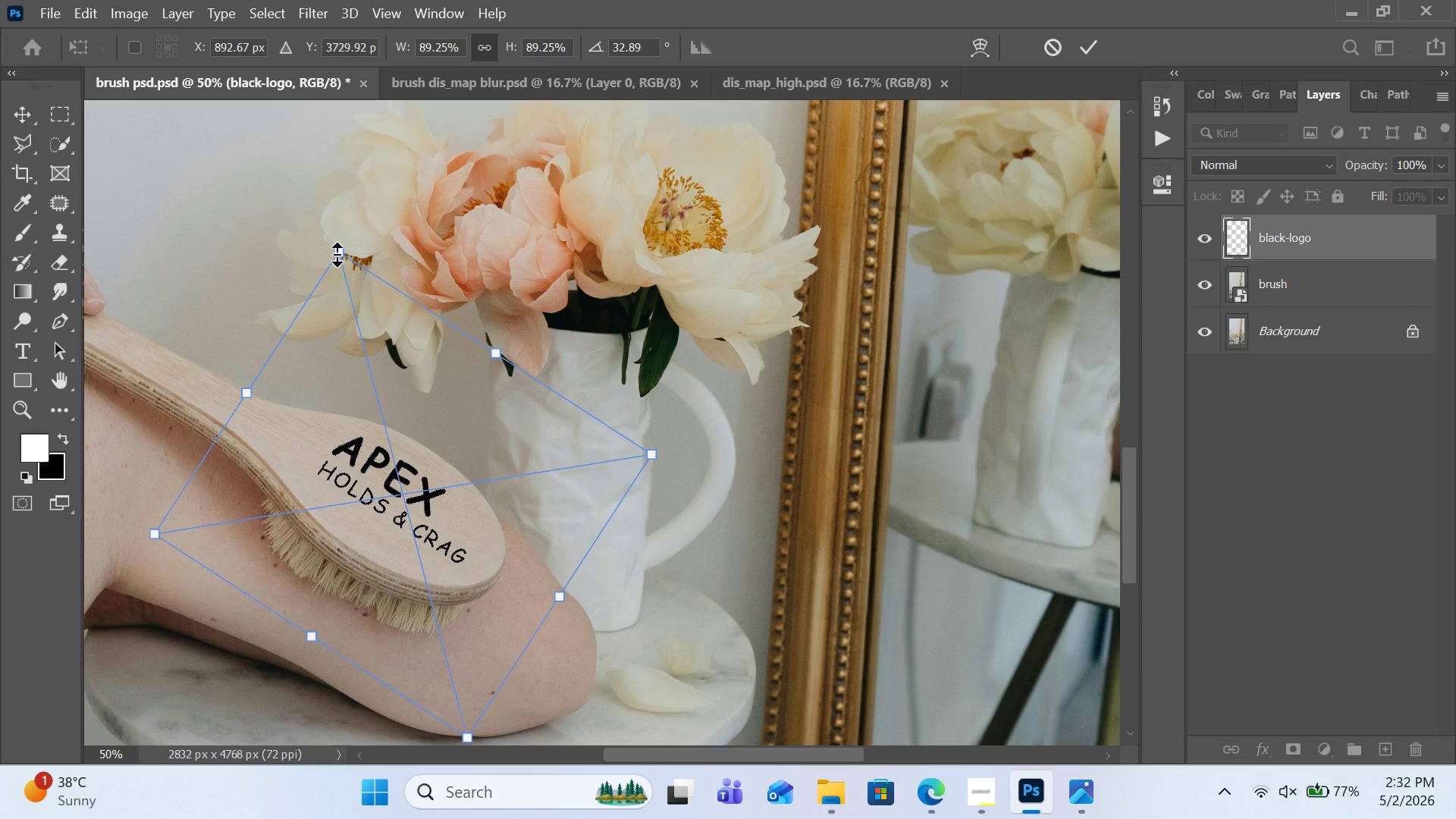 
left_click_drag(start_coordinate=[337, 245], to_coordinate=[337, 257])
 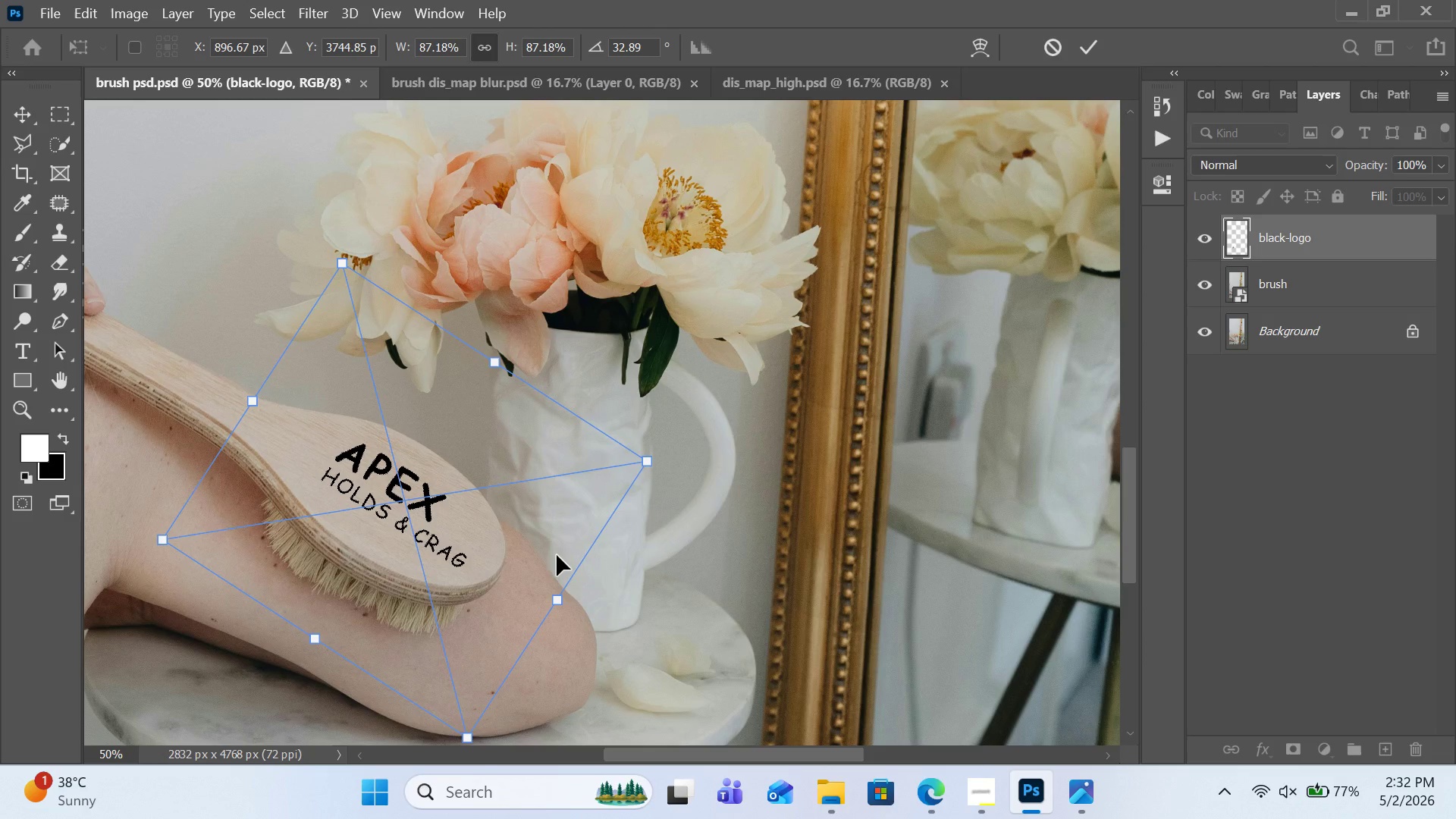 
scroll: coordinate [566, 551], scroll_direction: down, amount: 6.0
 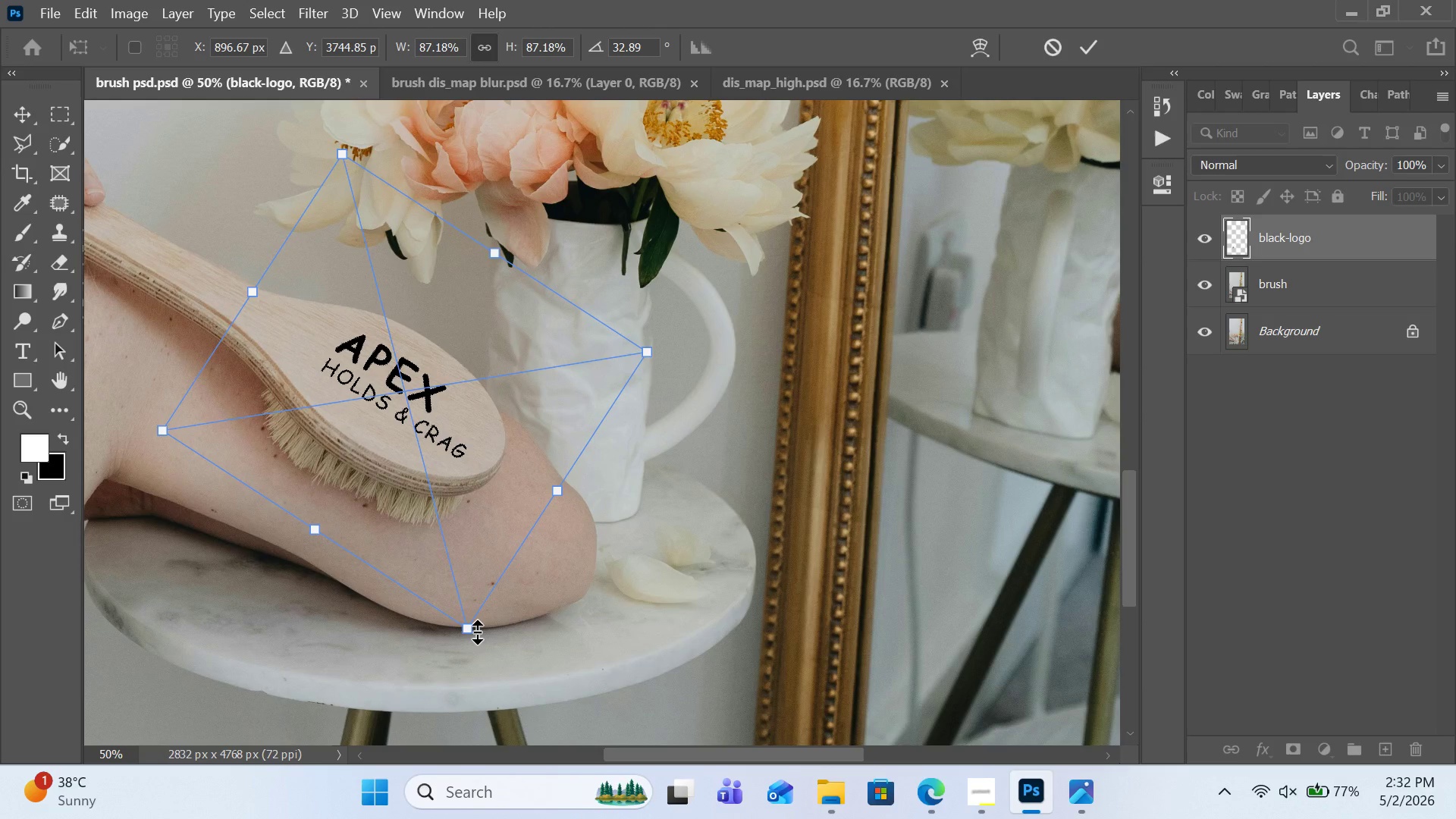 
left_click_drag(start_coordinate=[471, 633], to_coordinate=[471, 620])
 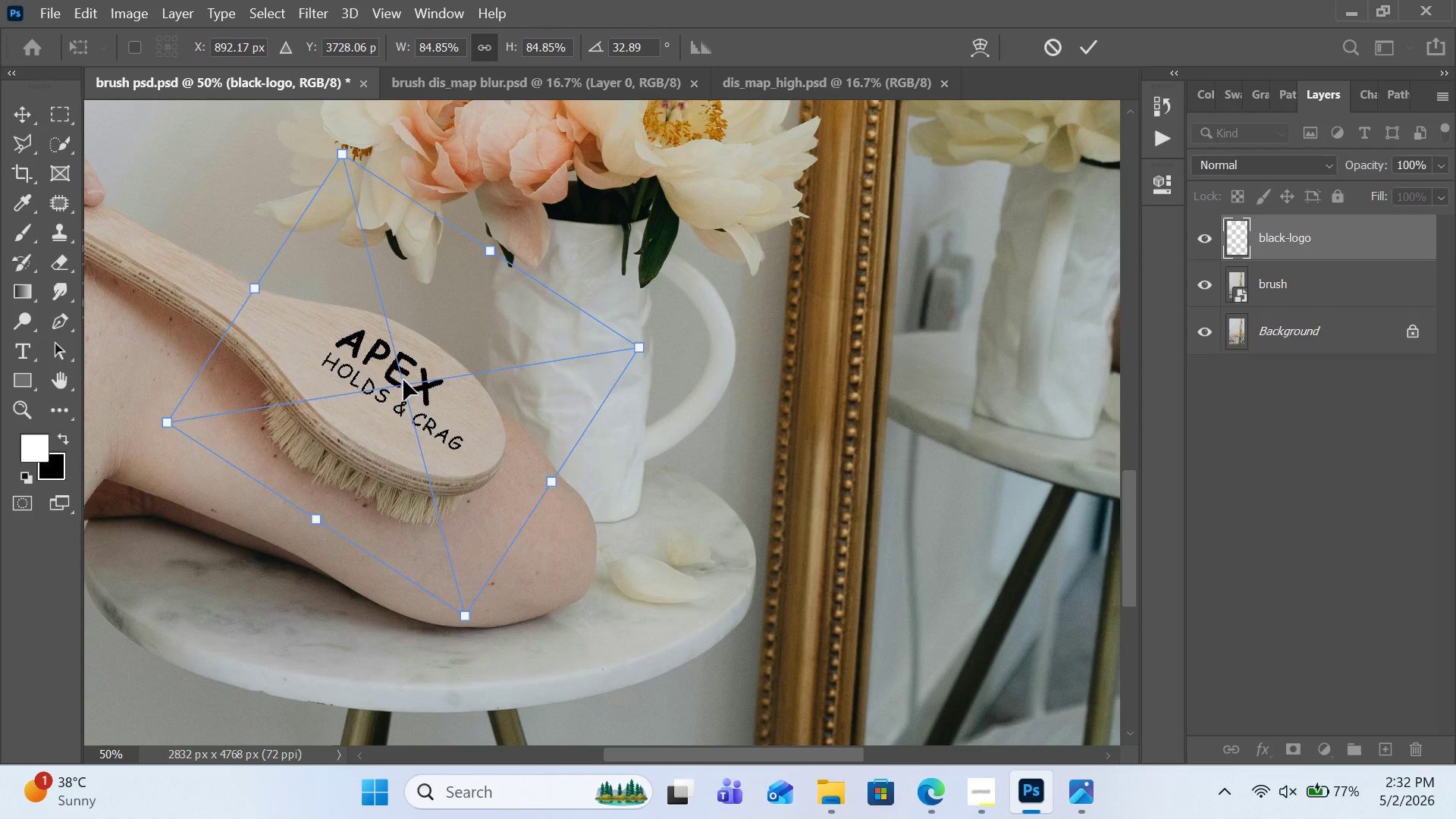 
left_click_drag(start_coordinate=[403, 380], to_coordinate=[402, 384])
 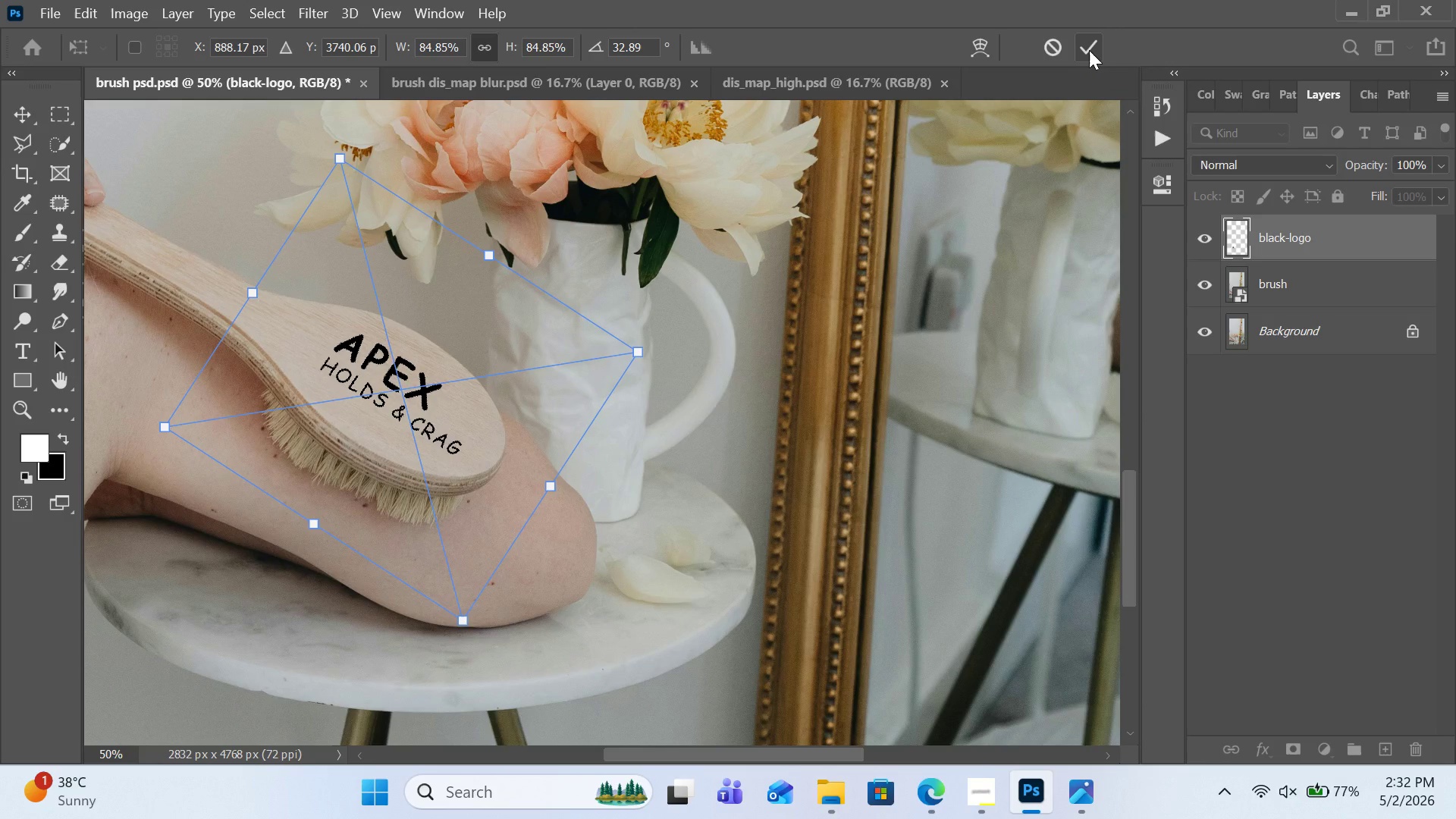 
wait(38.34)
 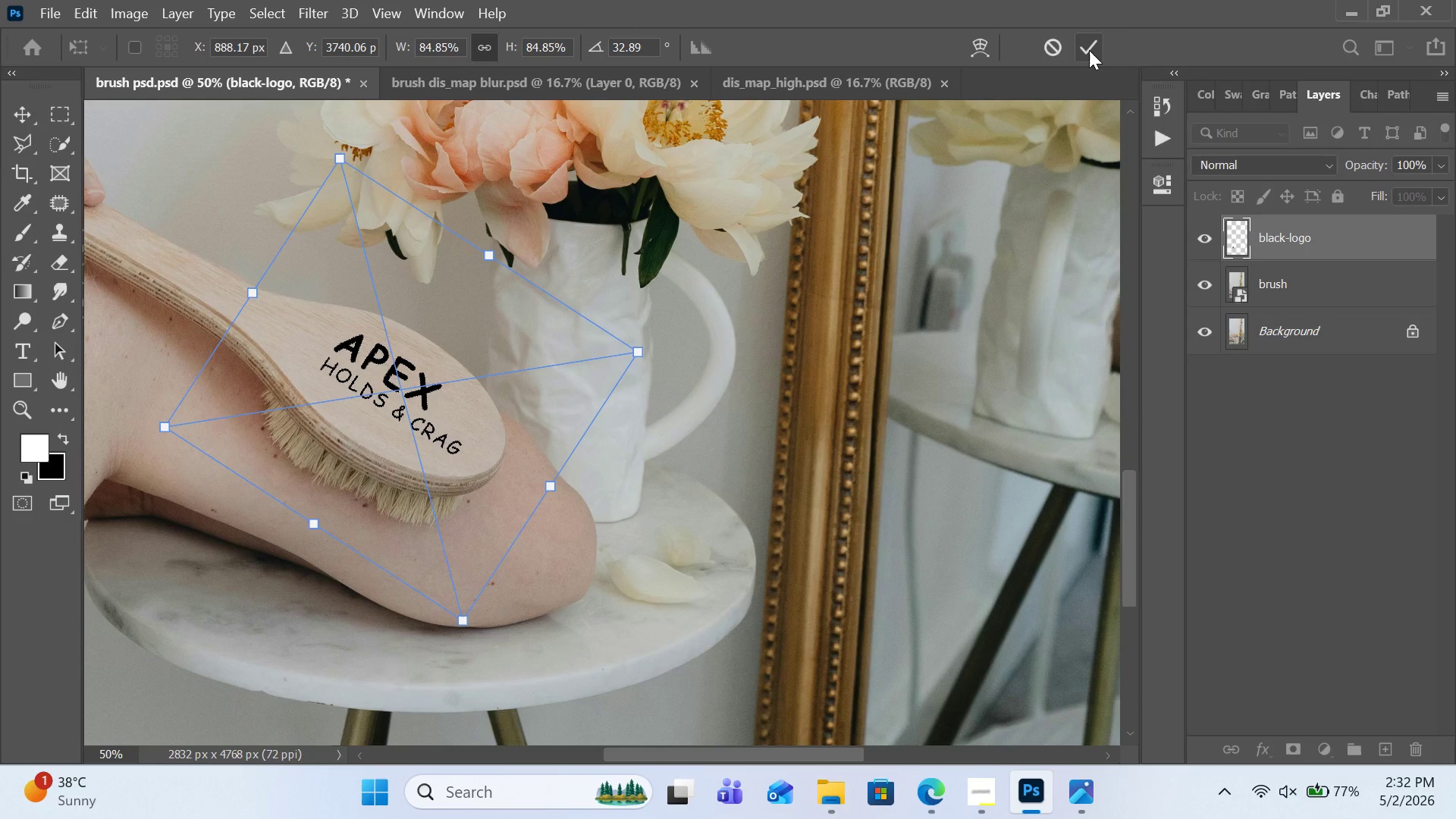 
left_click([1315, 240])
 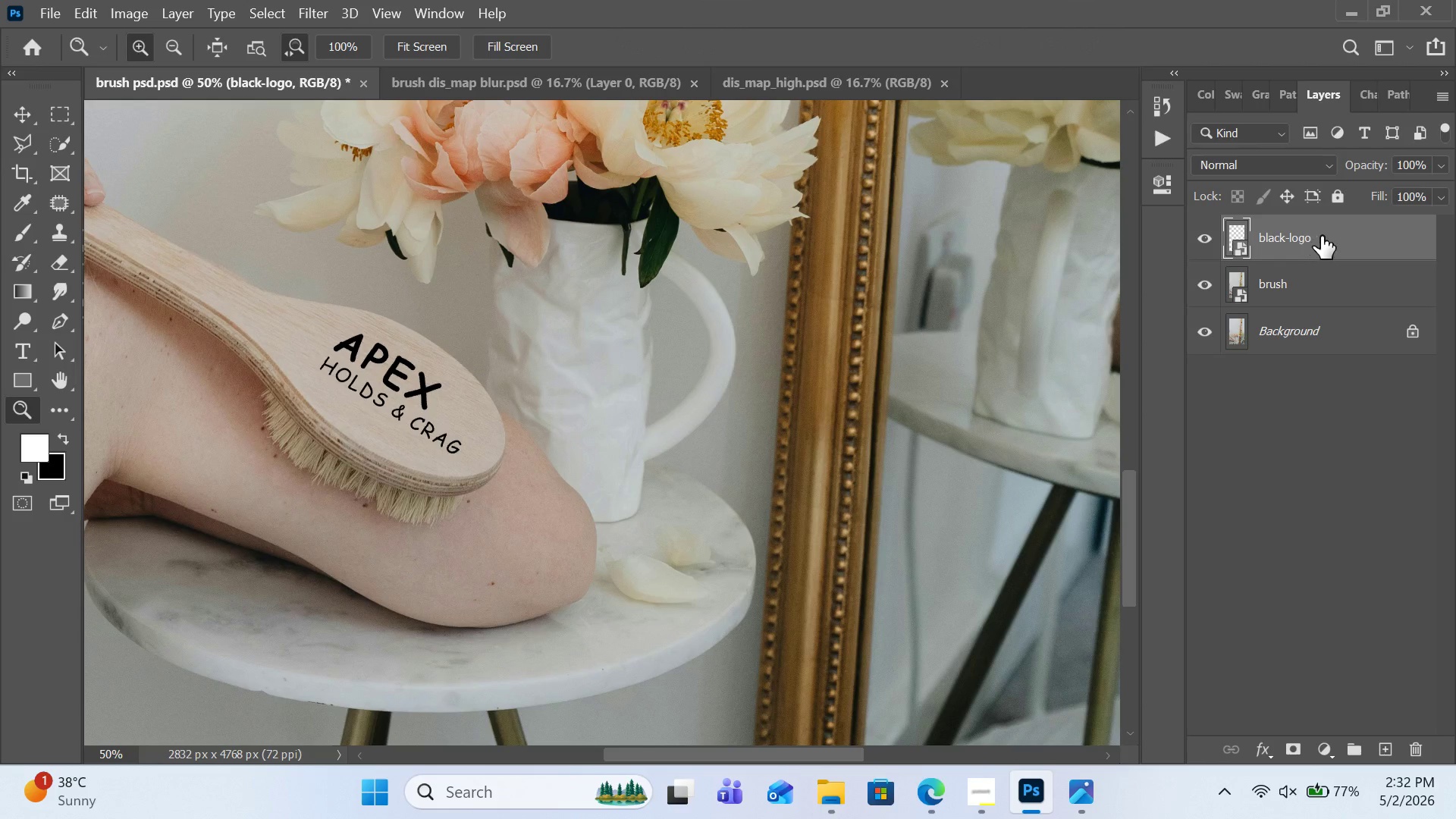 
double_click([1321, 236])
 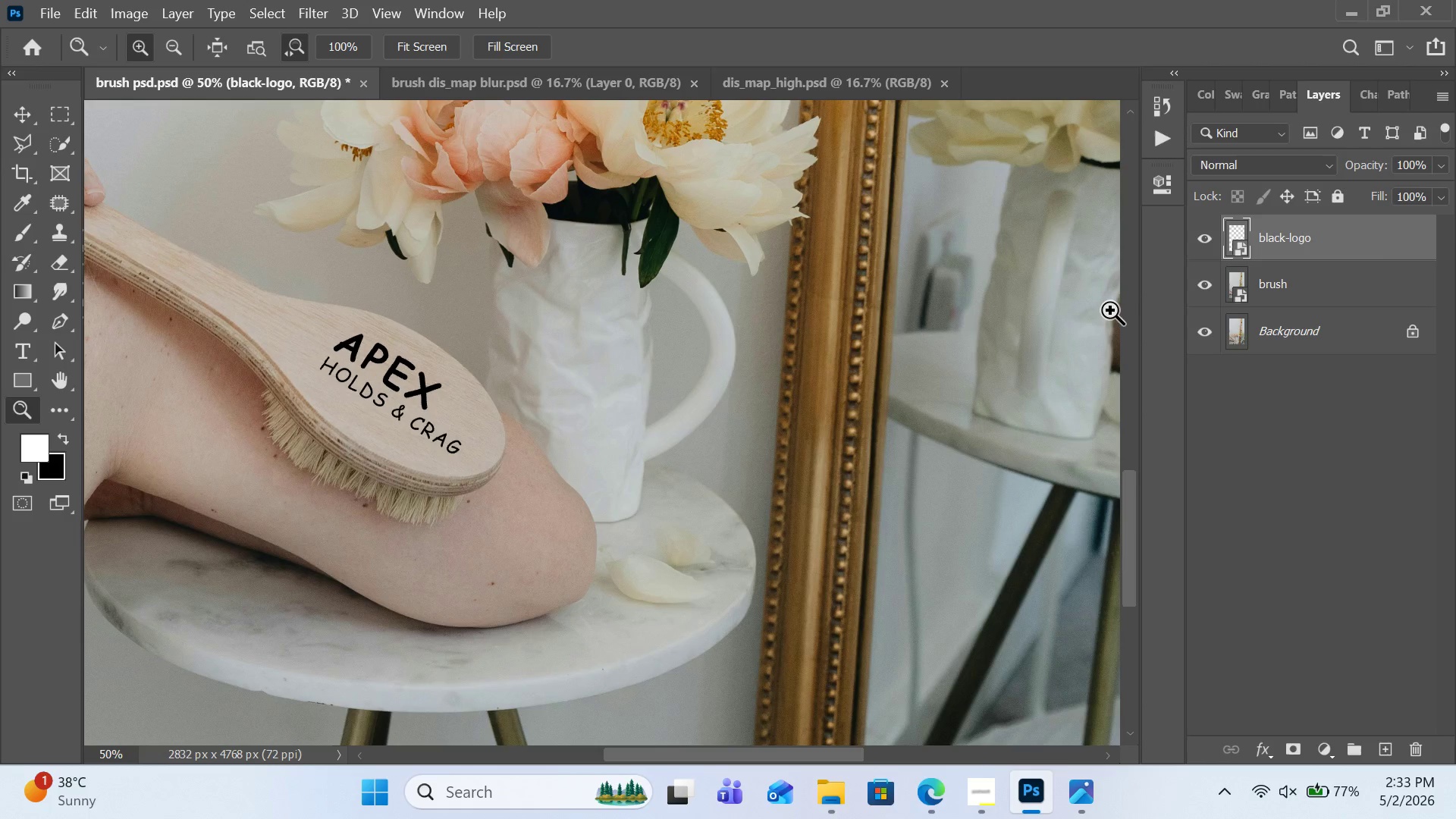 
wait(5.72)
 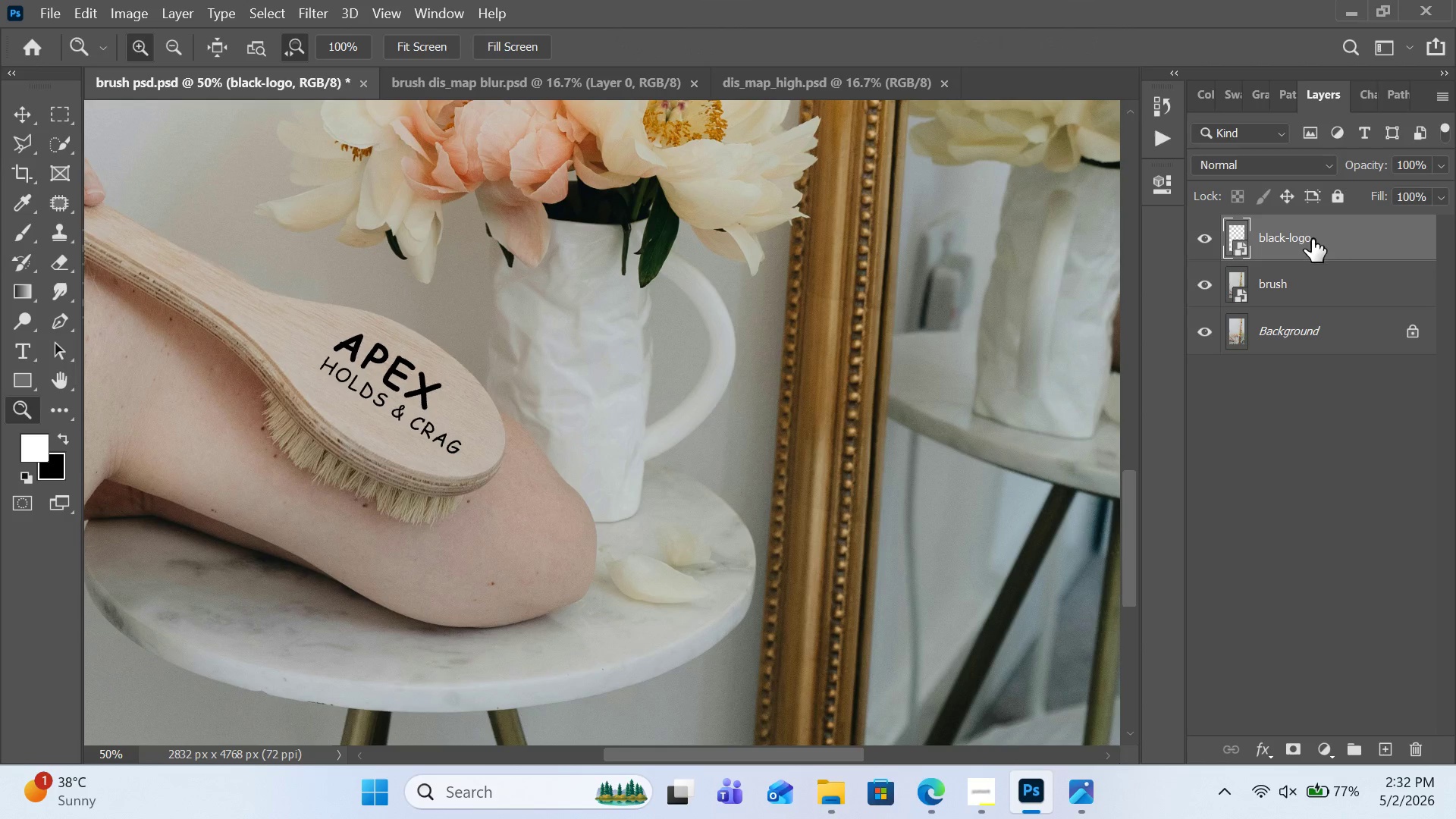 
left_click([314, 19])
 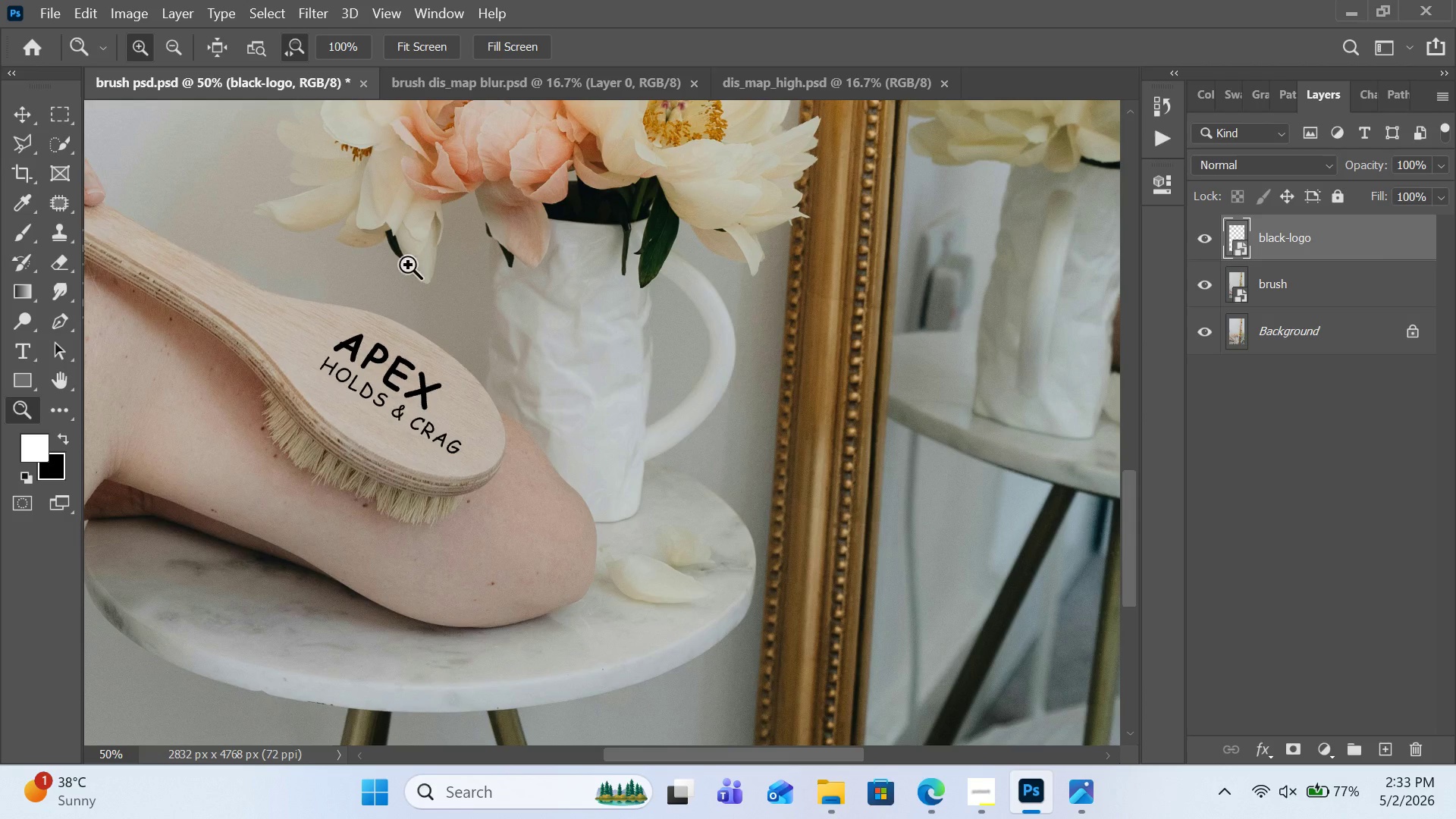 
left_click([314, 19])
 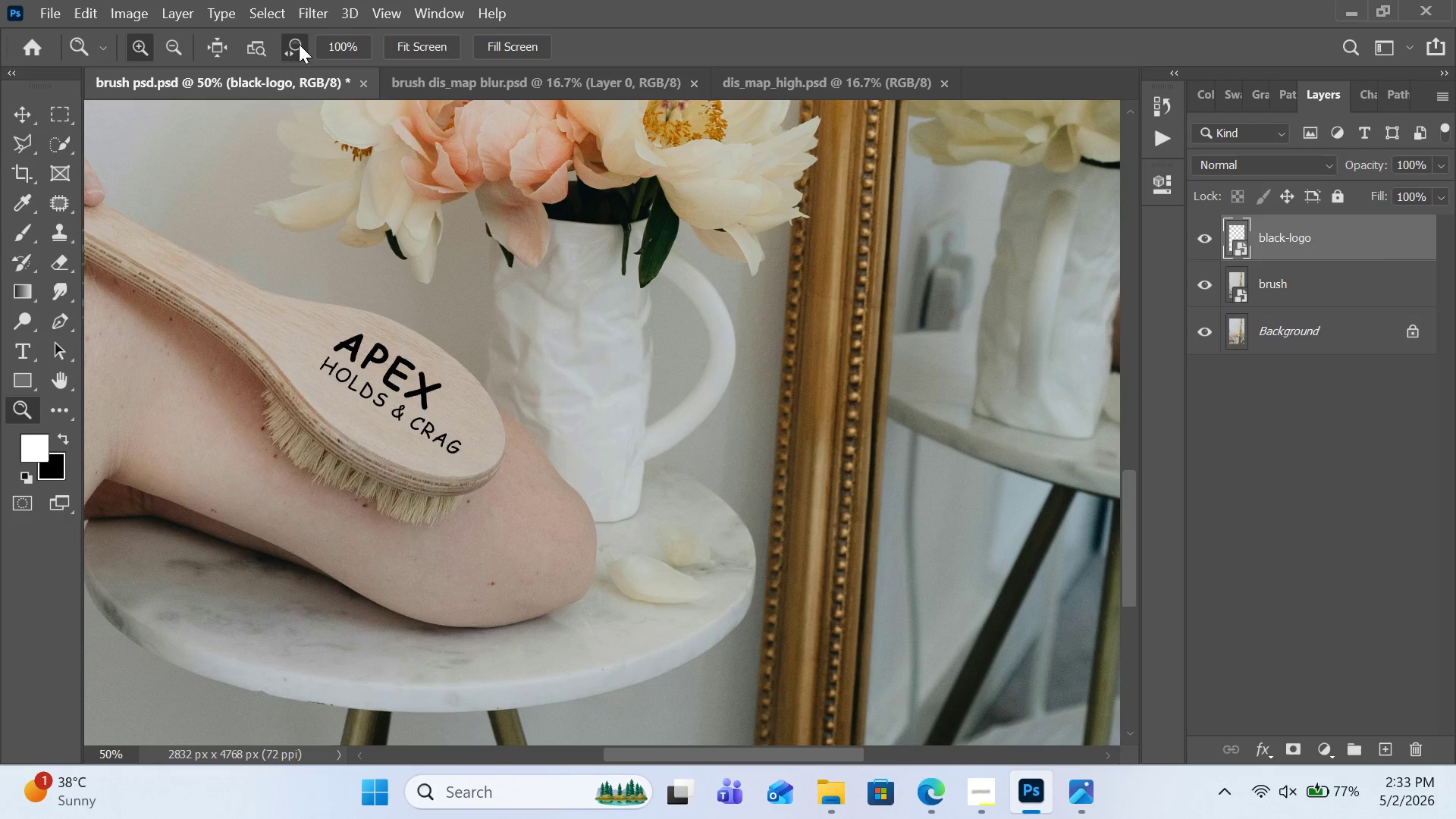 
left_click([301, 14])
 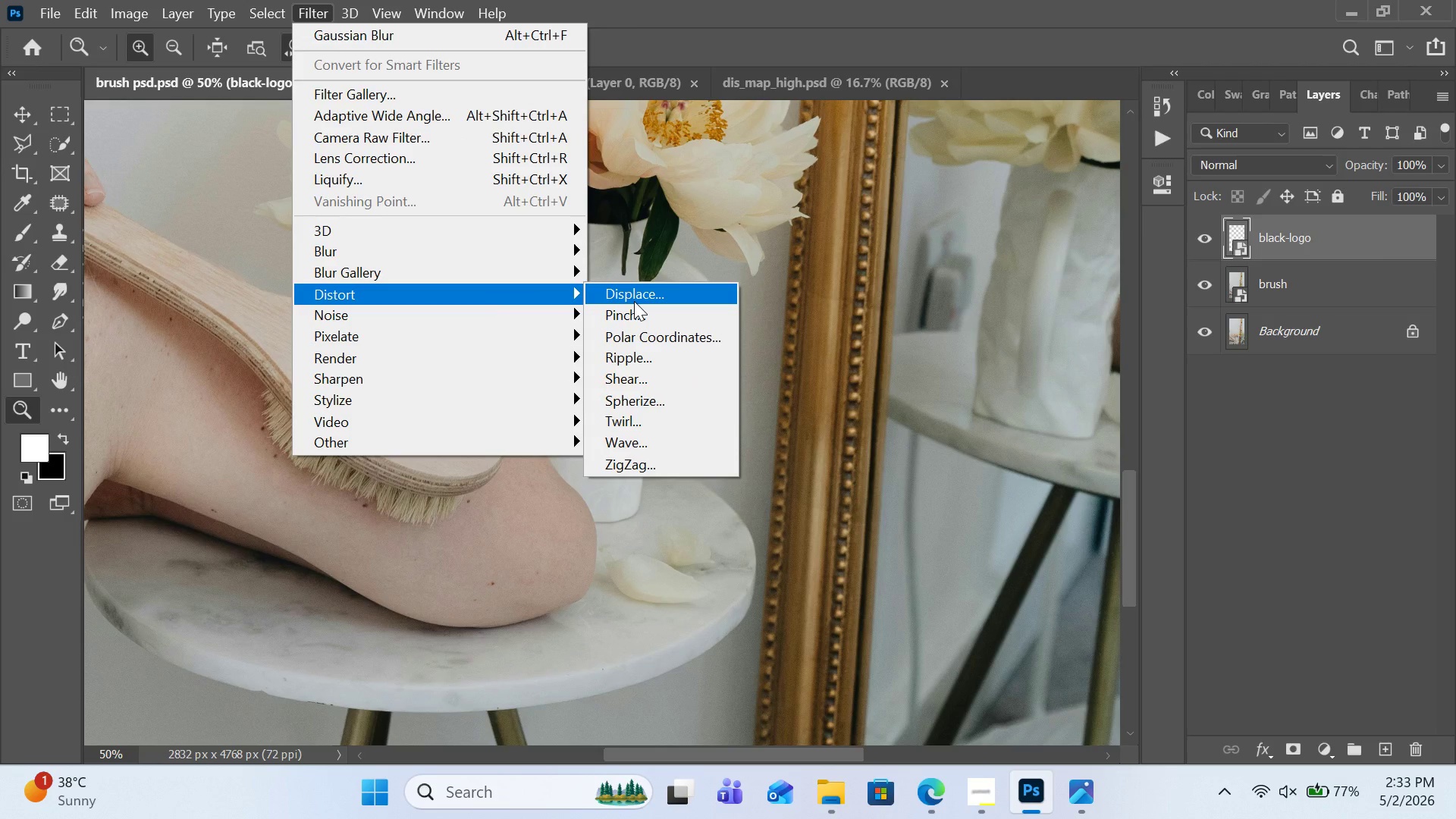 
double_click([635, 301])
 